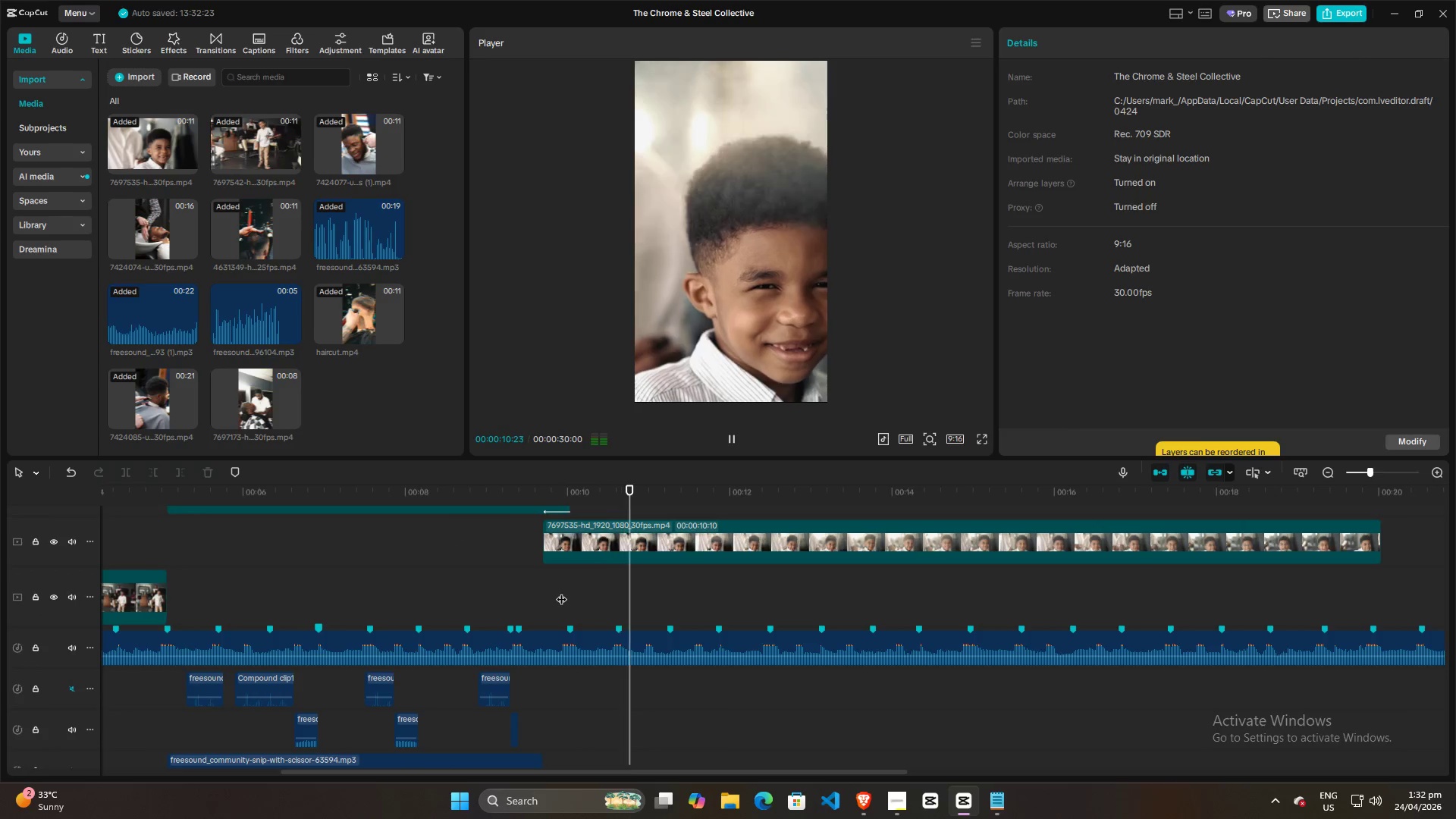 
key(Space)
 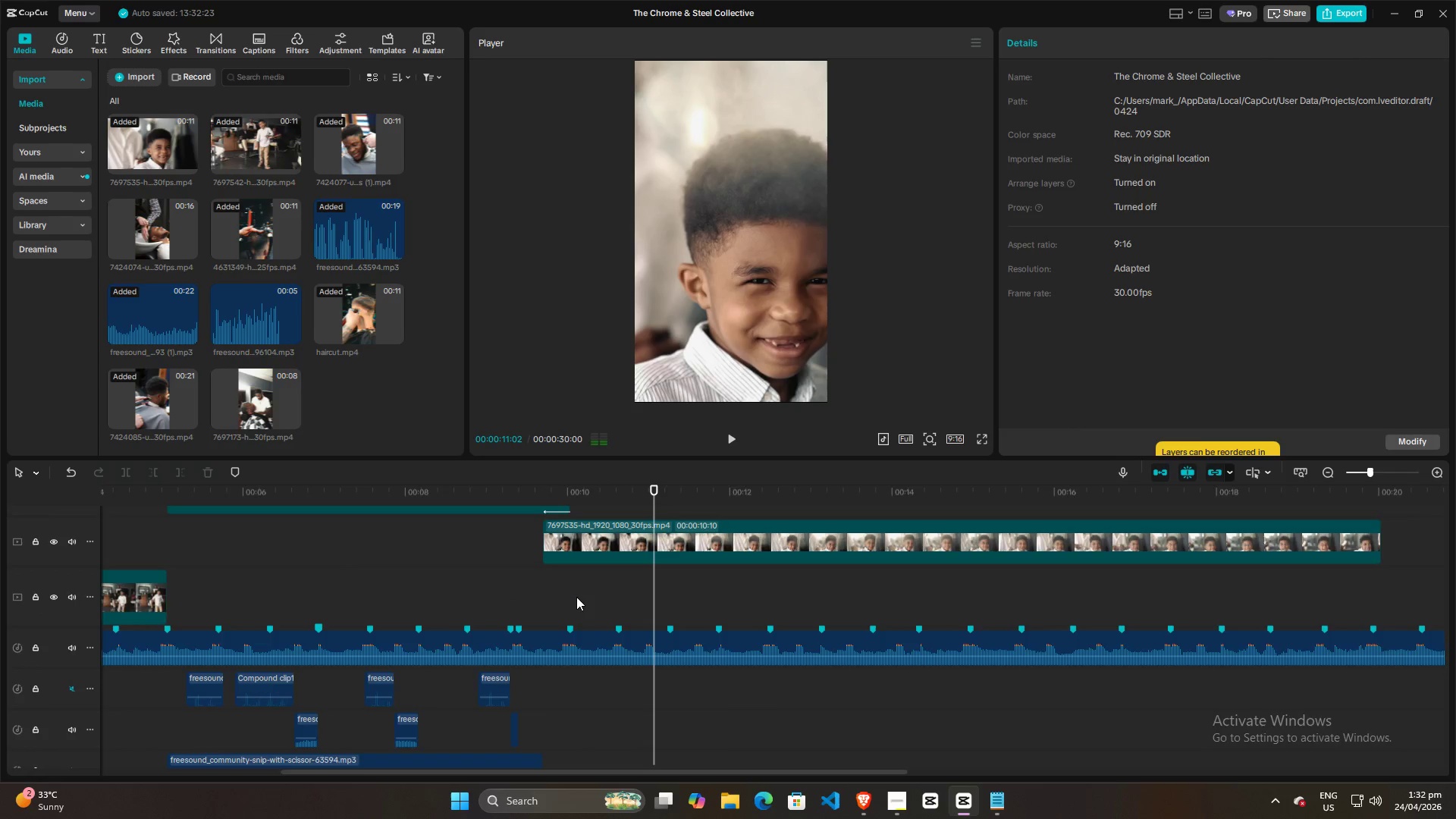 
hold_key(key=ControlLeft, duration=0.83)
 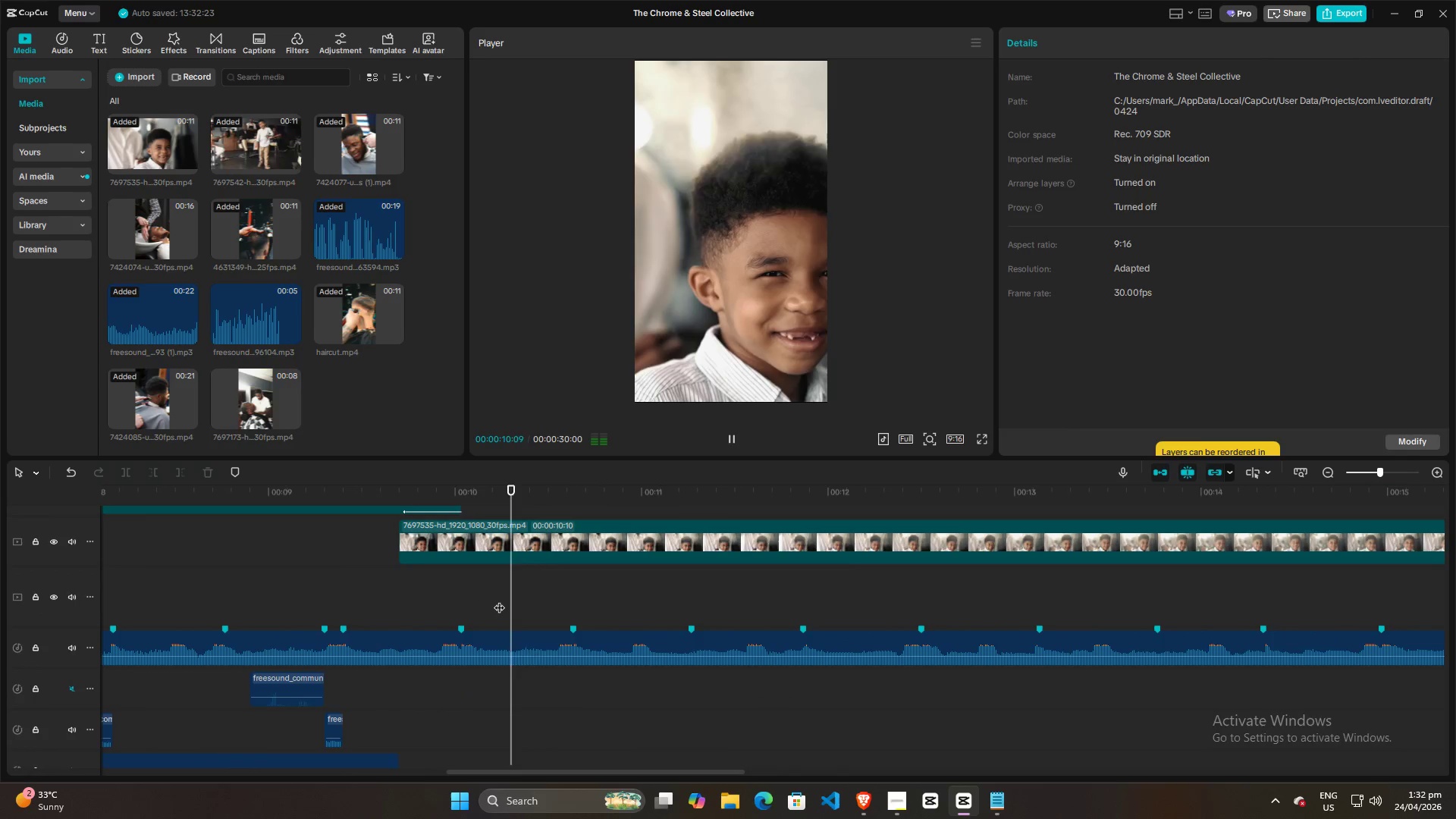 
left_click([499, 600])
 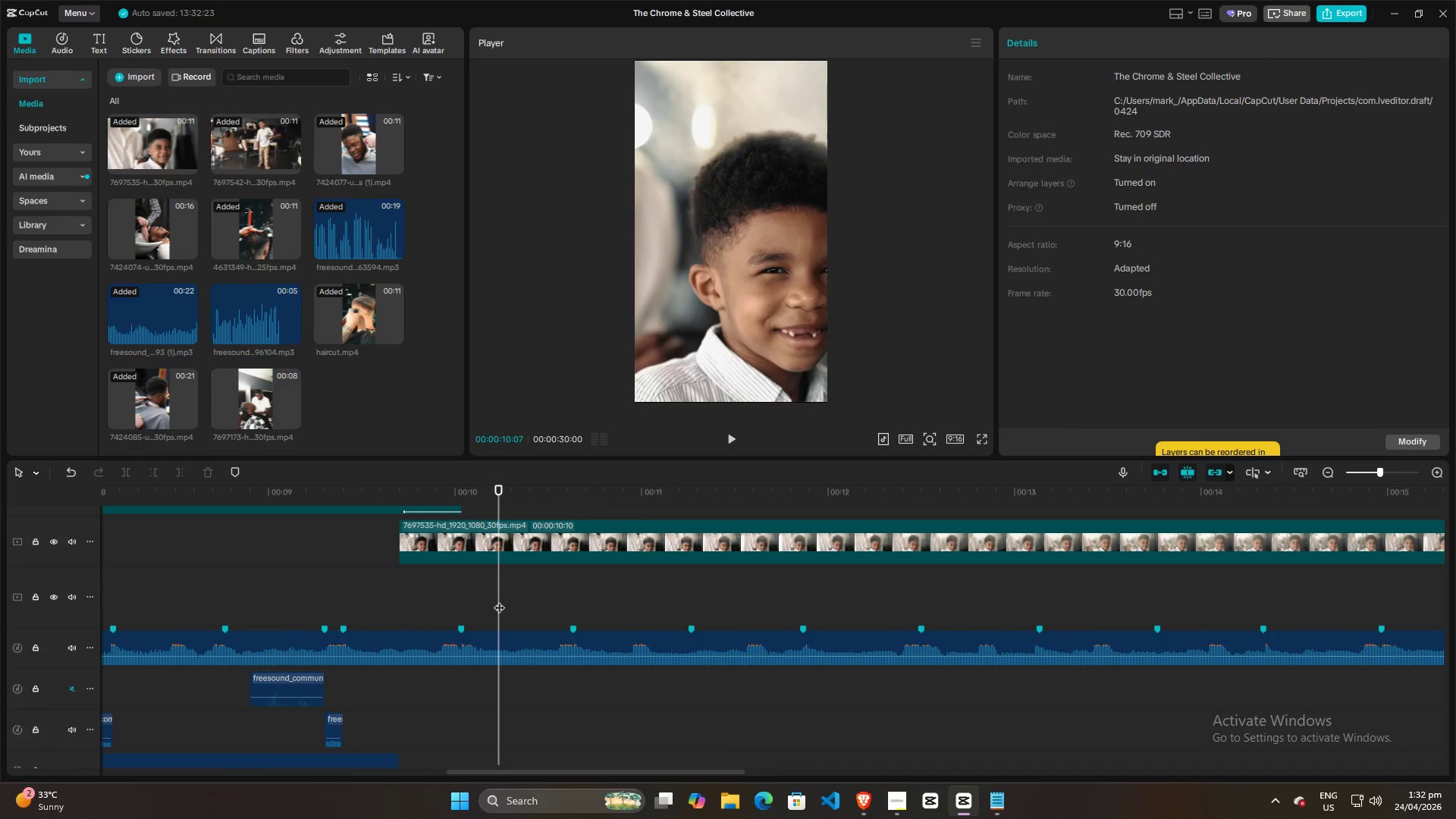 
scroll: coordinate [581, 600], scroll_direction: up, amount: 15.0
 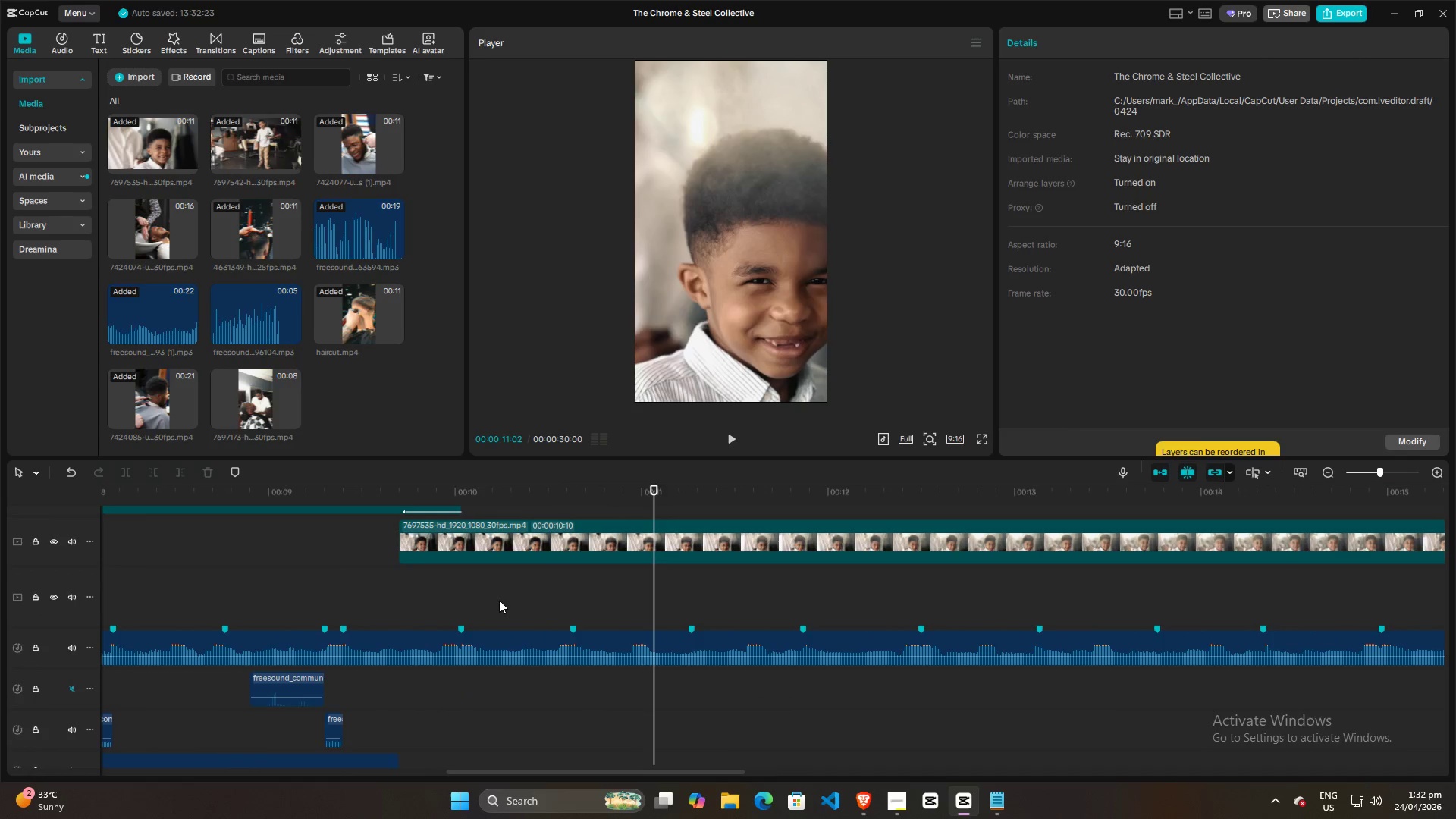 
key(Space)
 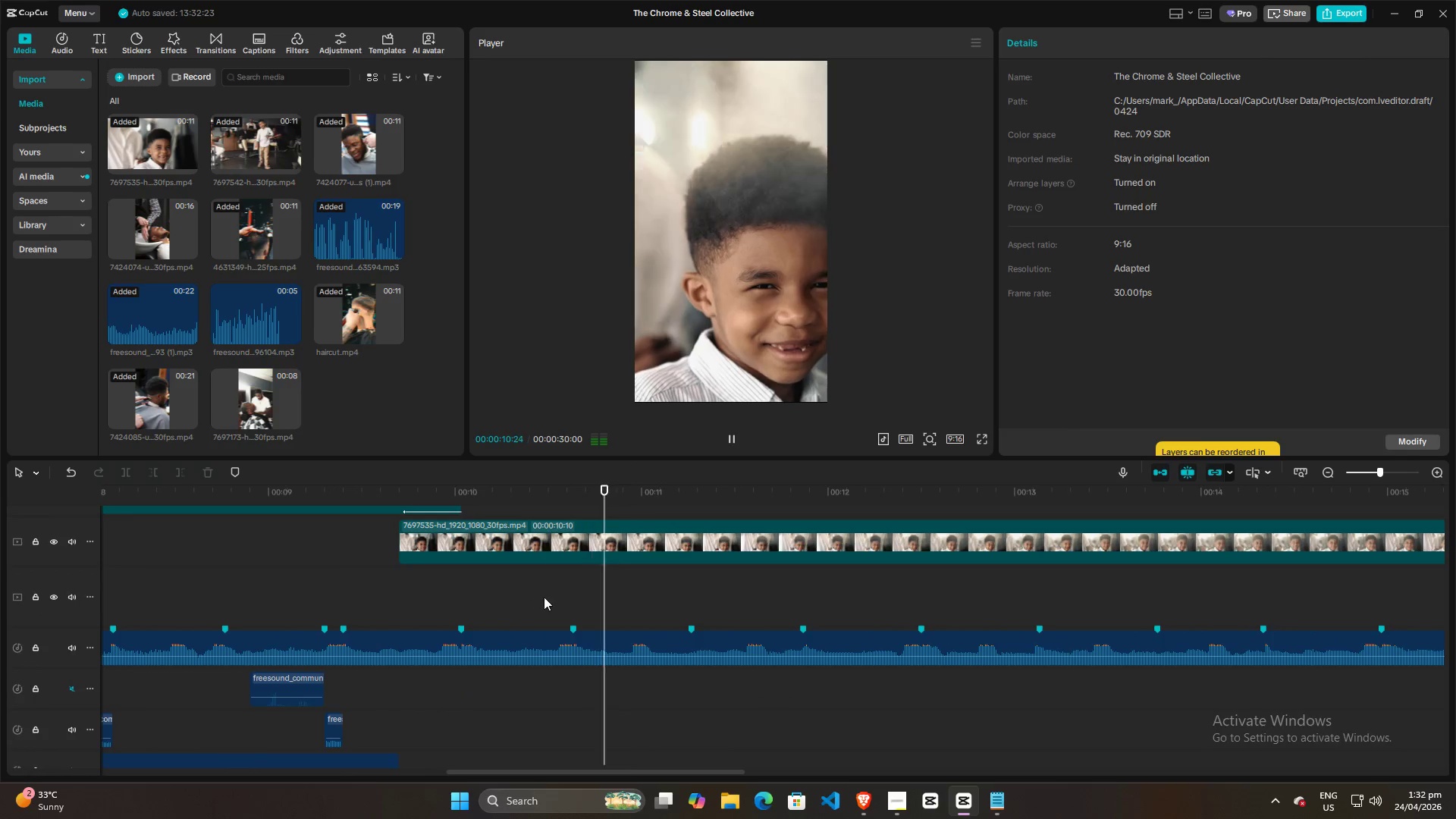 
key(Space)
 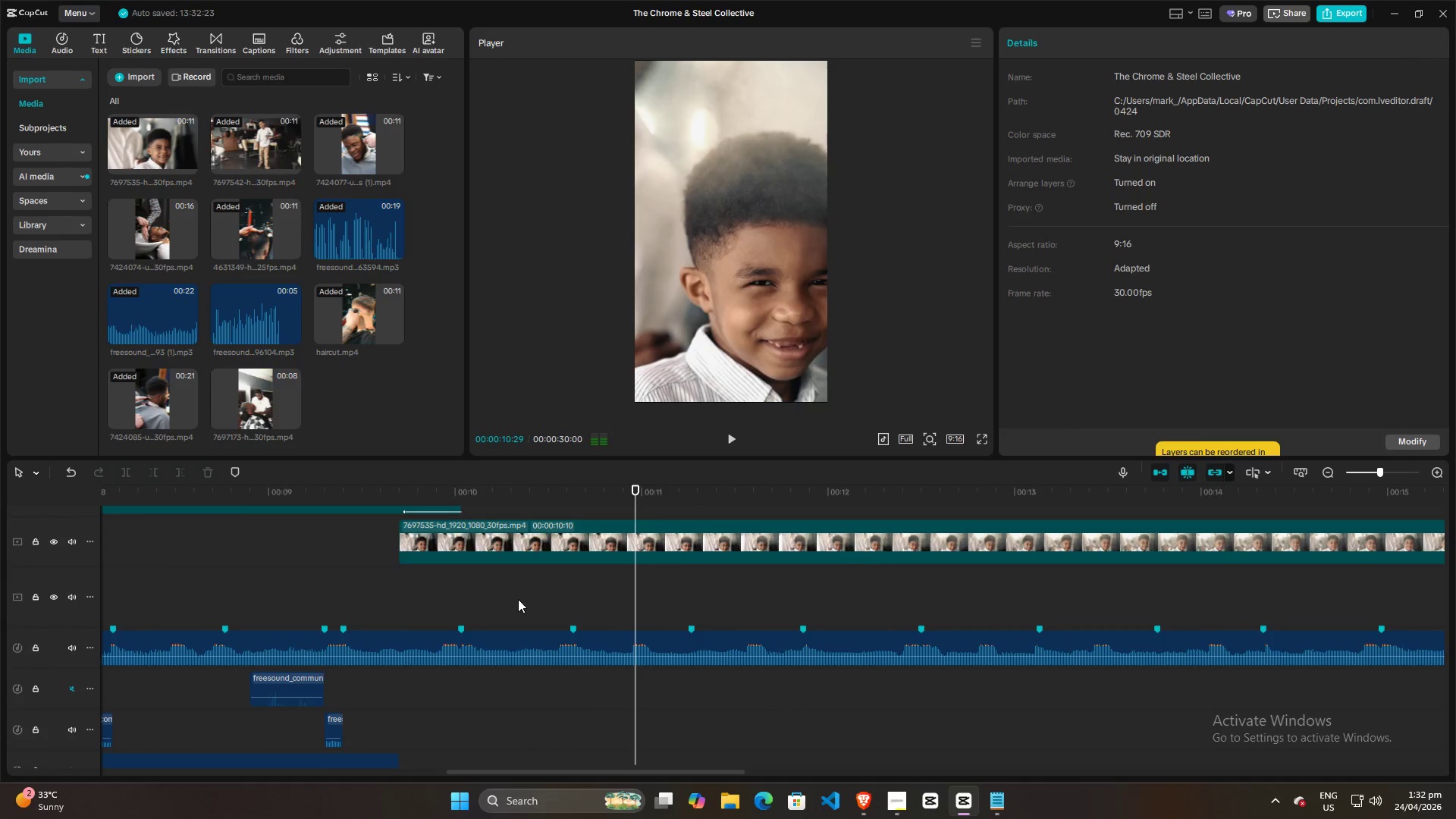 
left_click([518, 599])
 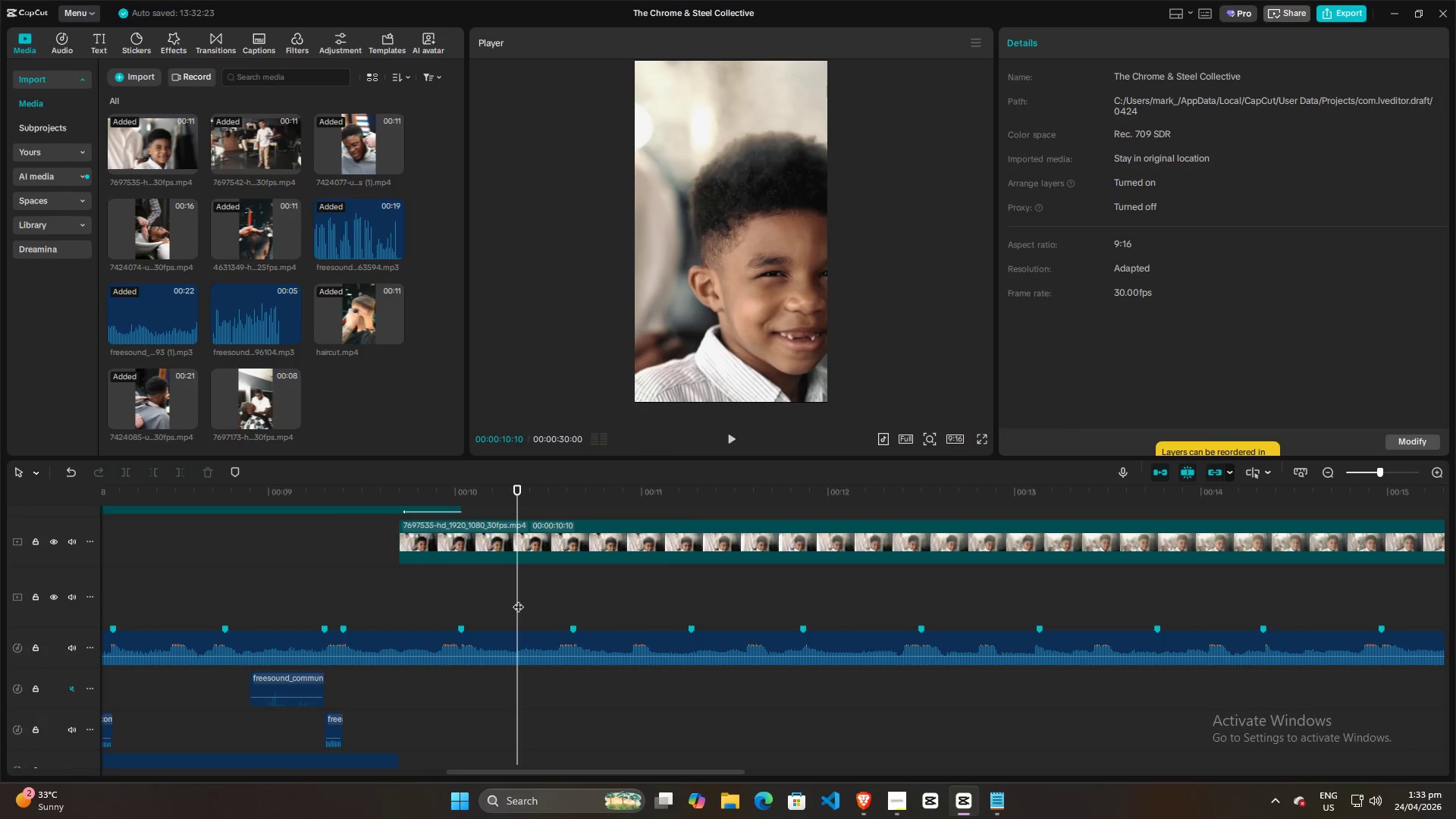 
key(Space)
 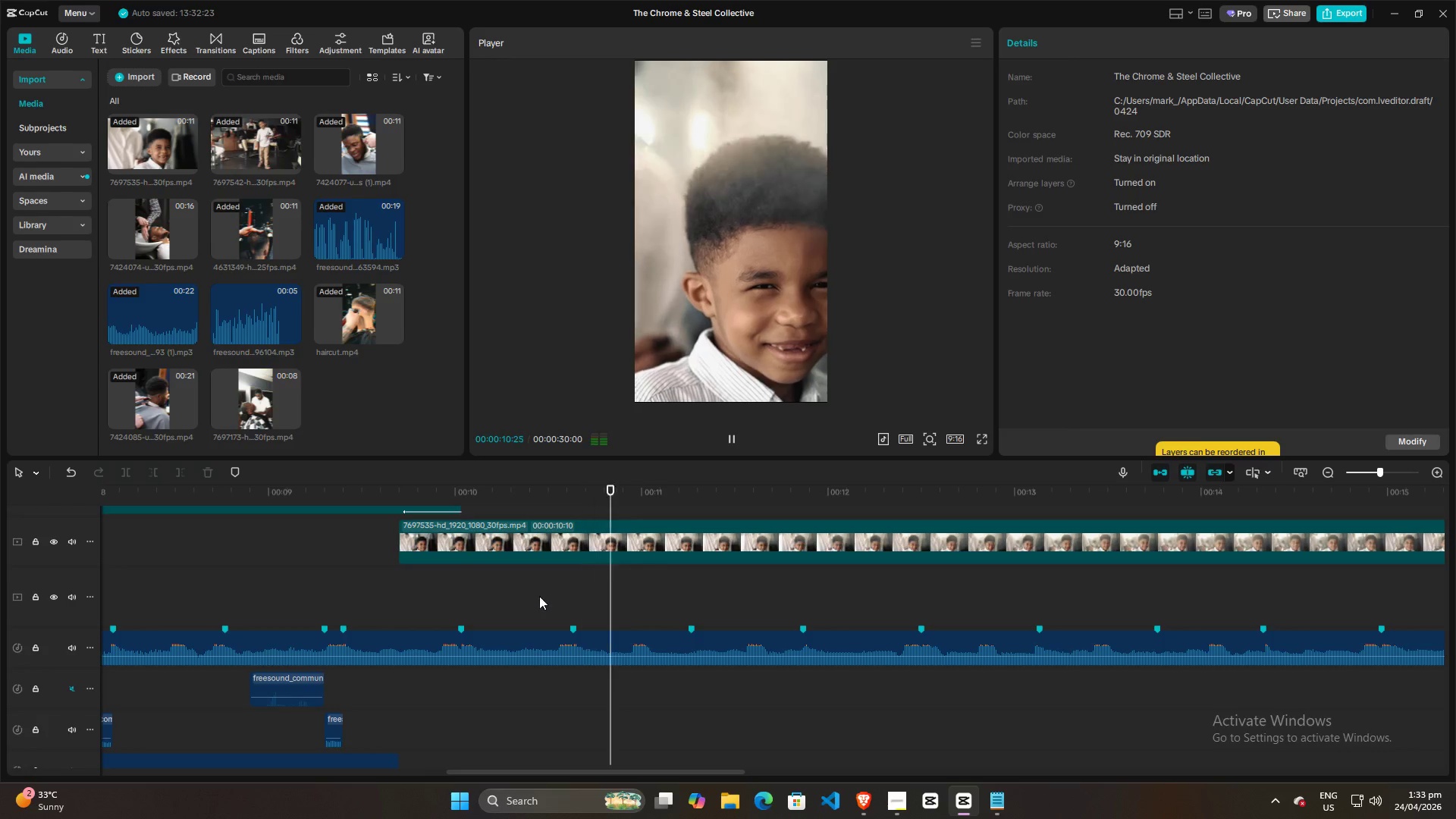 
key(Space)
 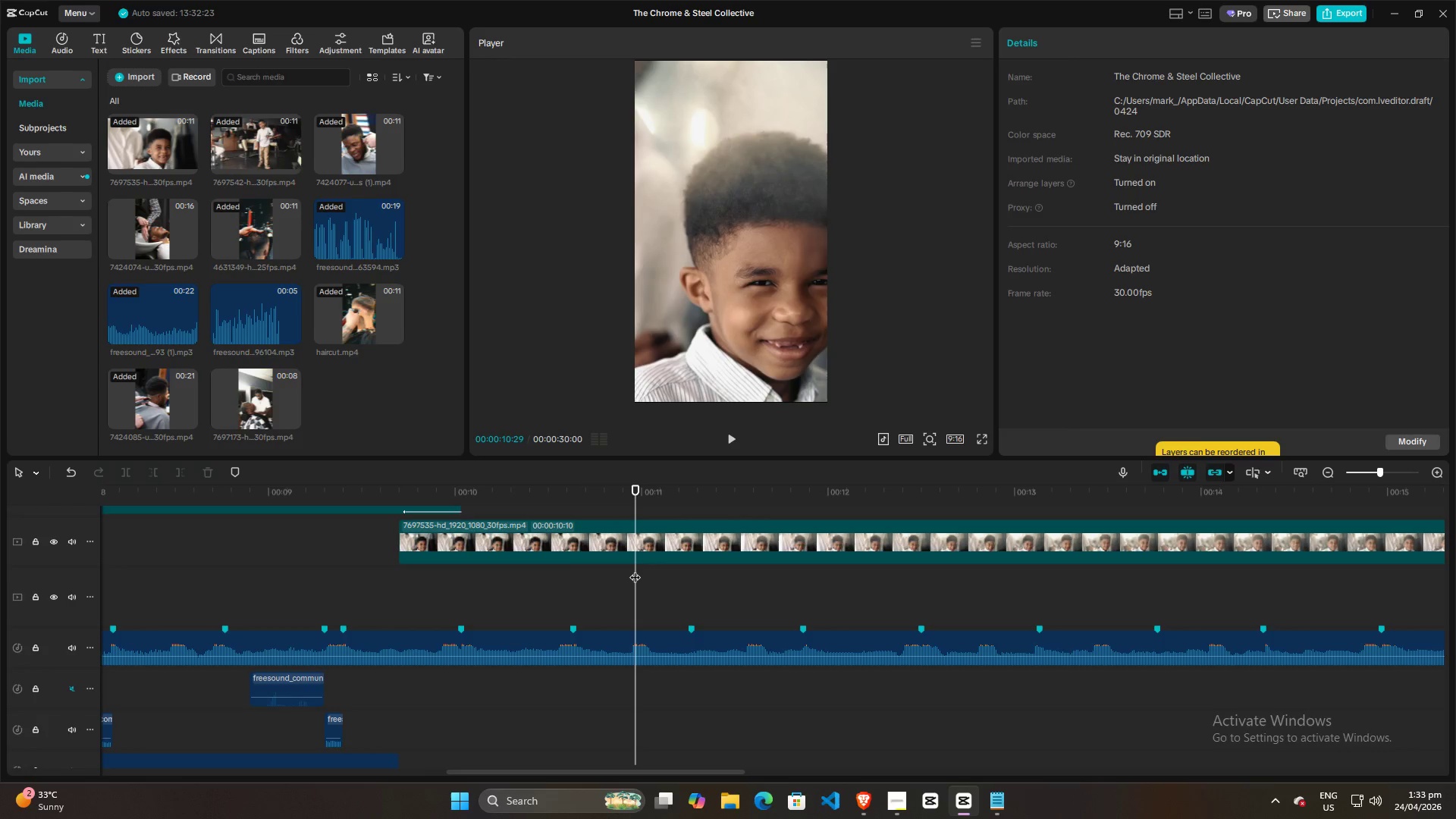 
left_click_drag(start_coordinate=[635, 569], to_coordinate=[576, 584])
 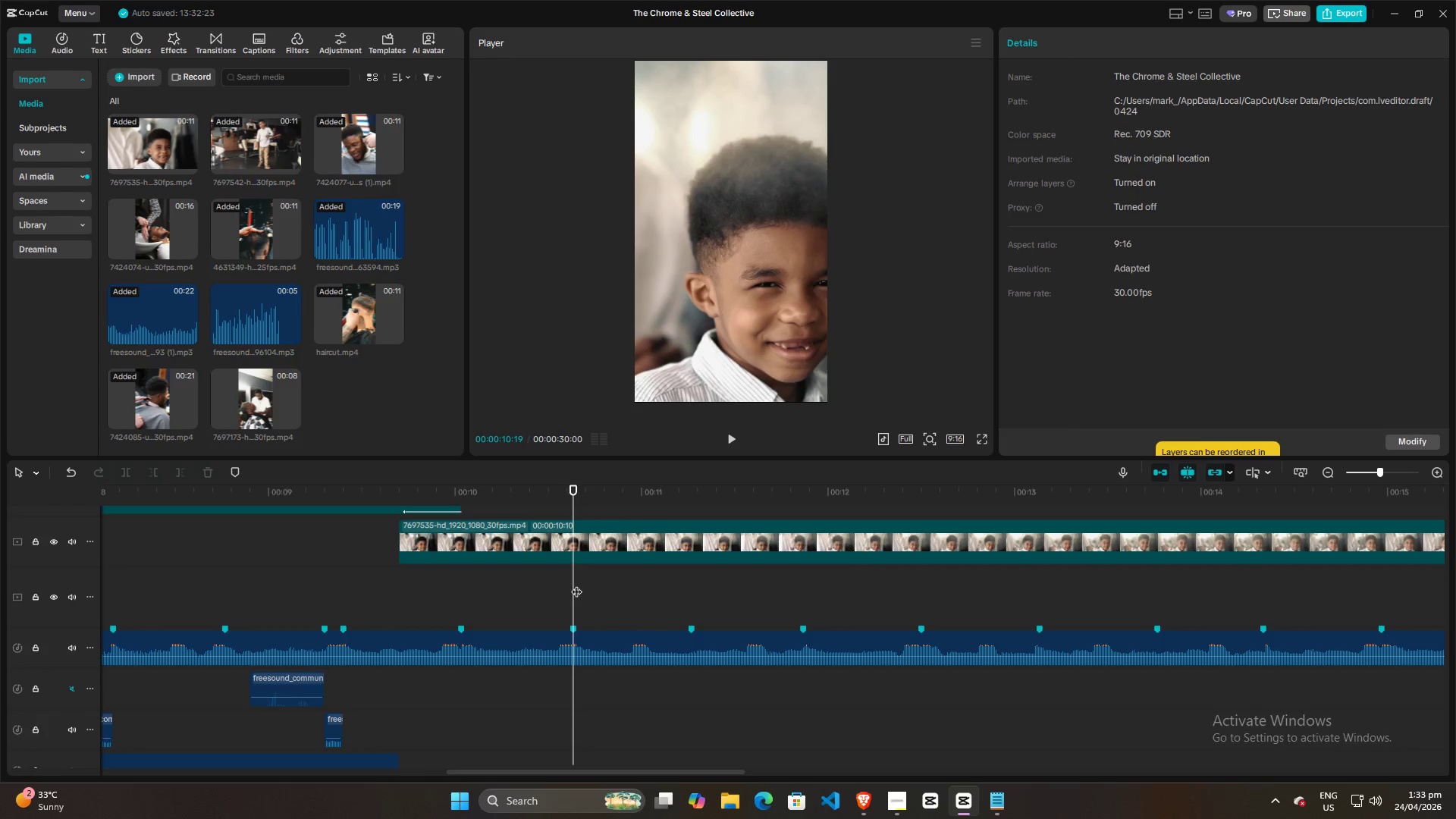 
key(Space)
 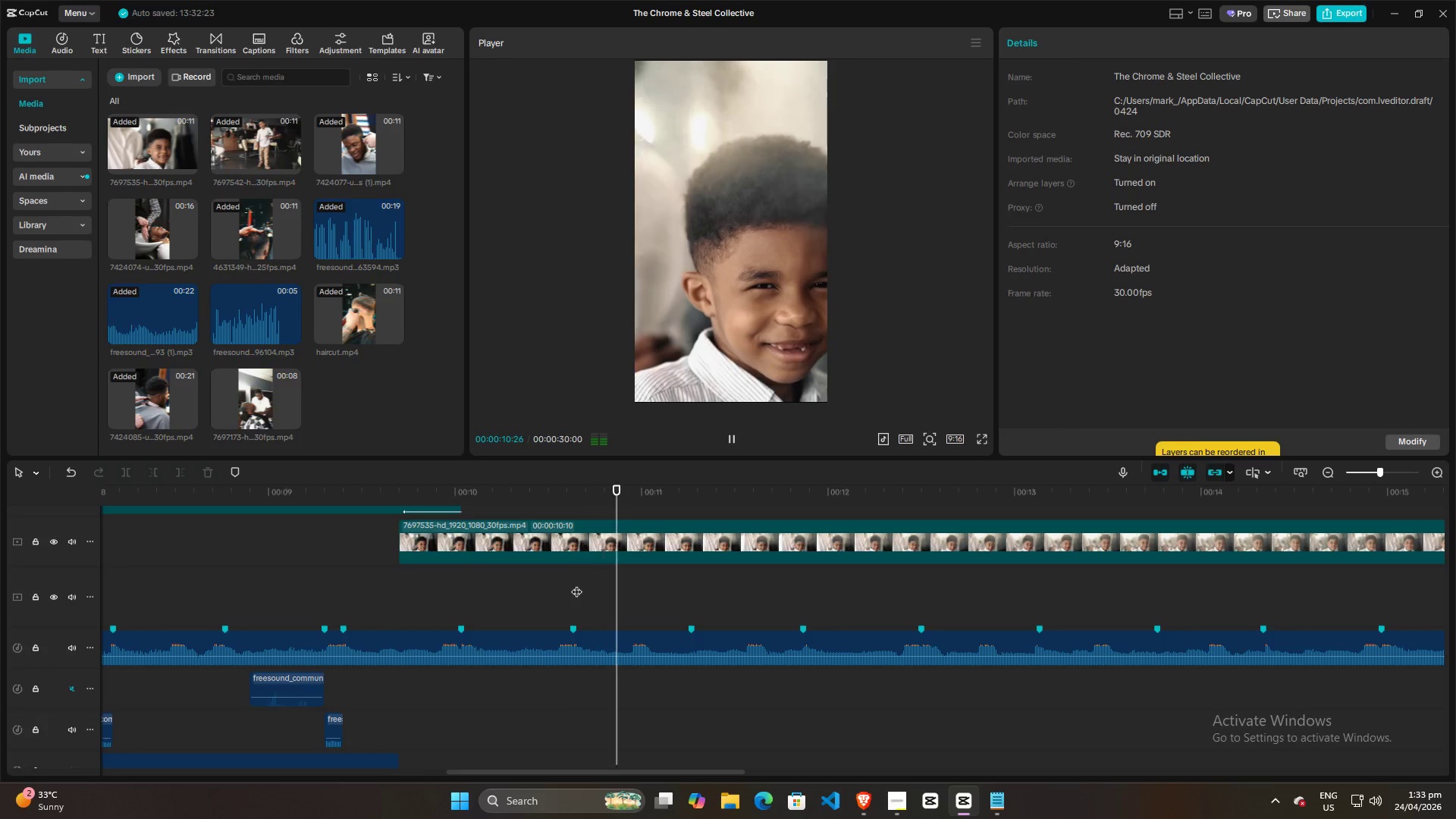 
key(Space)
 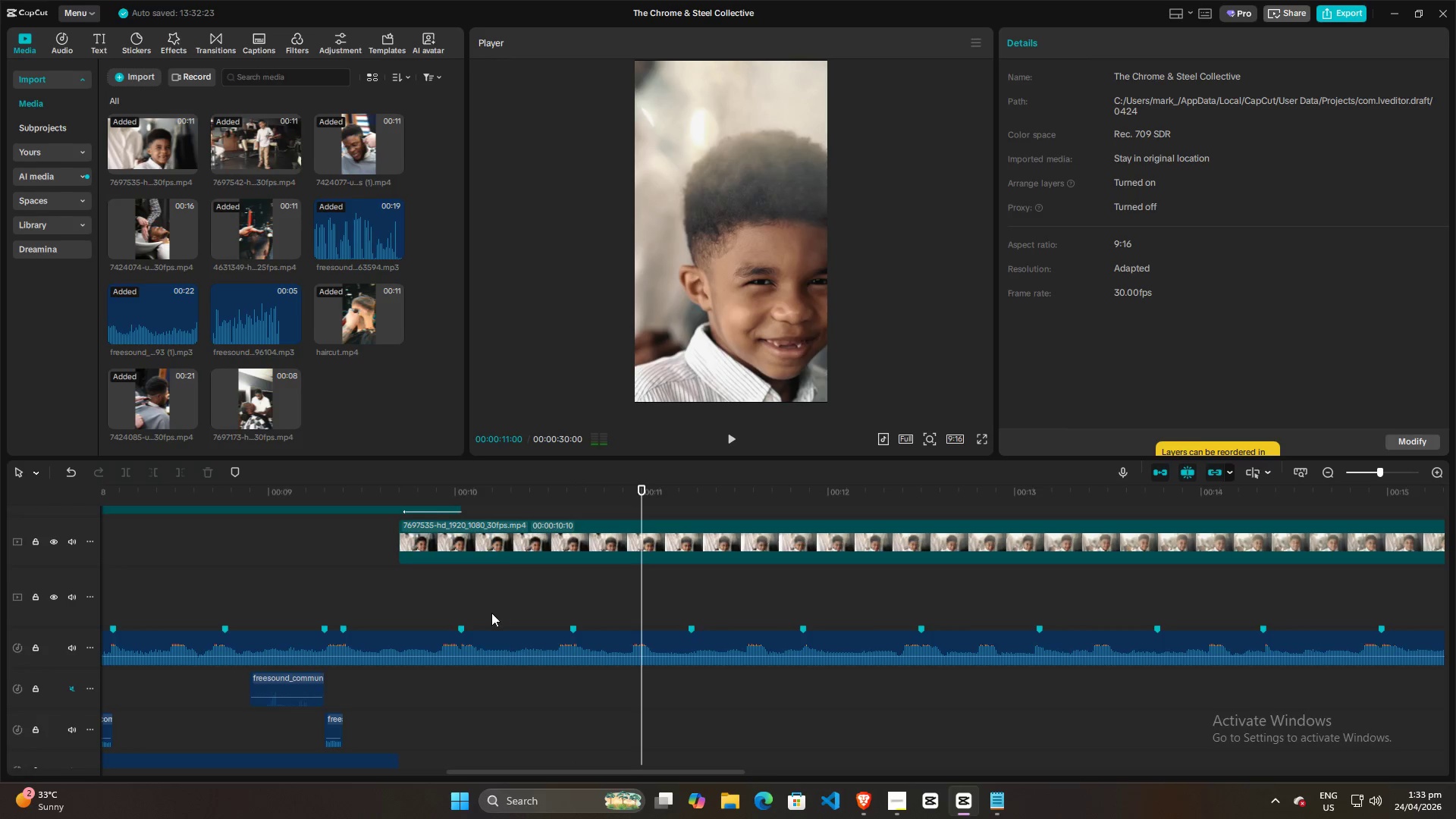 
hold_key(key=ControlLeft, duration=0.73)
 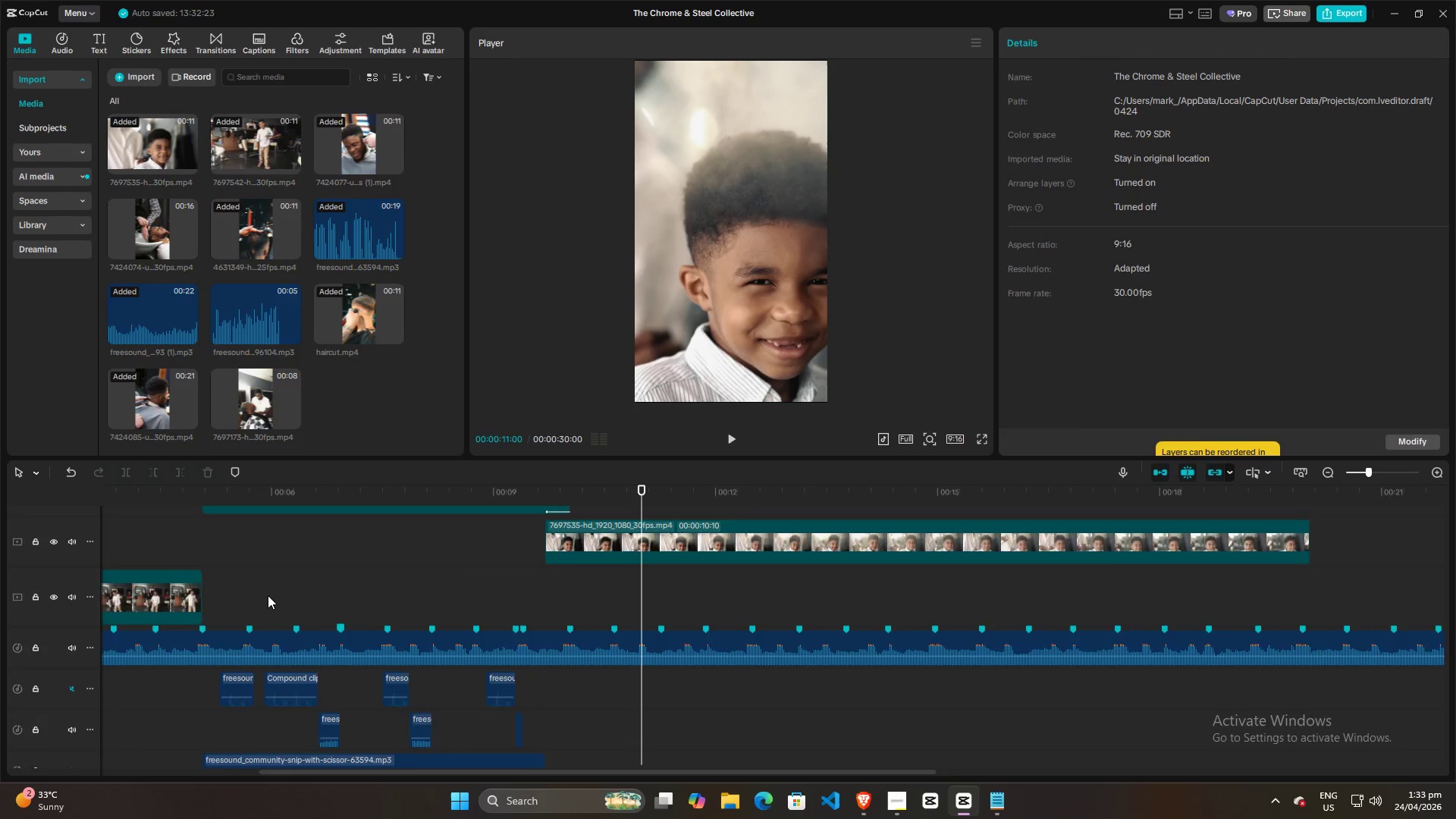 
hold_key(key=ControlLeft, duration=0.8)
 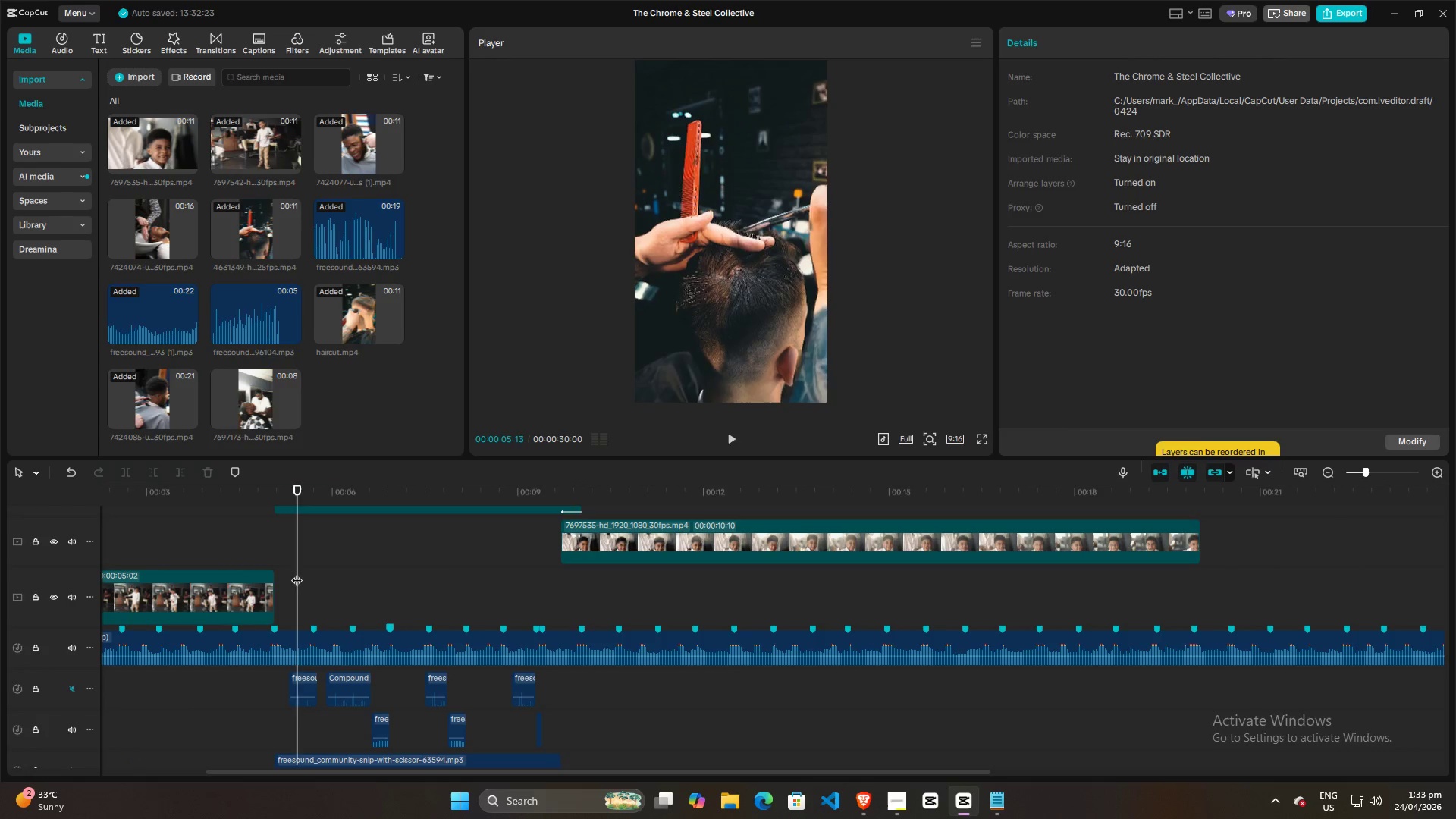 
hold_key(key=ControlLeft, duration=6.3)
left_click([297, 573])
 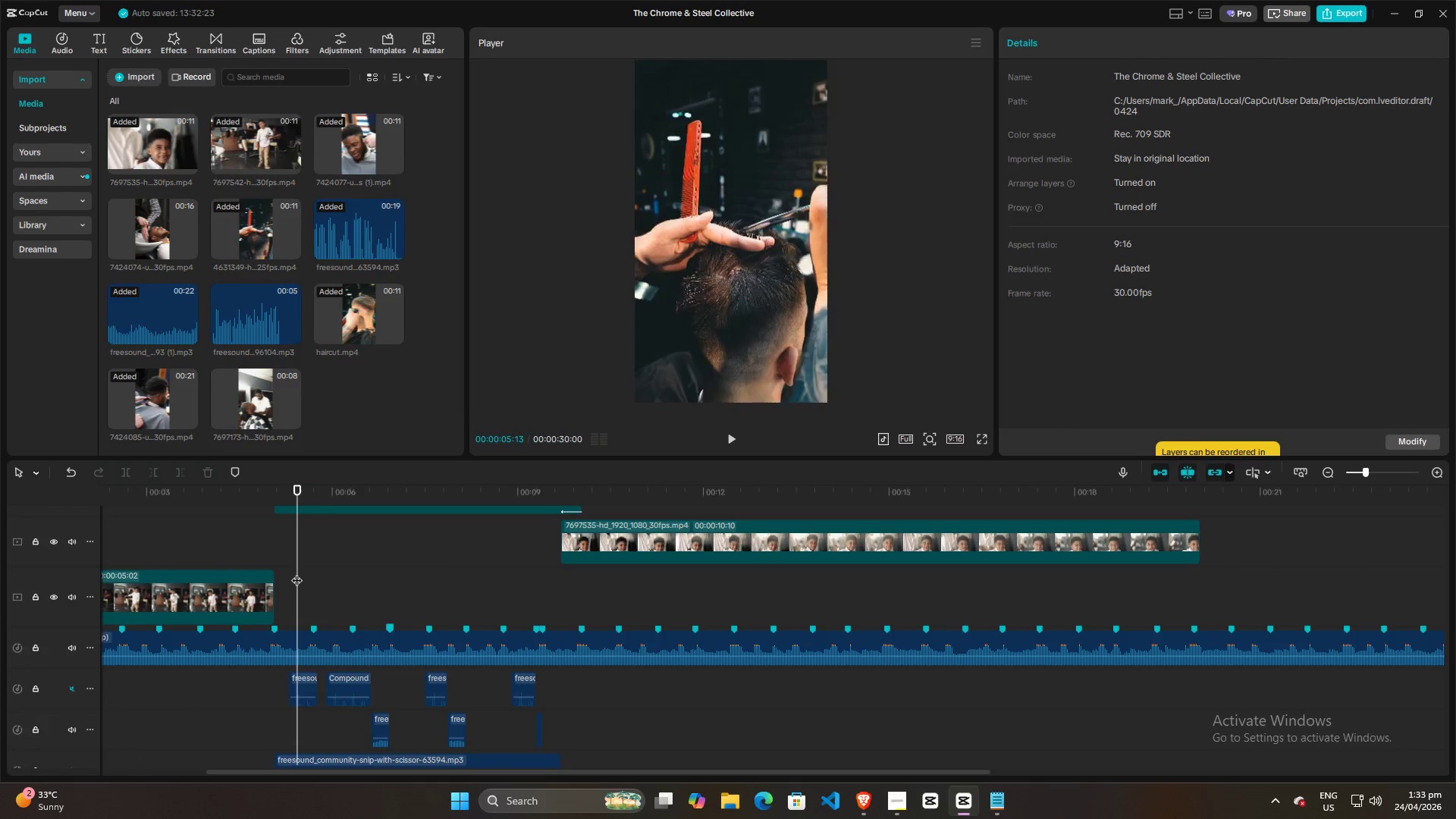 
scroll: coordinate [268, 595], scroll_direction: down, amount: 21.0
 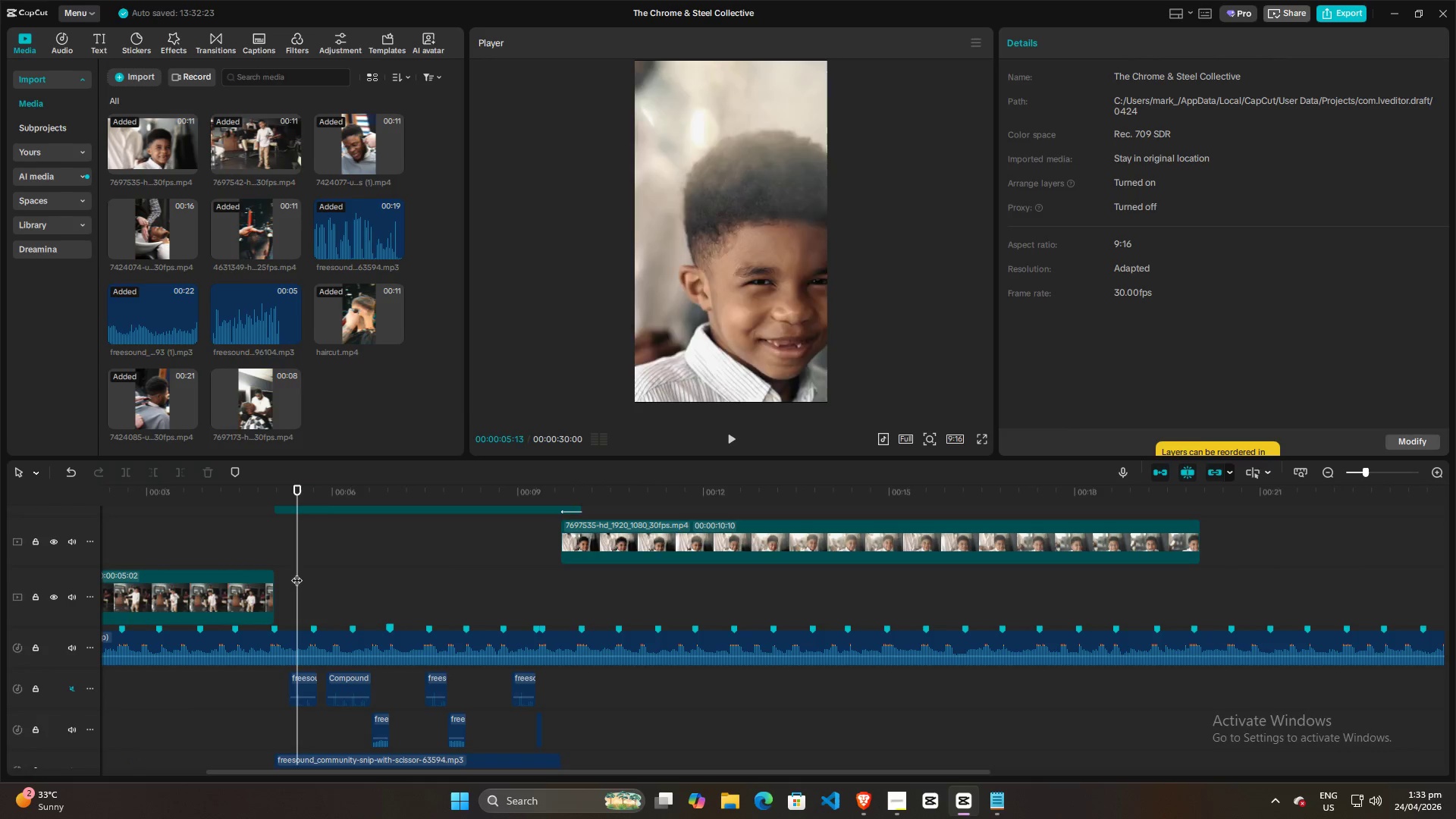 
key(Space)
 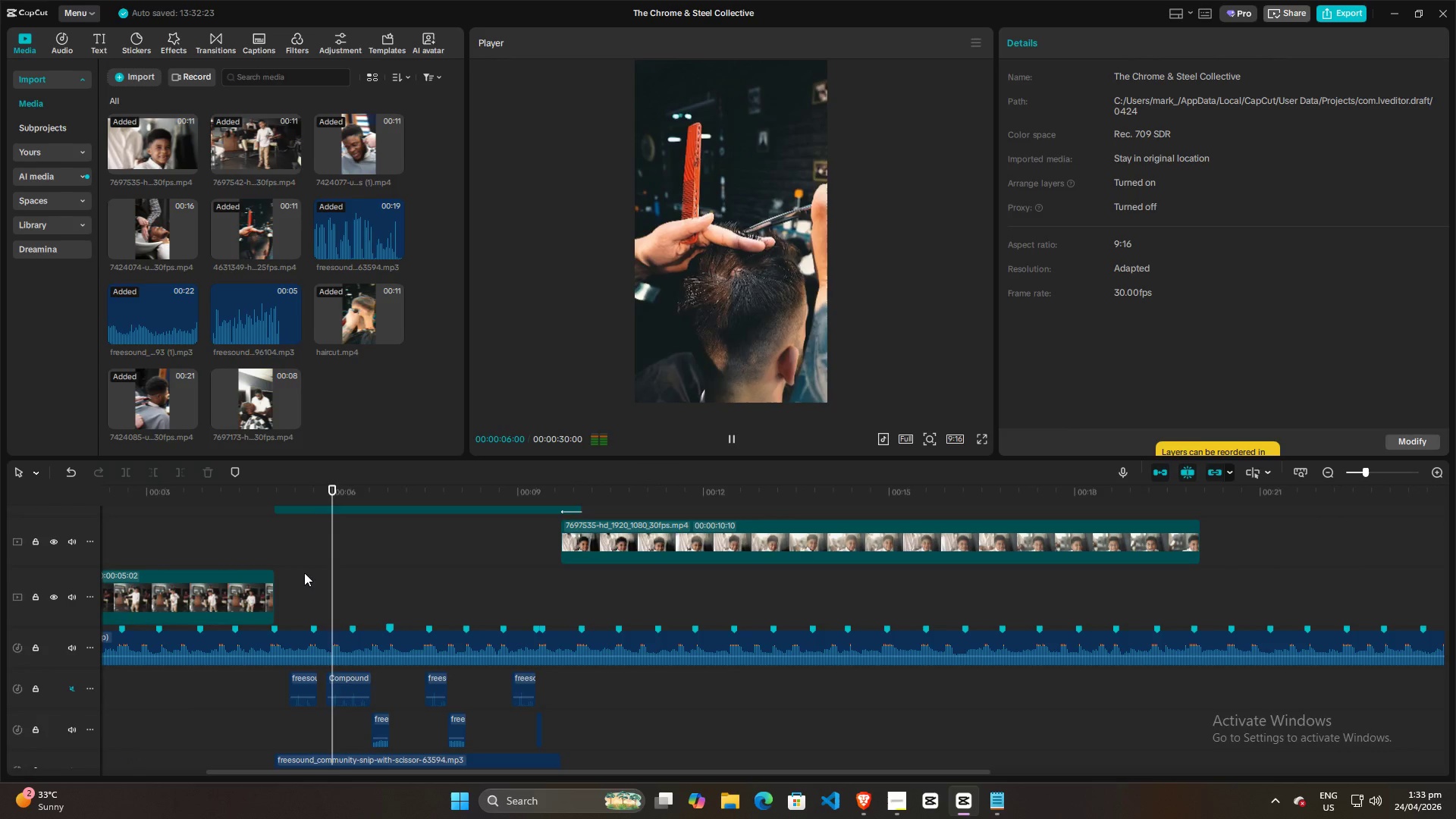 
key(Space)
 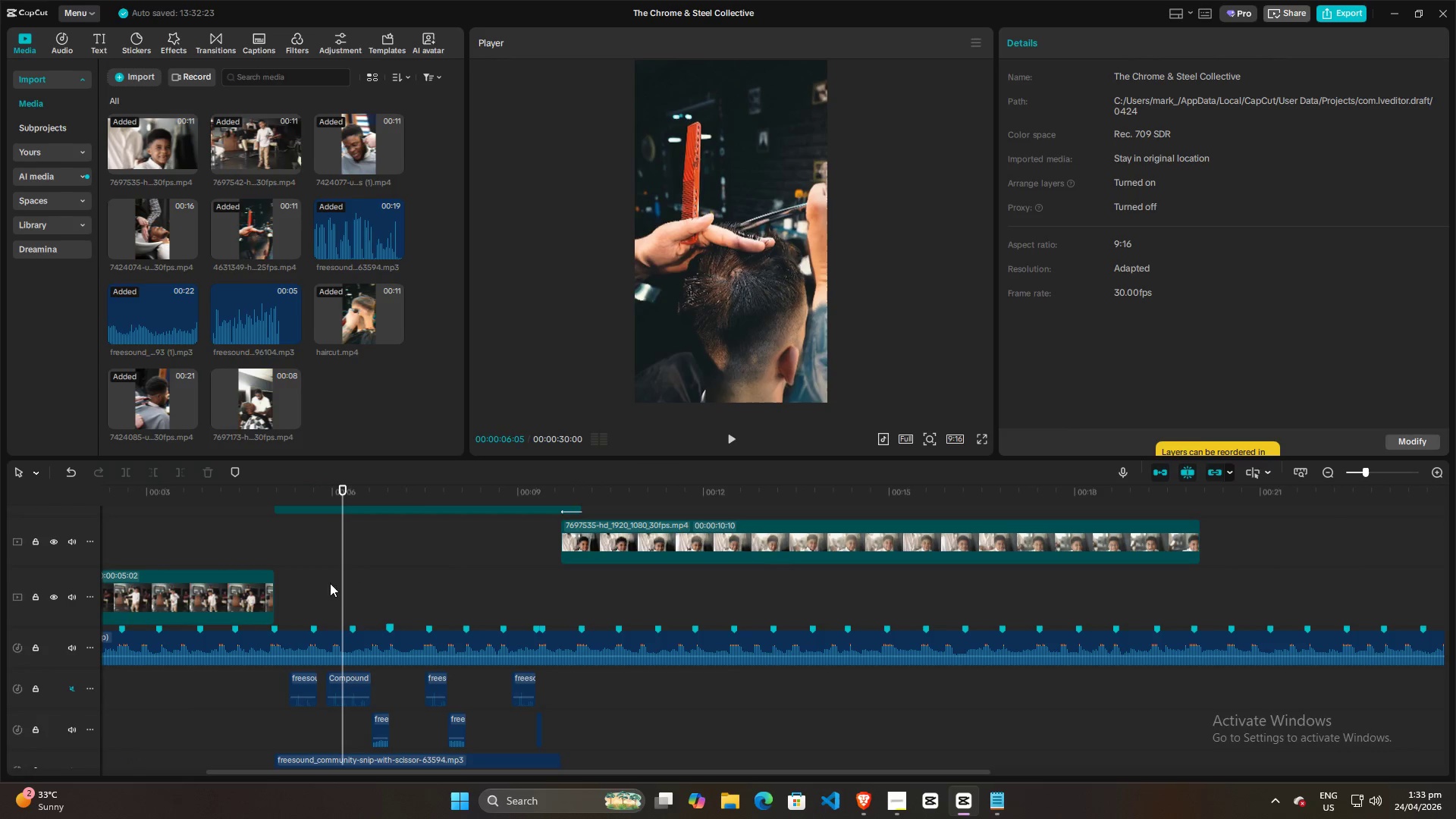 
left_click([287, 578])
 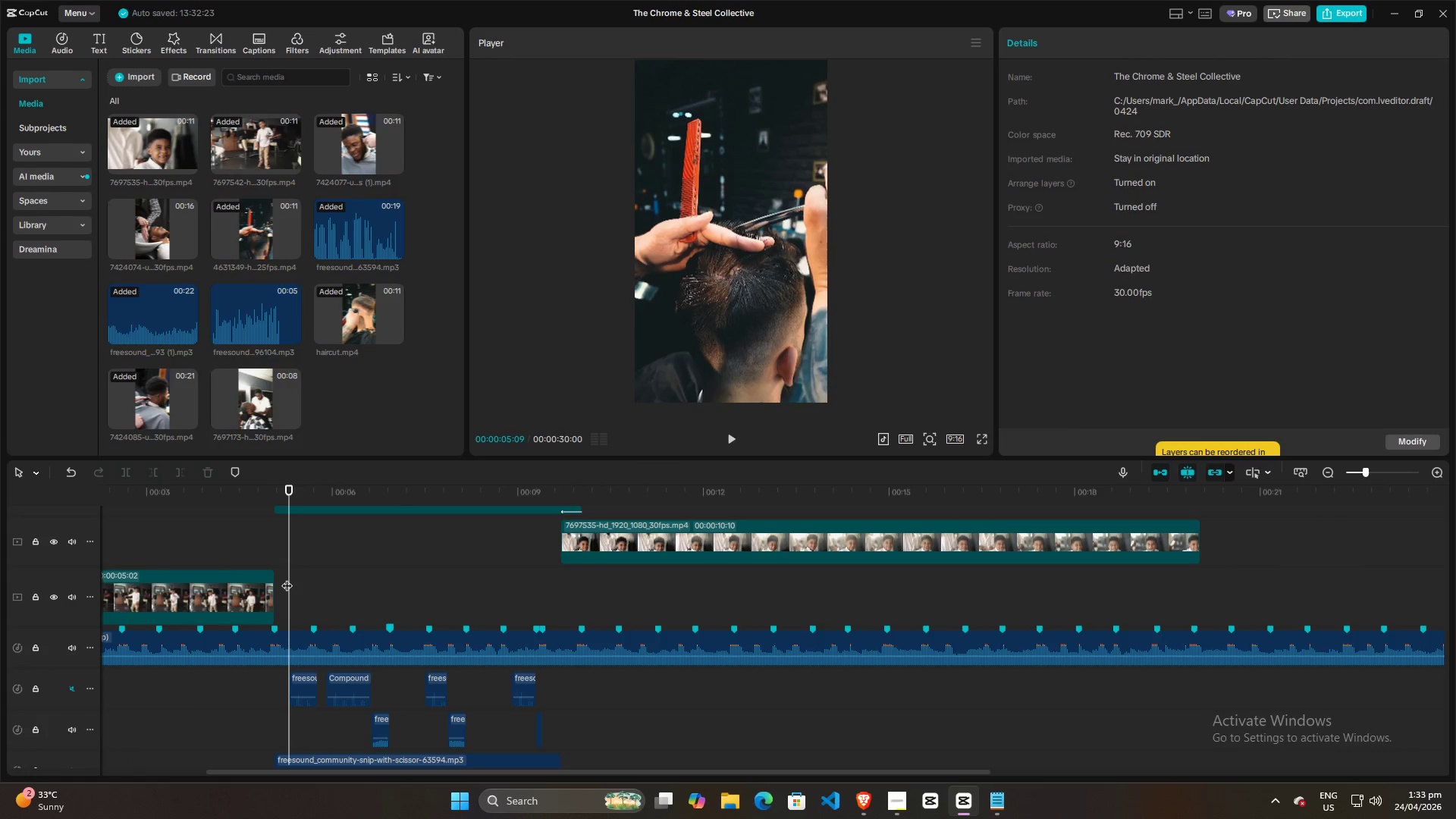 
key(Space)
 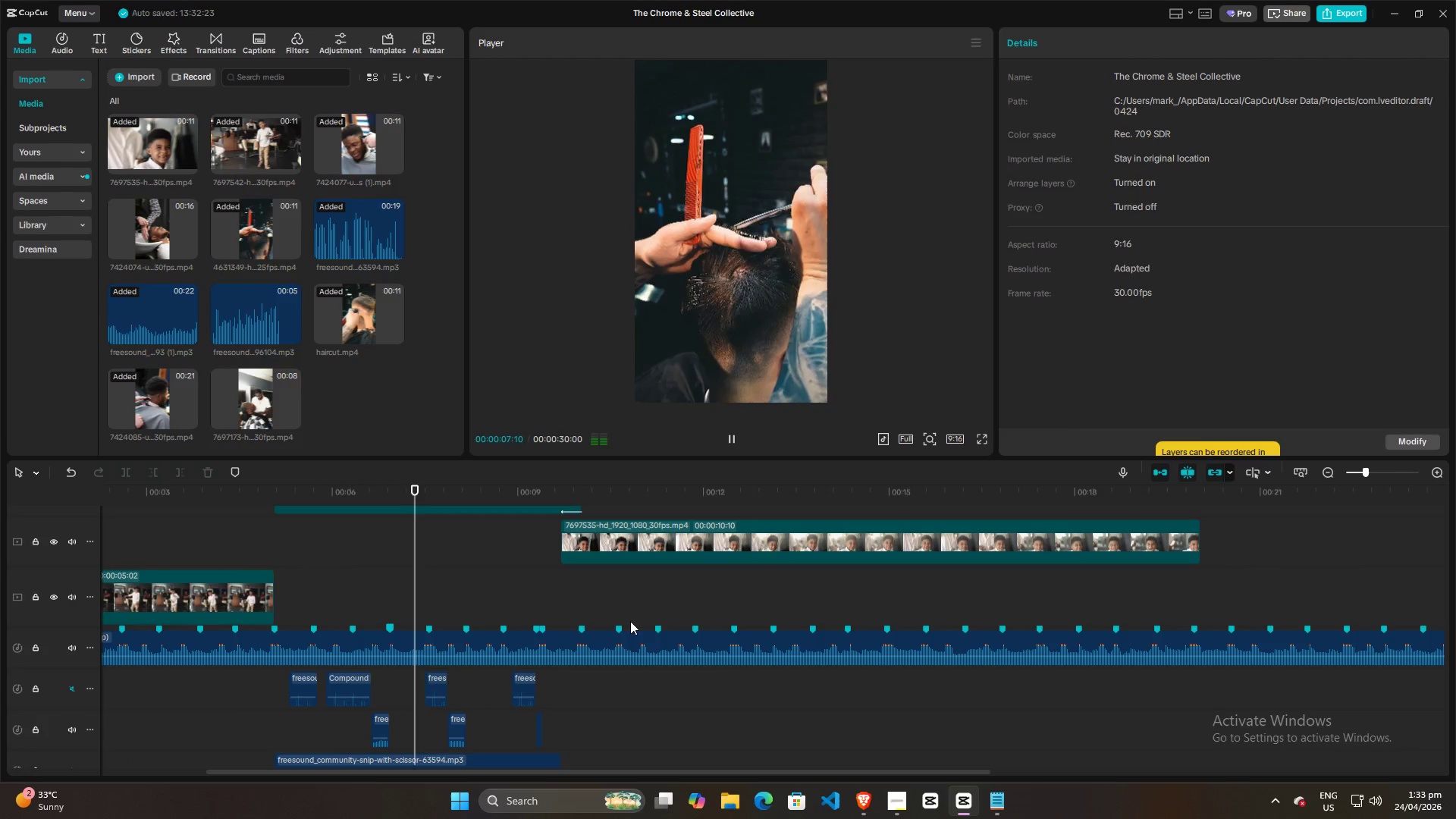 
scroll: coordinate [629, 620], scroll_direction: up, amount: 3.0
 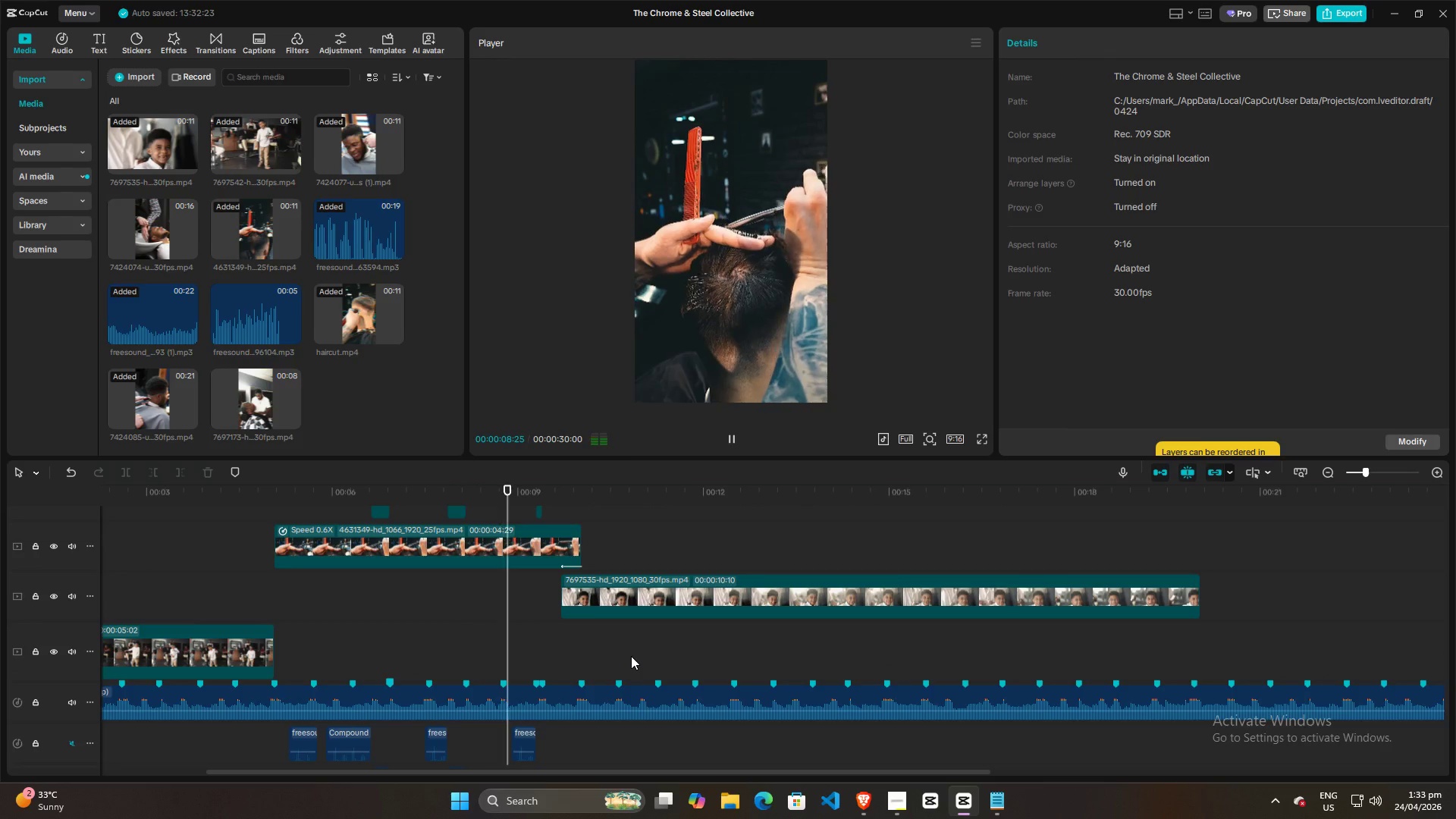 
hold_key(key=ControlLeft, duration=1.5)
 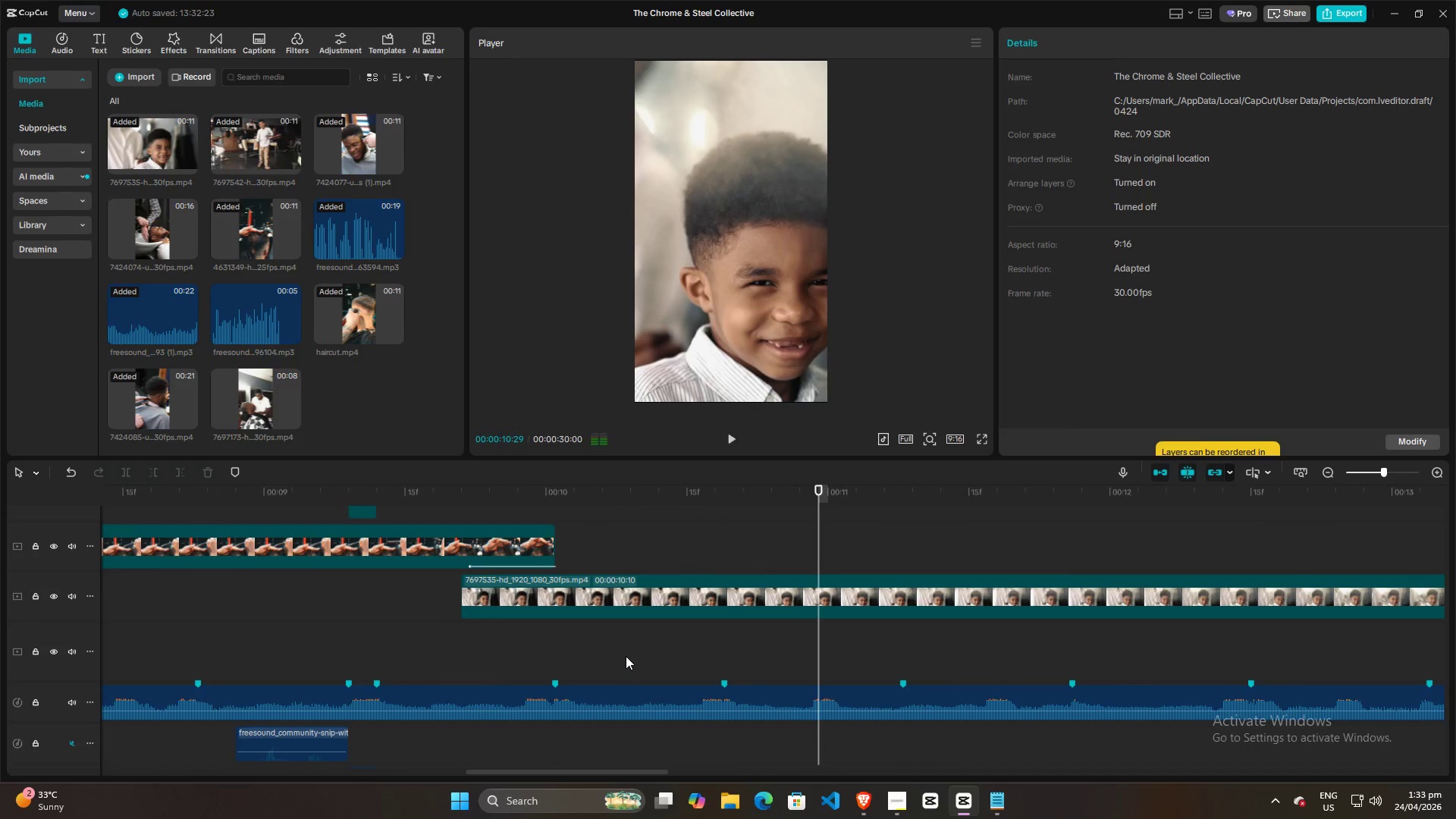 
key(Control+ControlLeft)
 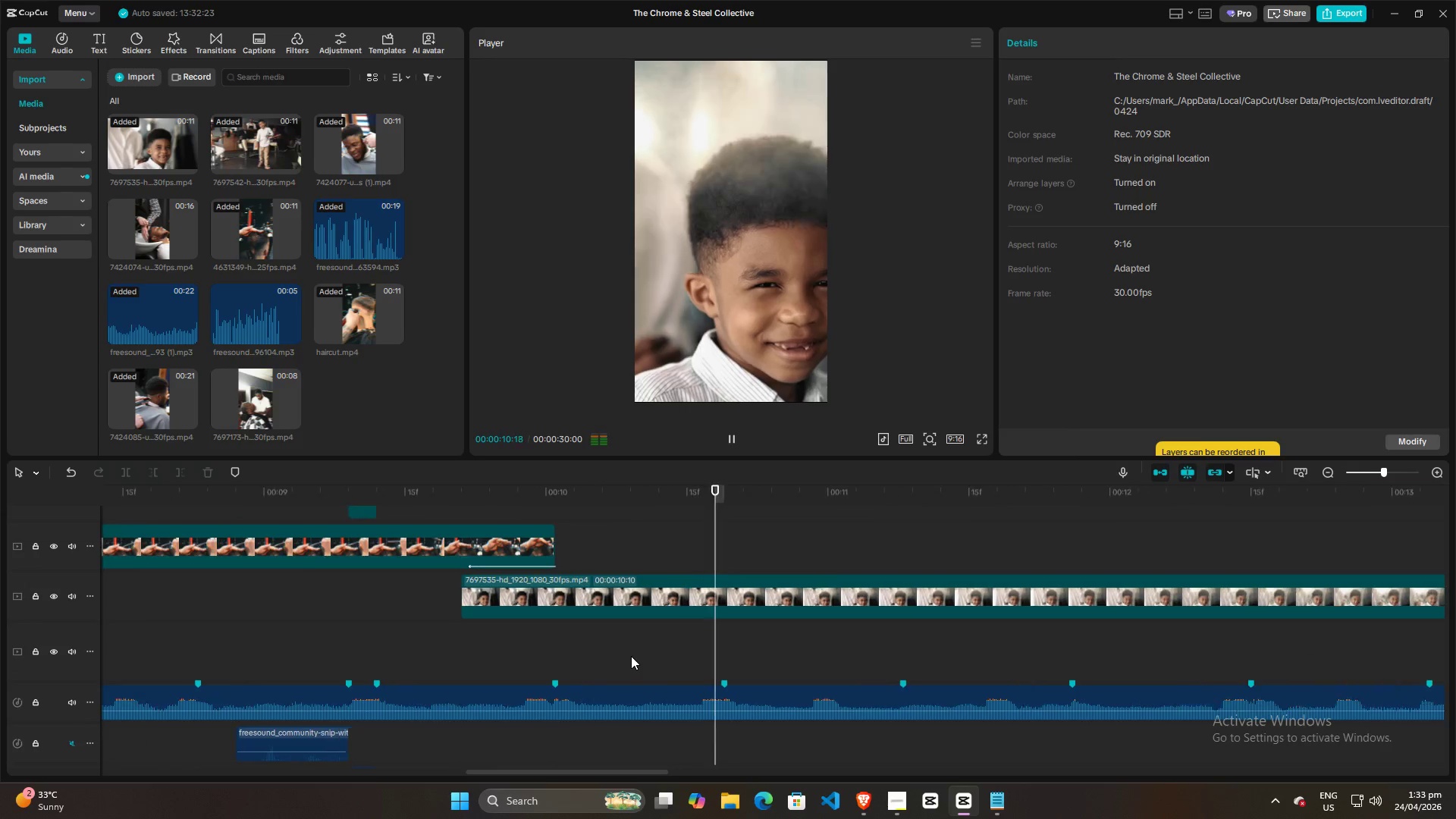 
key(Control+ControlLeft)
 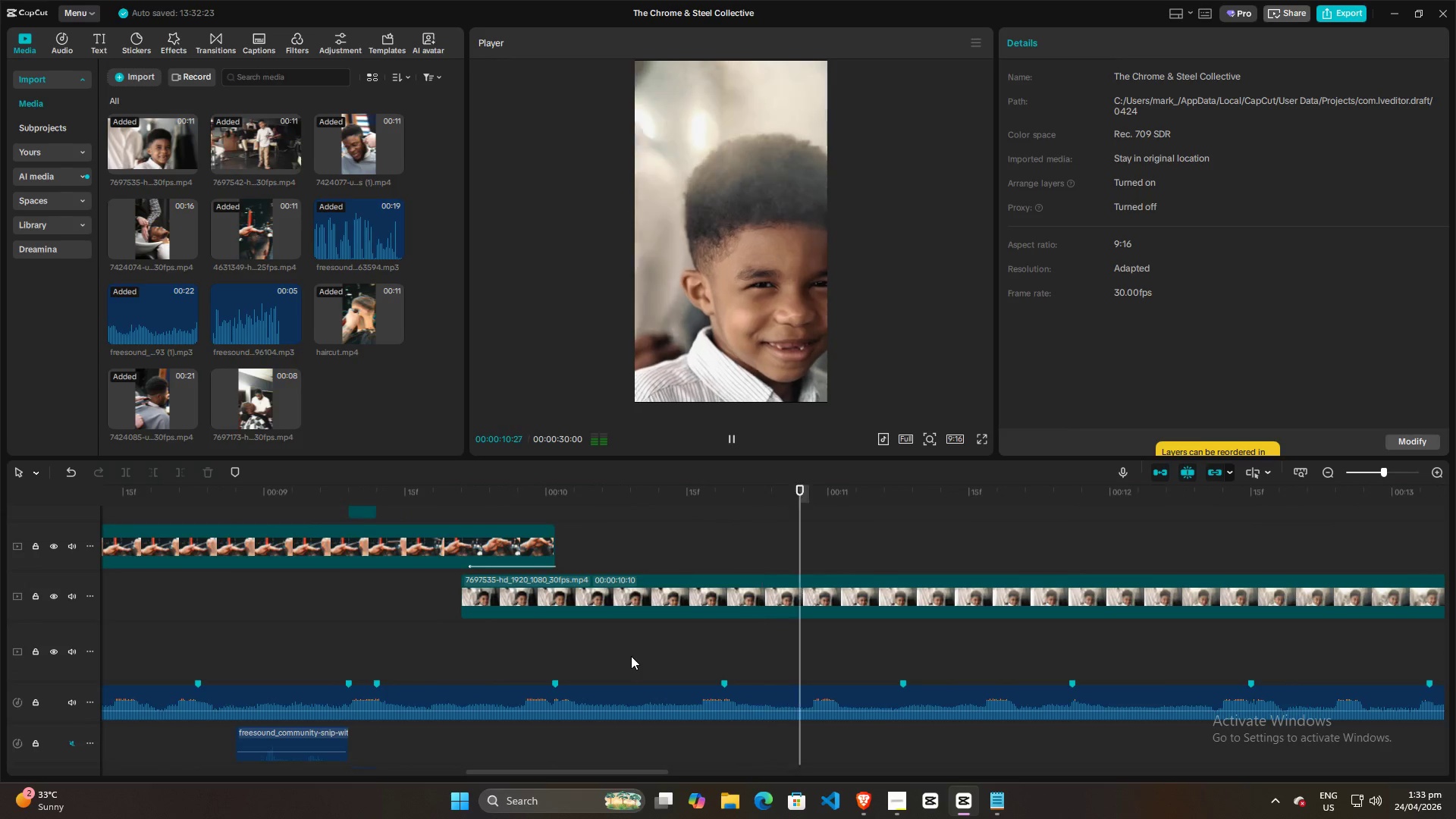 
key(Space)
 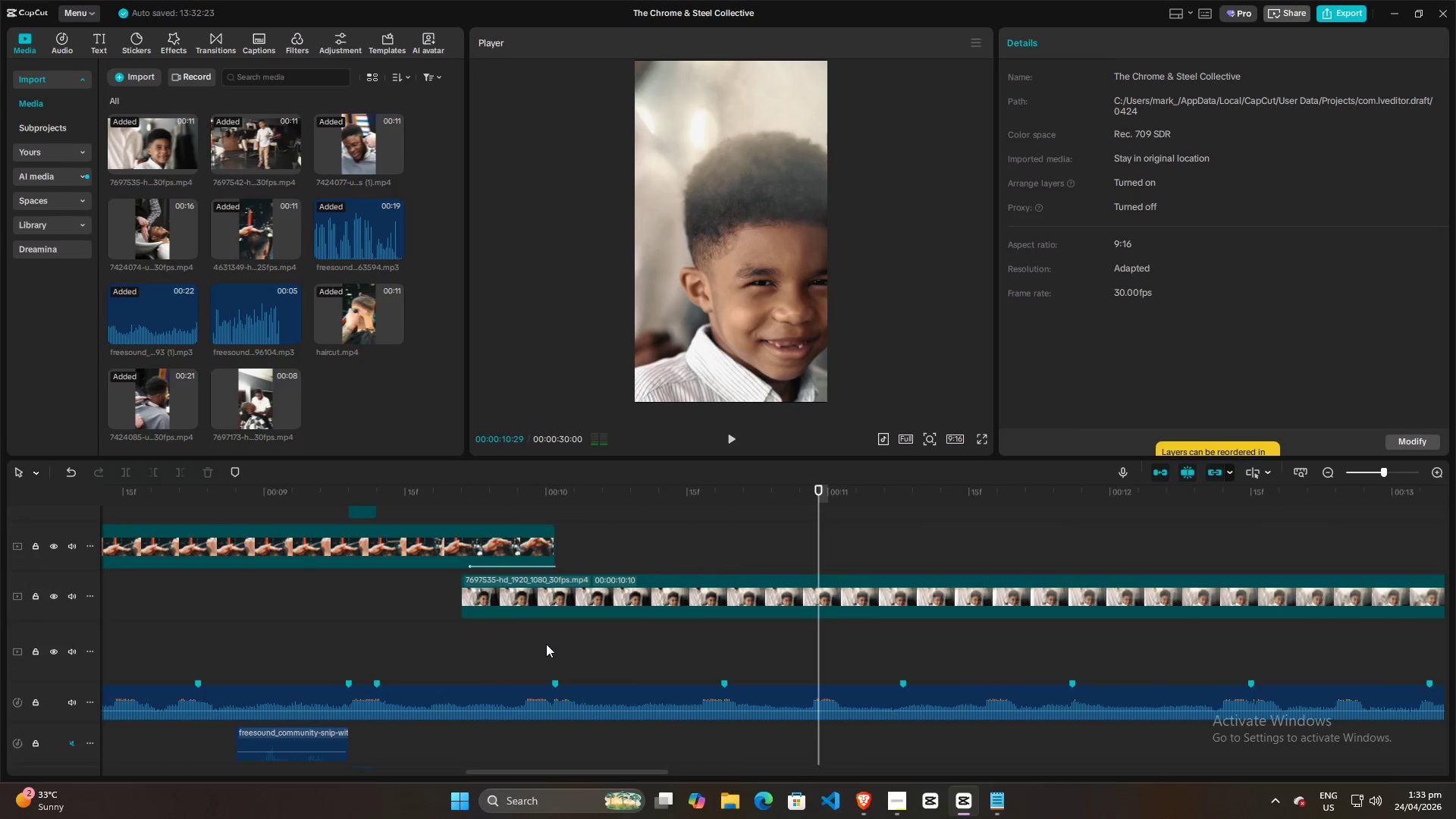 
scroll: coordinate [631, 656], scroll_direction: up, amount: 27.0
 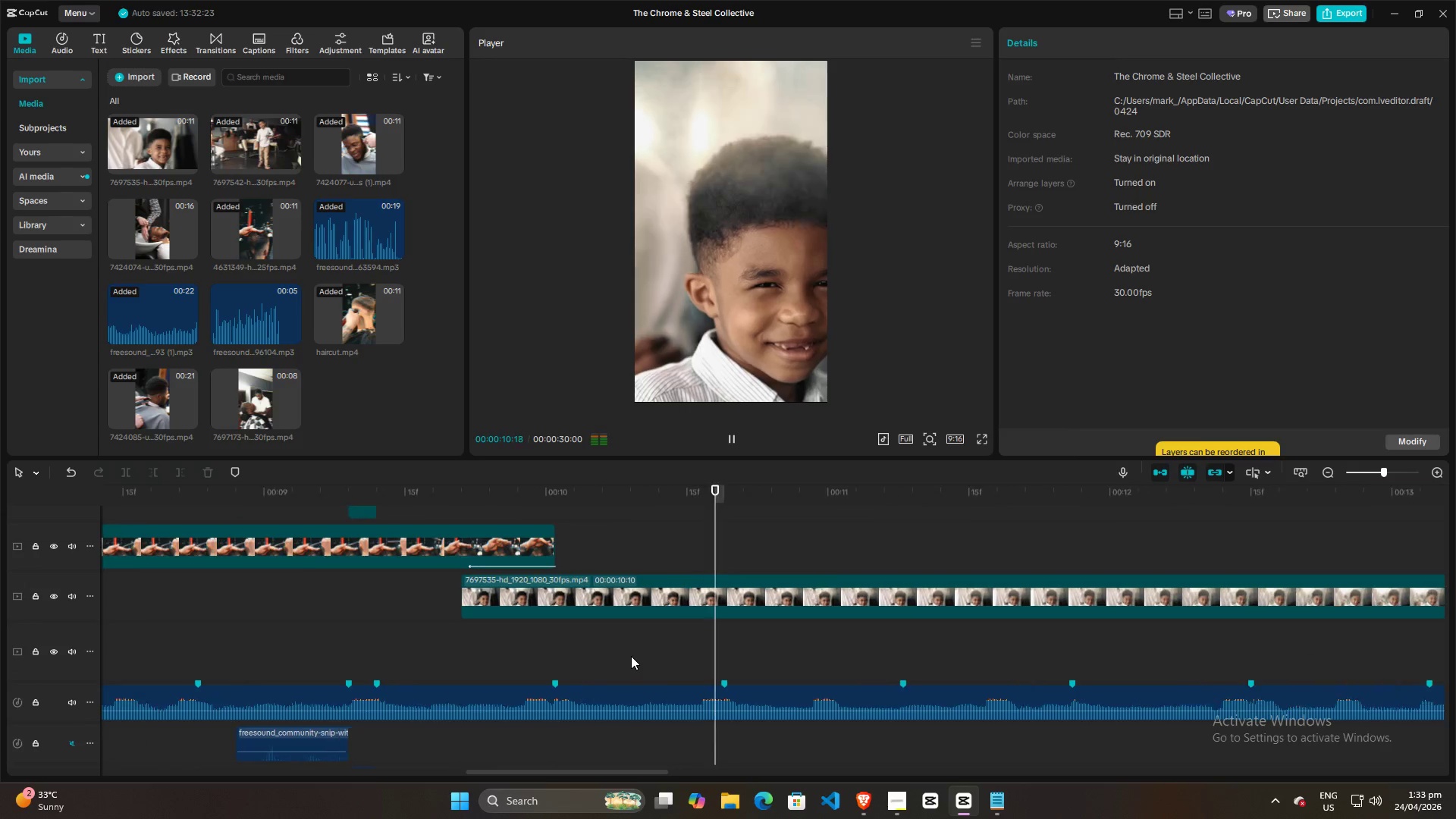 
left_click([536, 645])
 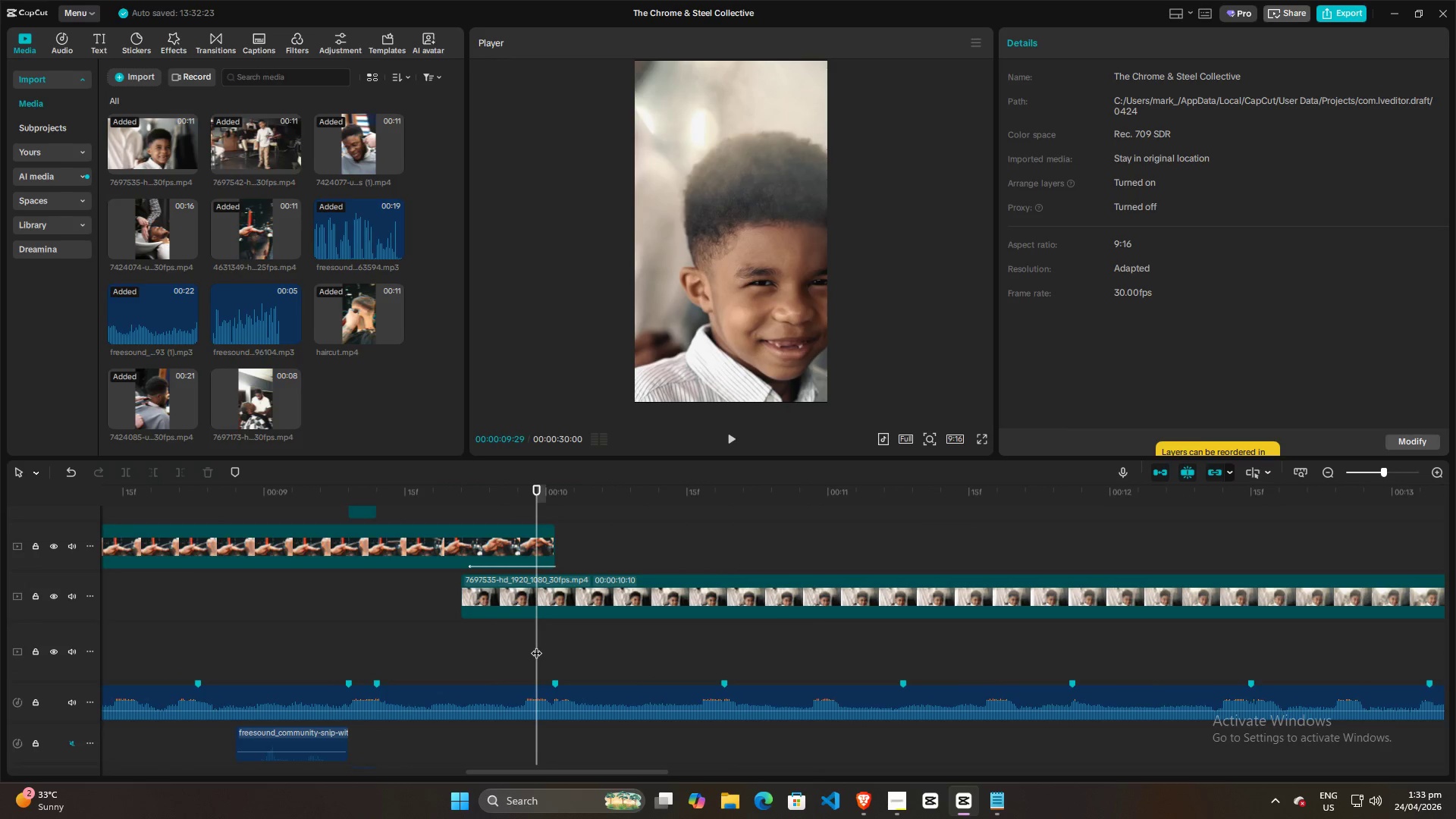 
key(Space)
 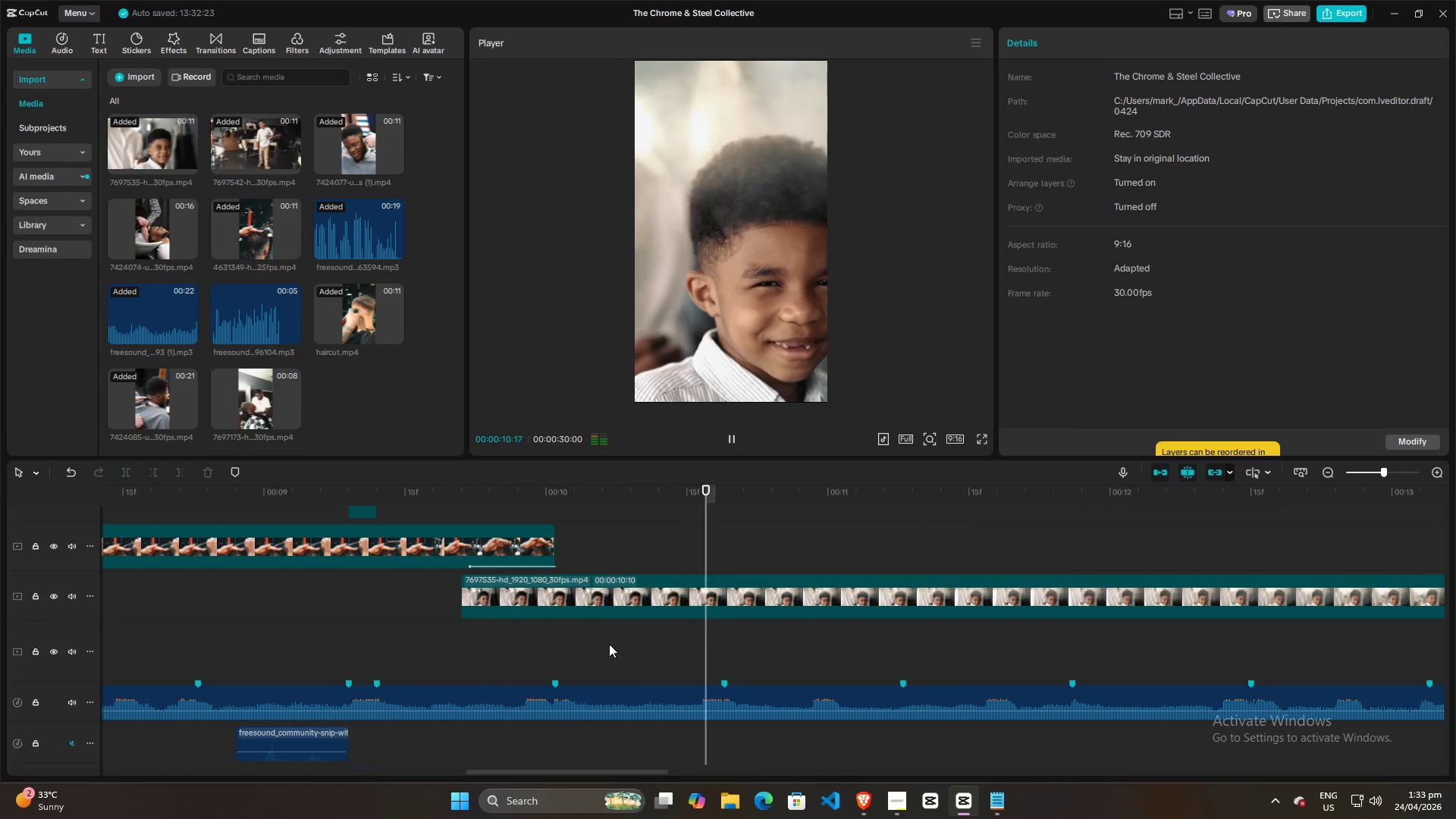 
key(Space)
 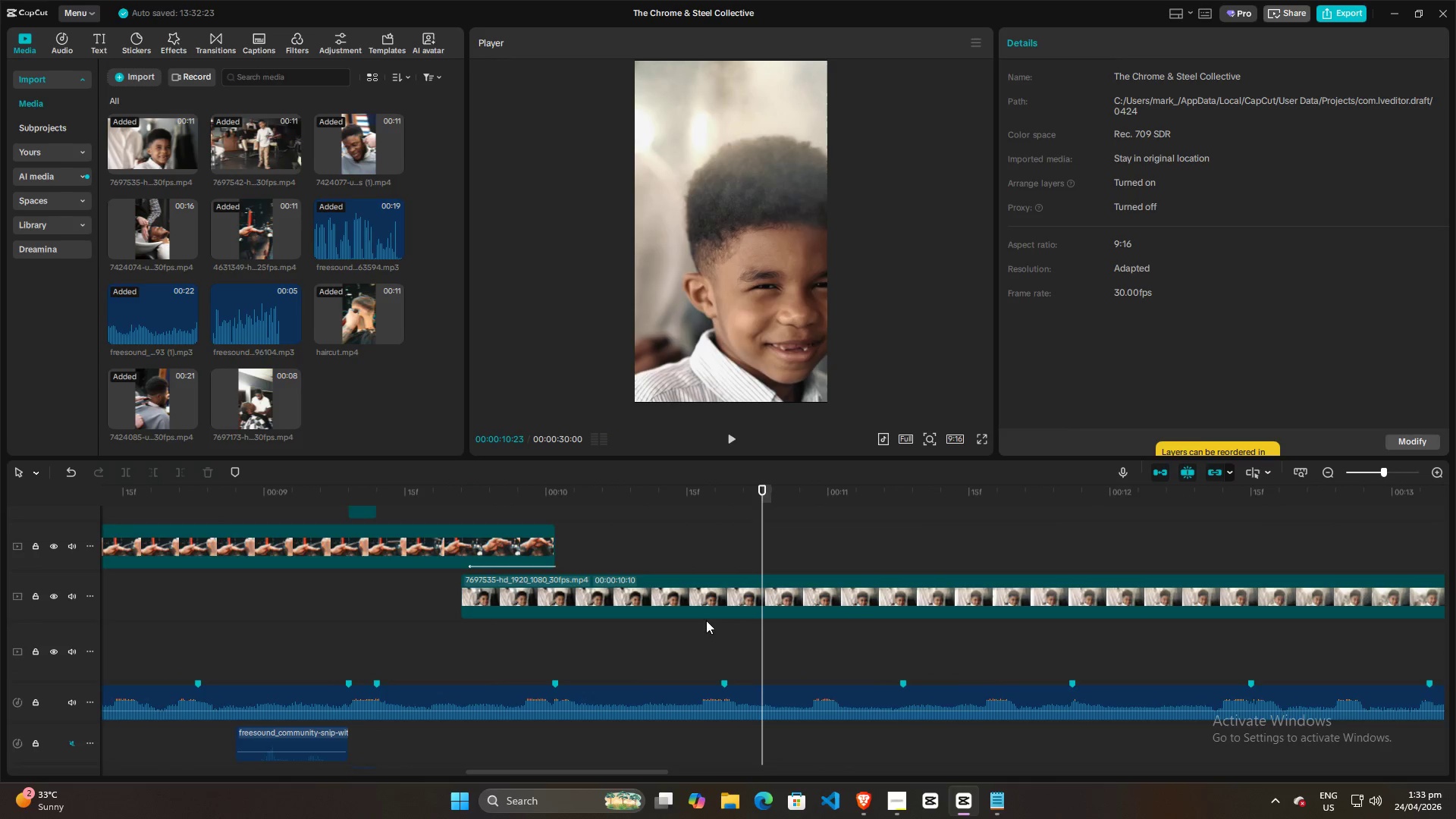 
left_click([513, 634])
 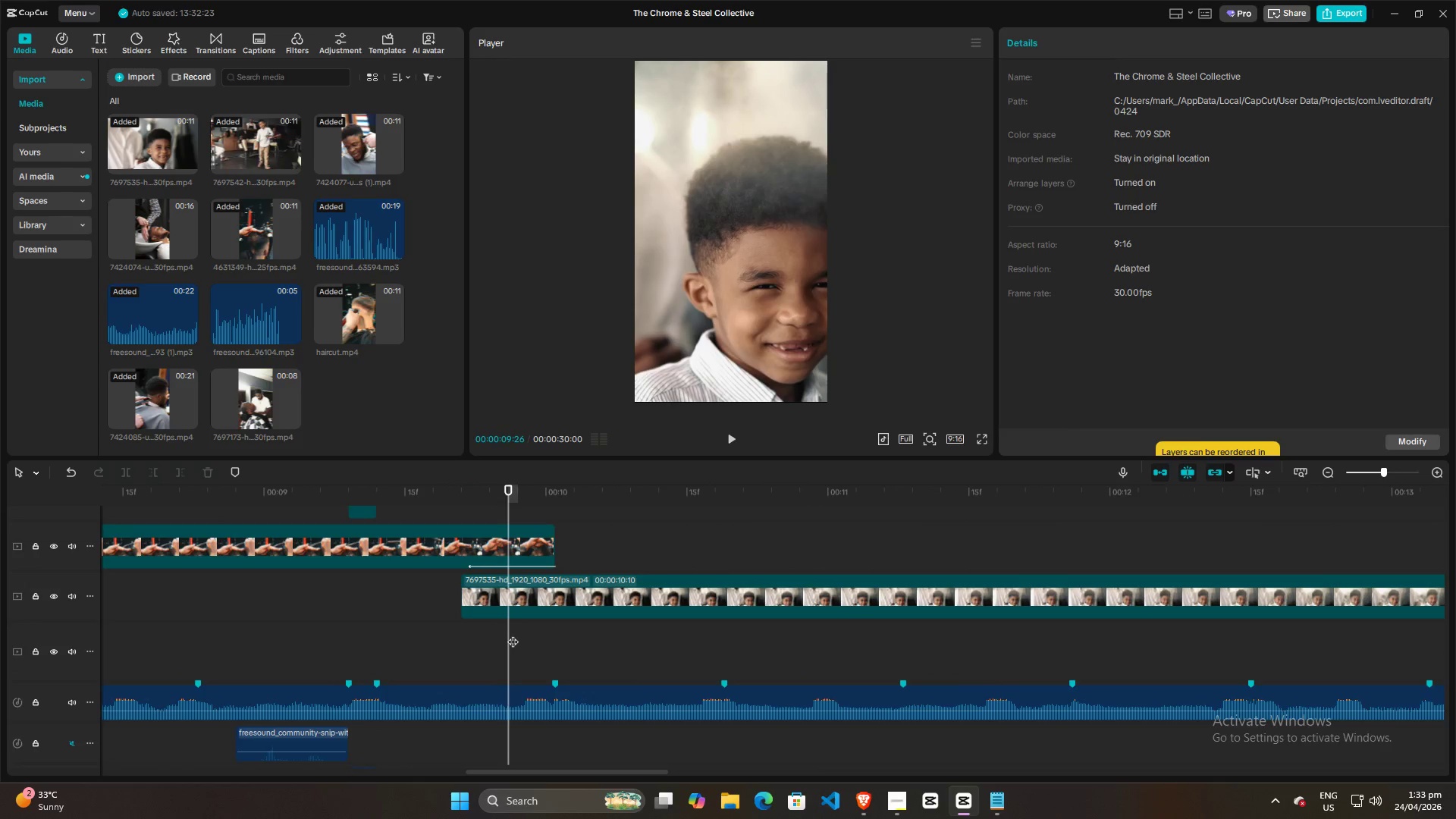 
key(Space)
 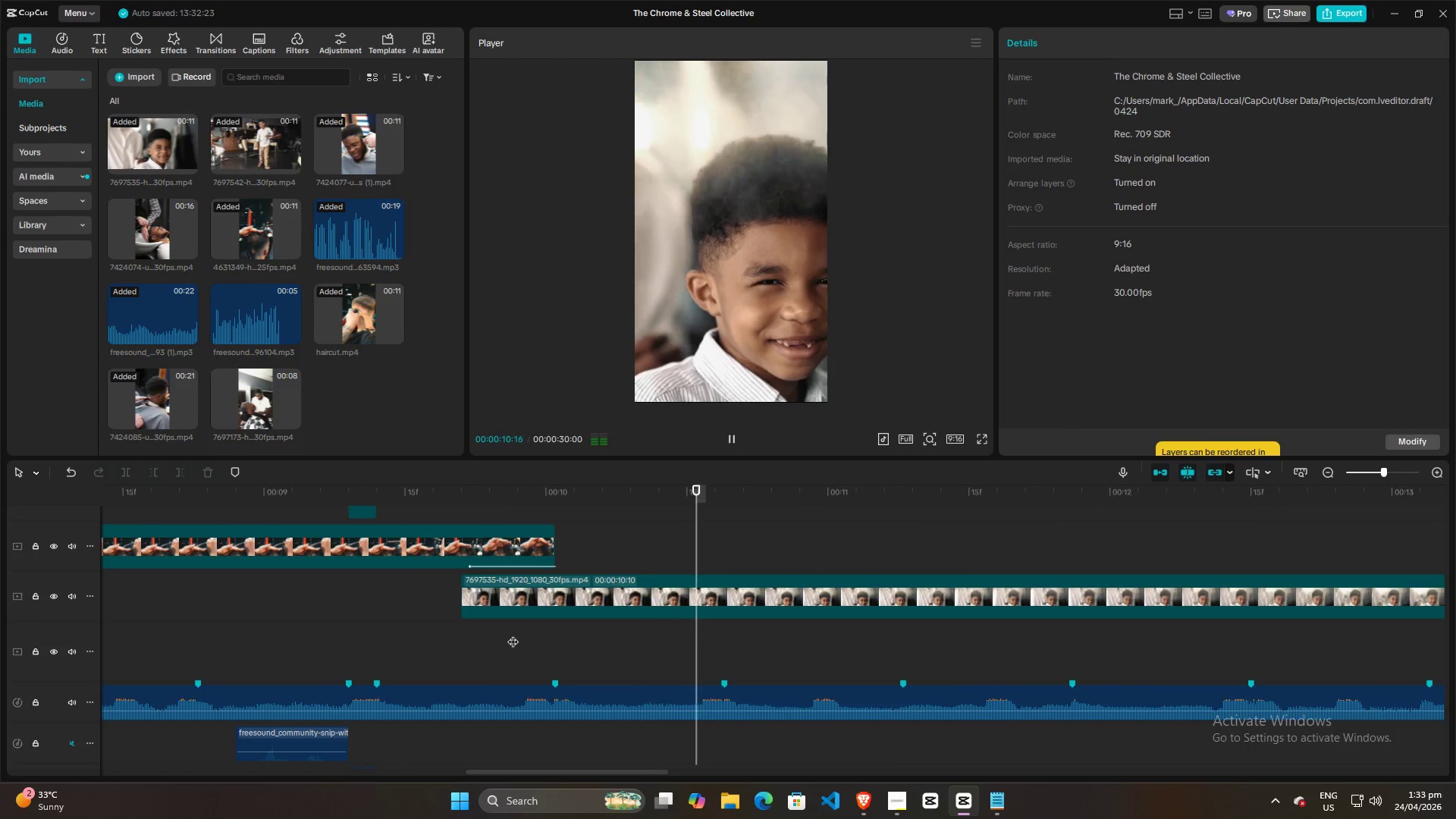 
key(Space)
 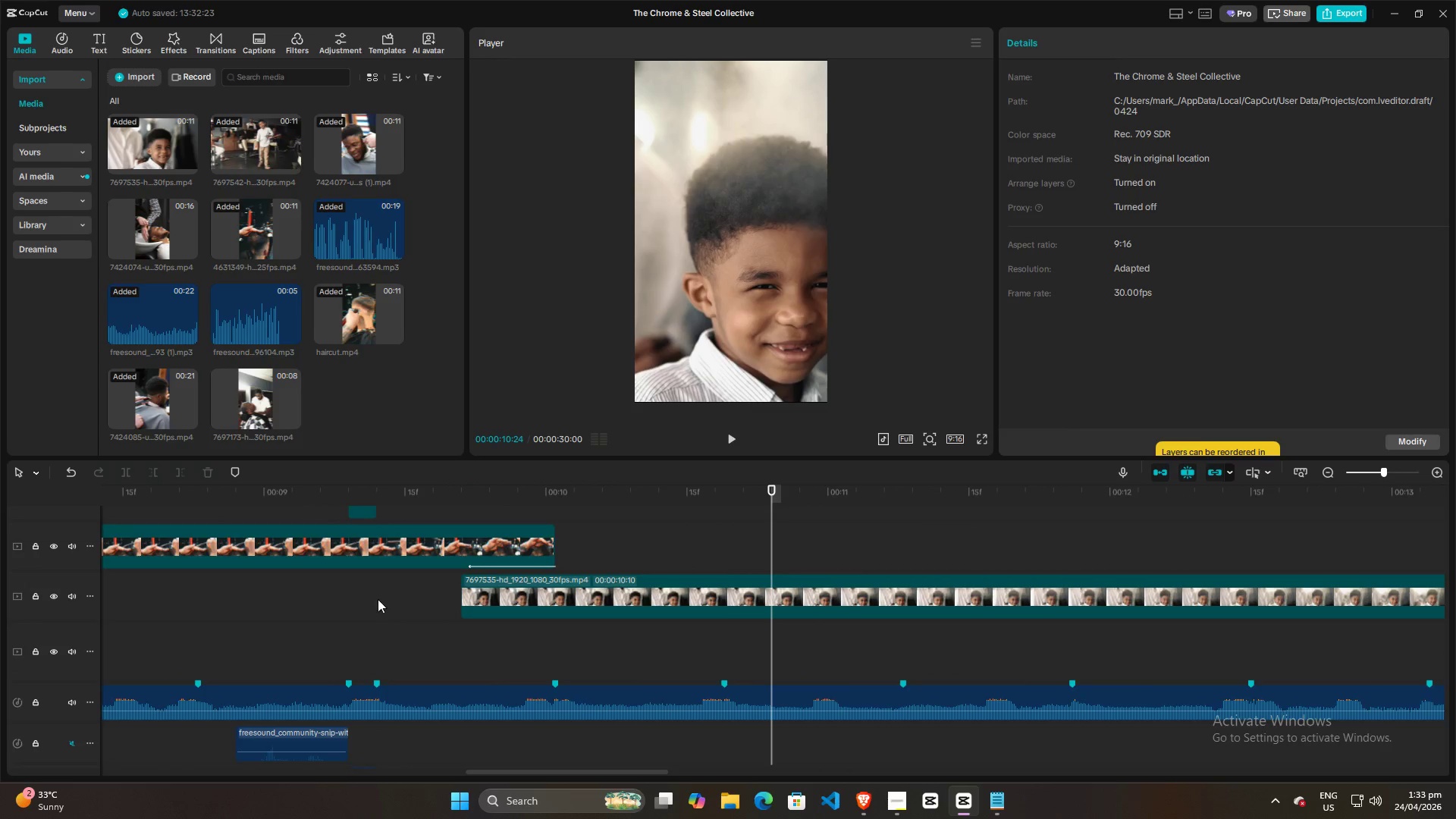 
left_click([438, 640])
 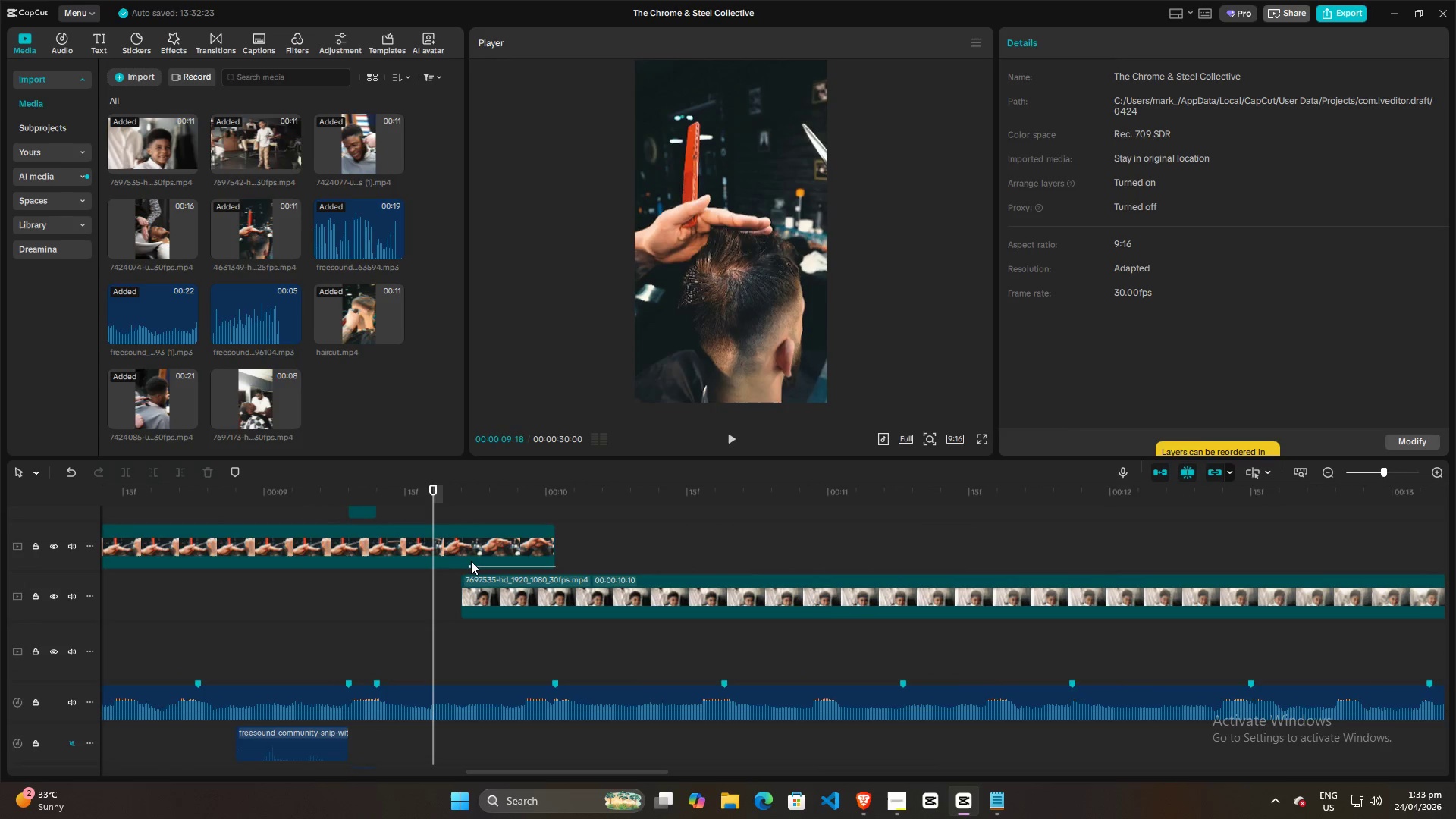 
key(Space)
 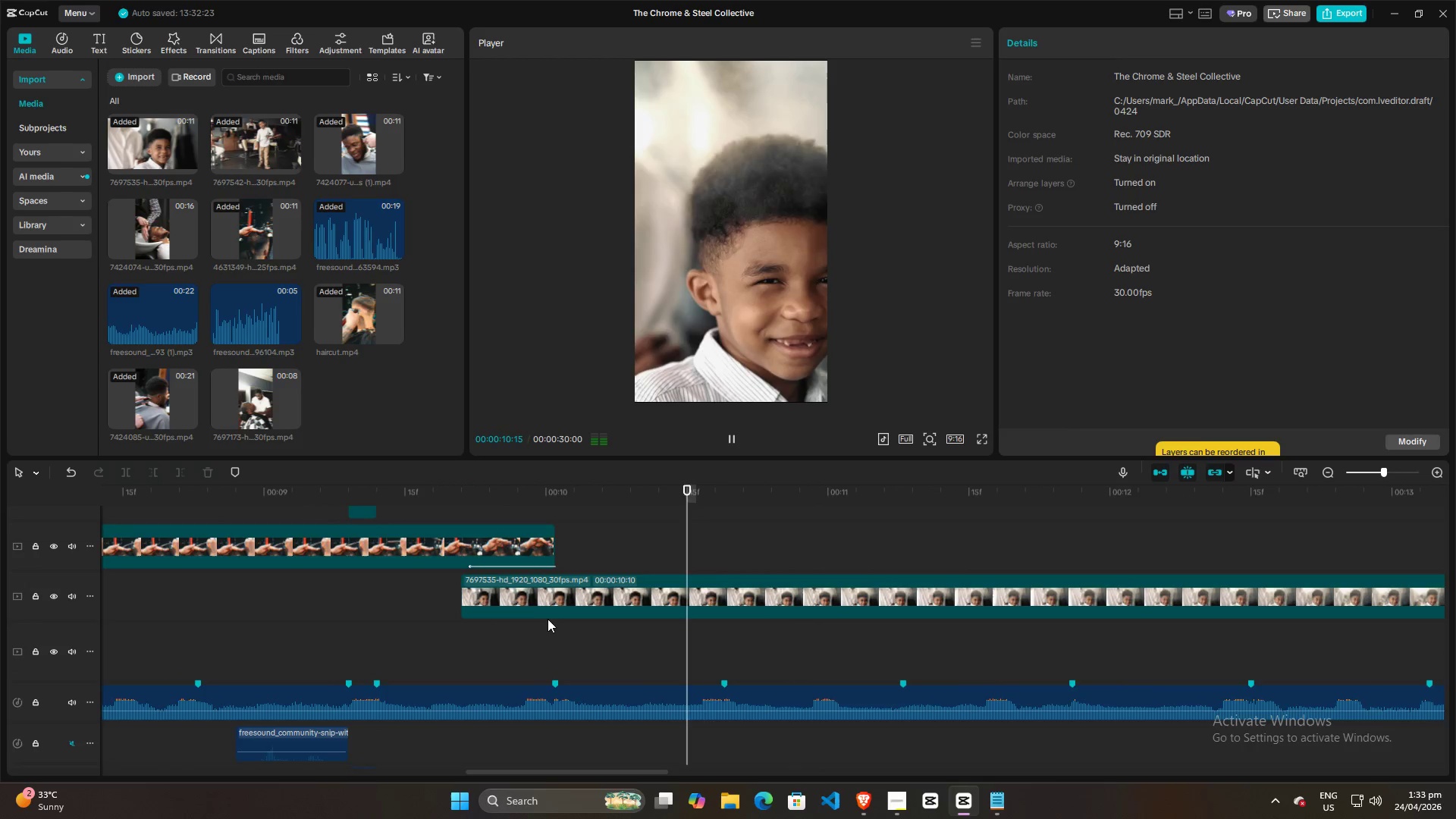 
key(Space)
 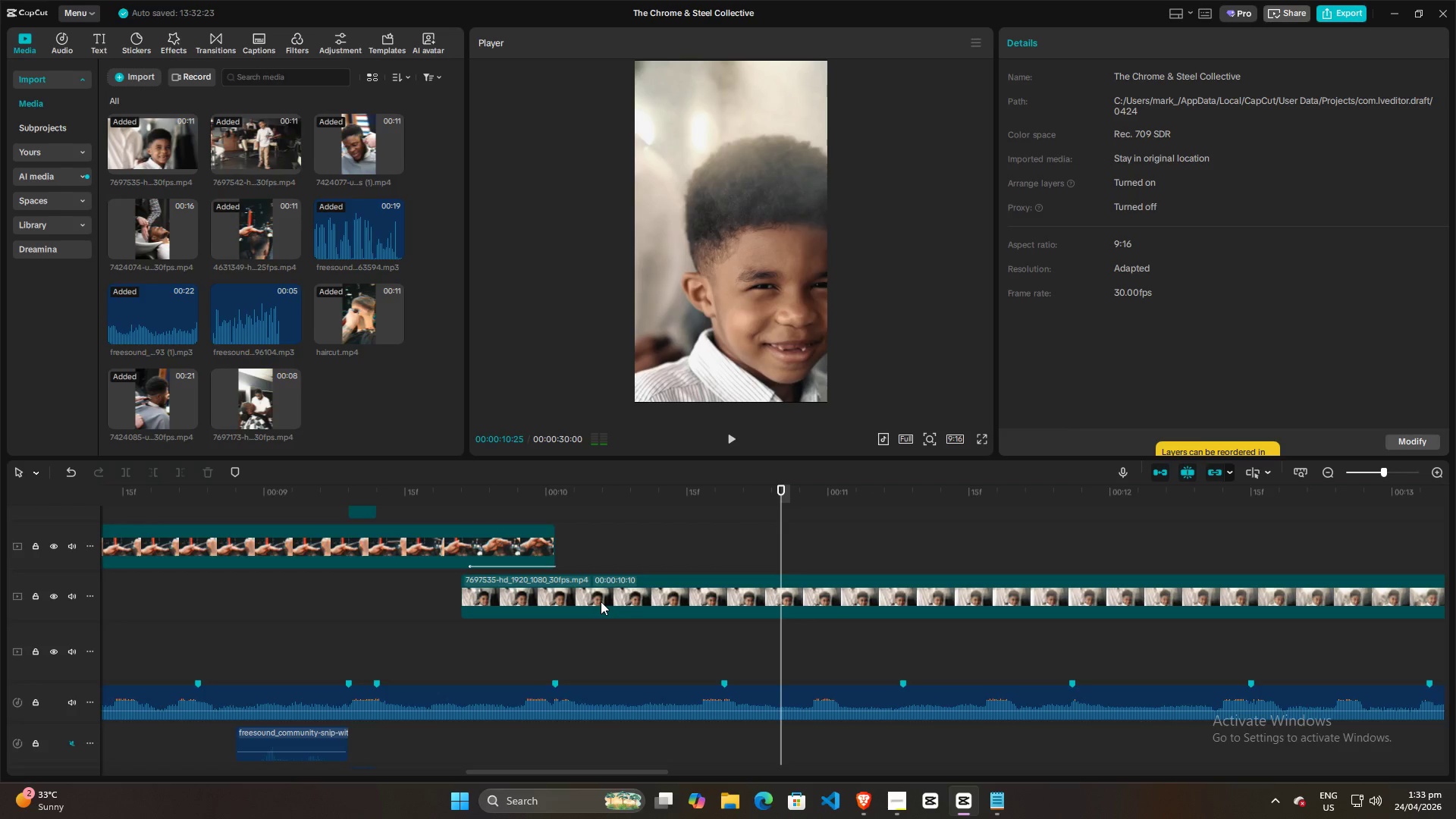 
hold_key(key=ControlLeft, duration=0.64)
scroll: coordinate [601, 601], scroll_direction: down, amount: 4.0
 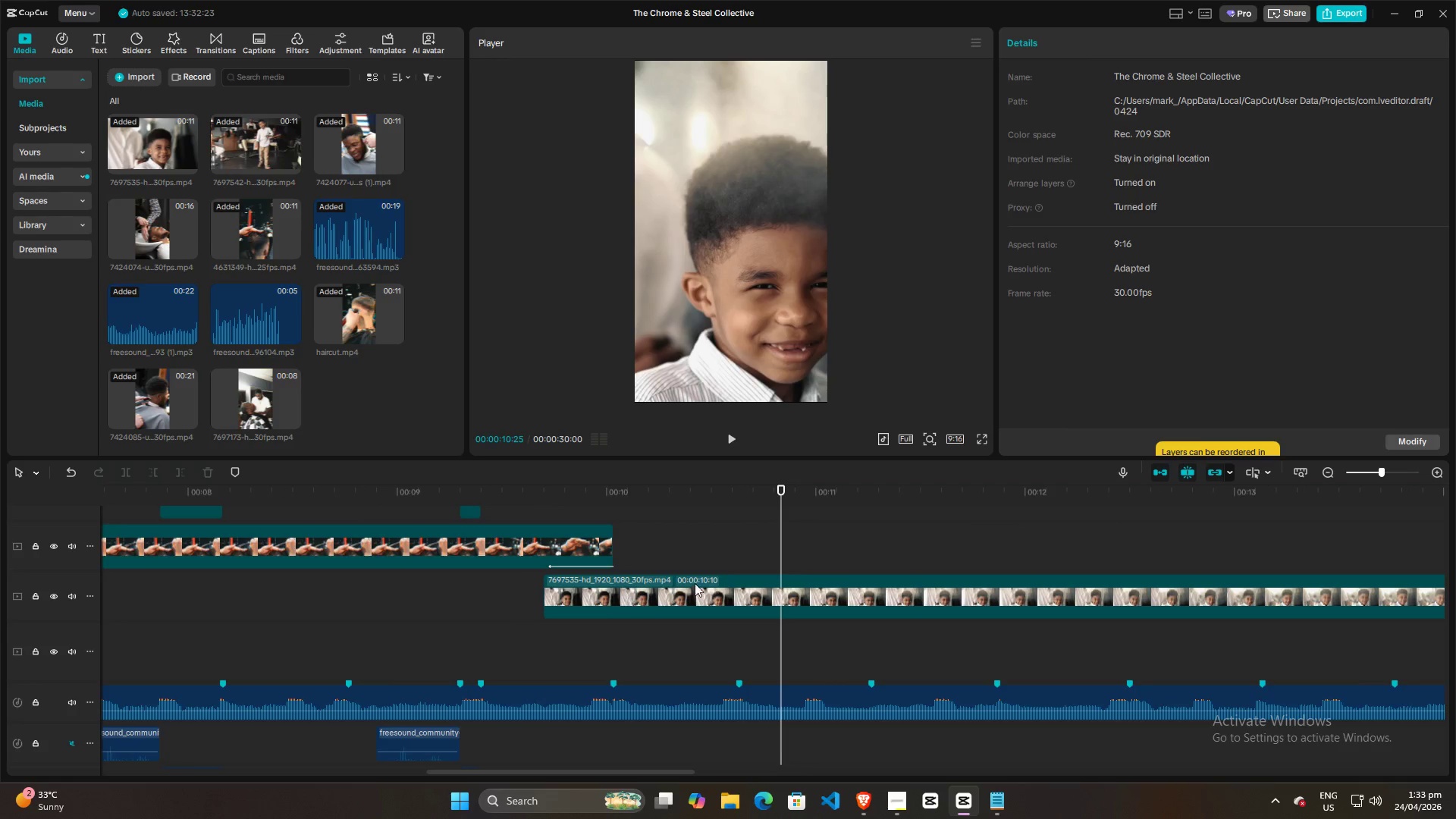 
left_click_drag(start_coordinate=[781, 622], to_coordinate=[742, 634])
 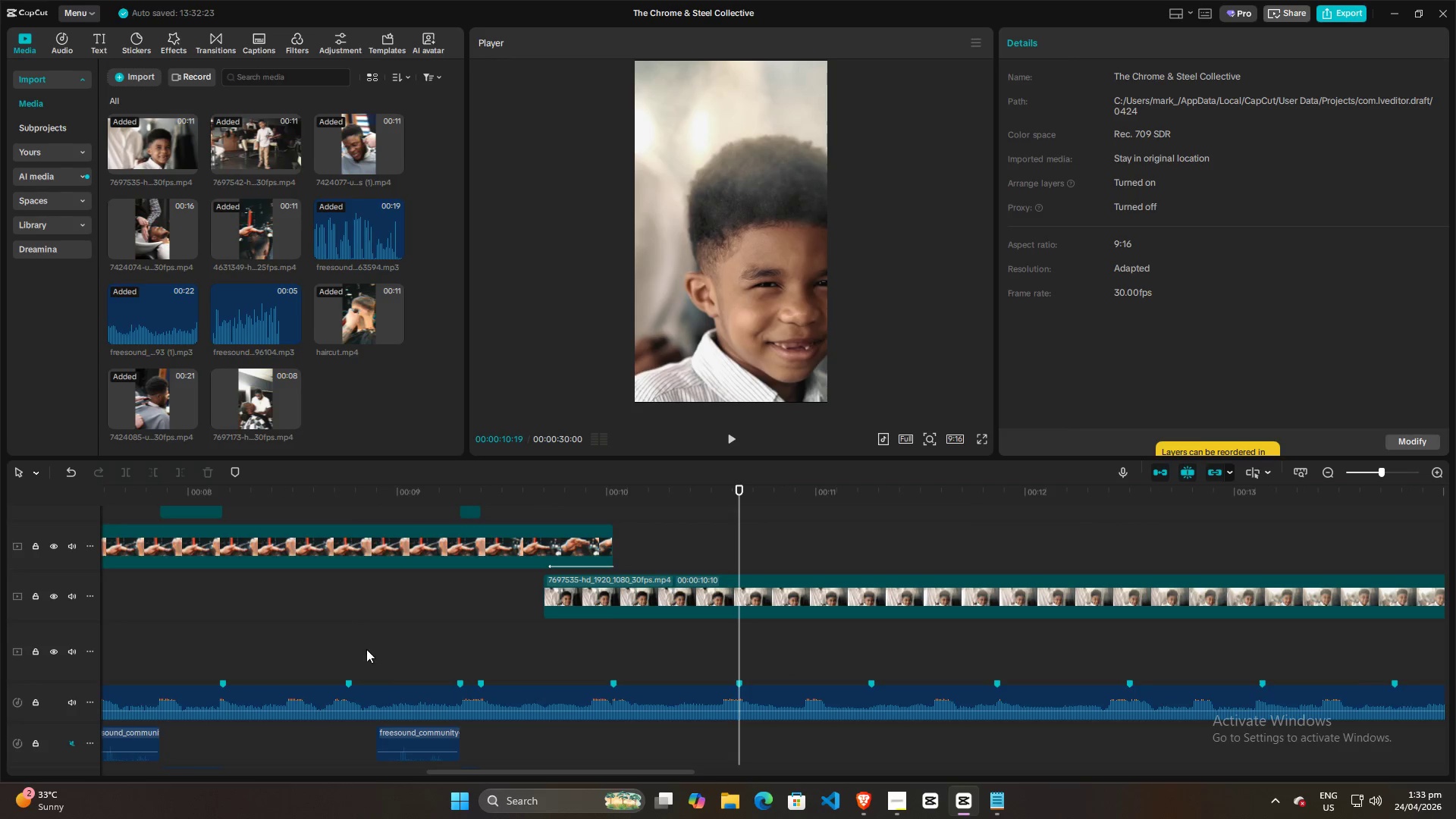 
scroll: coordinate [366, 643], scroll_direction: up, amount: 9.0
 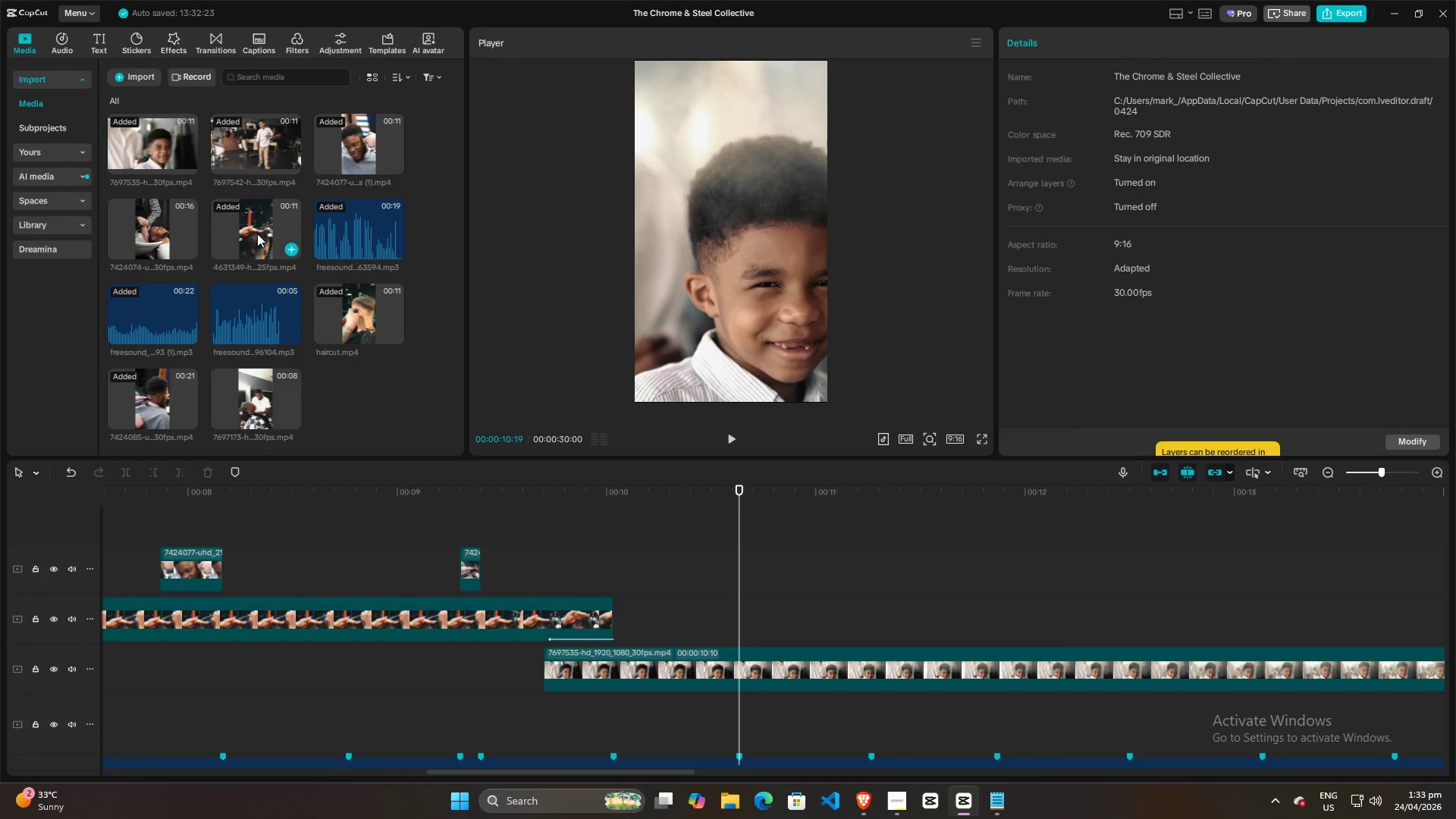 
left_click([873, 803])
 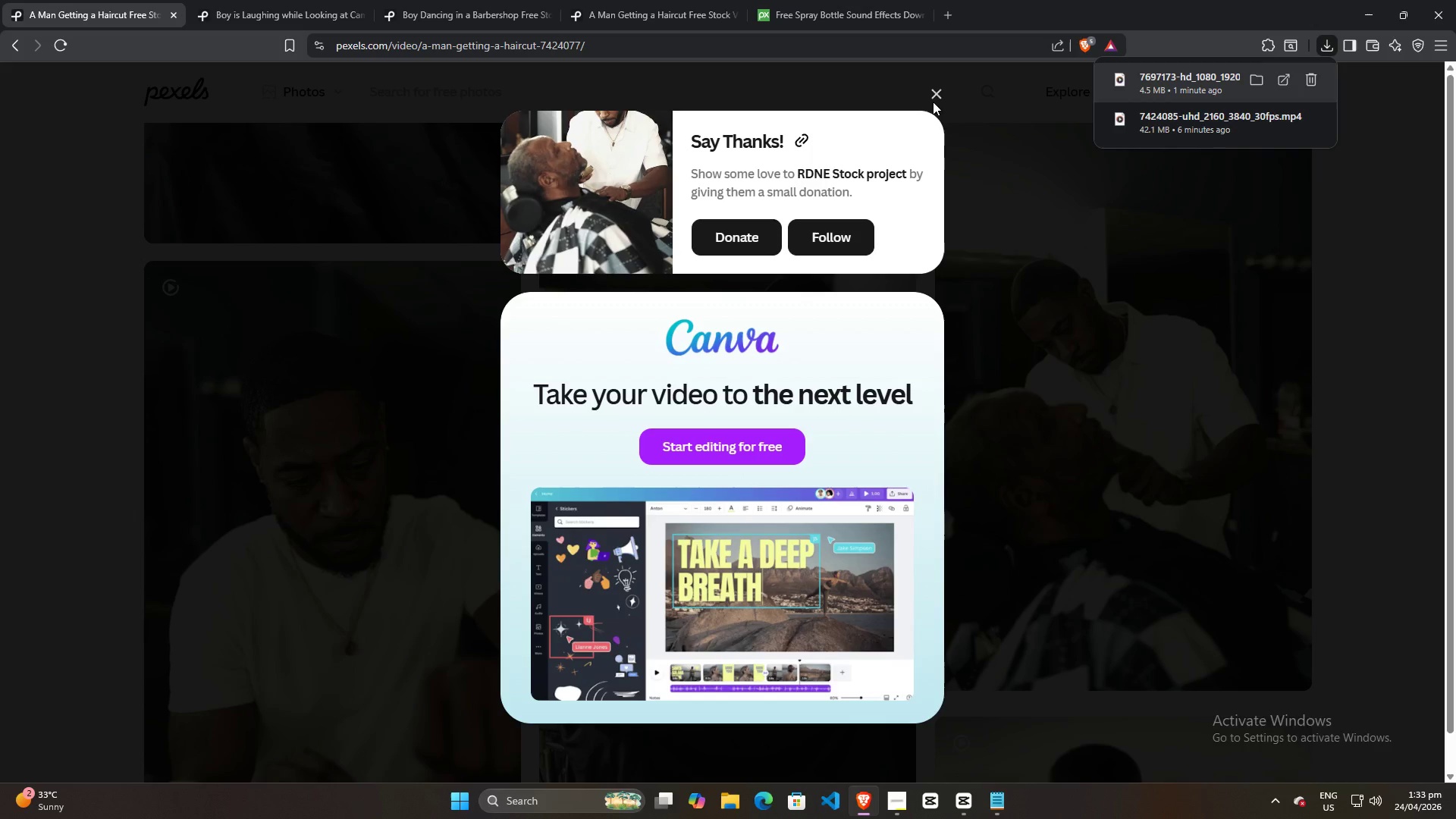 
left_click([937, 96])
 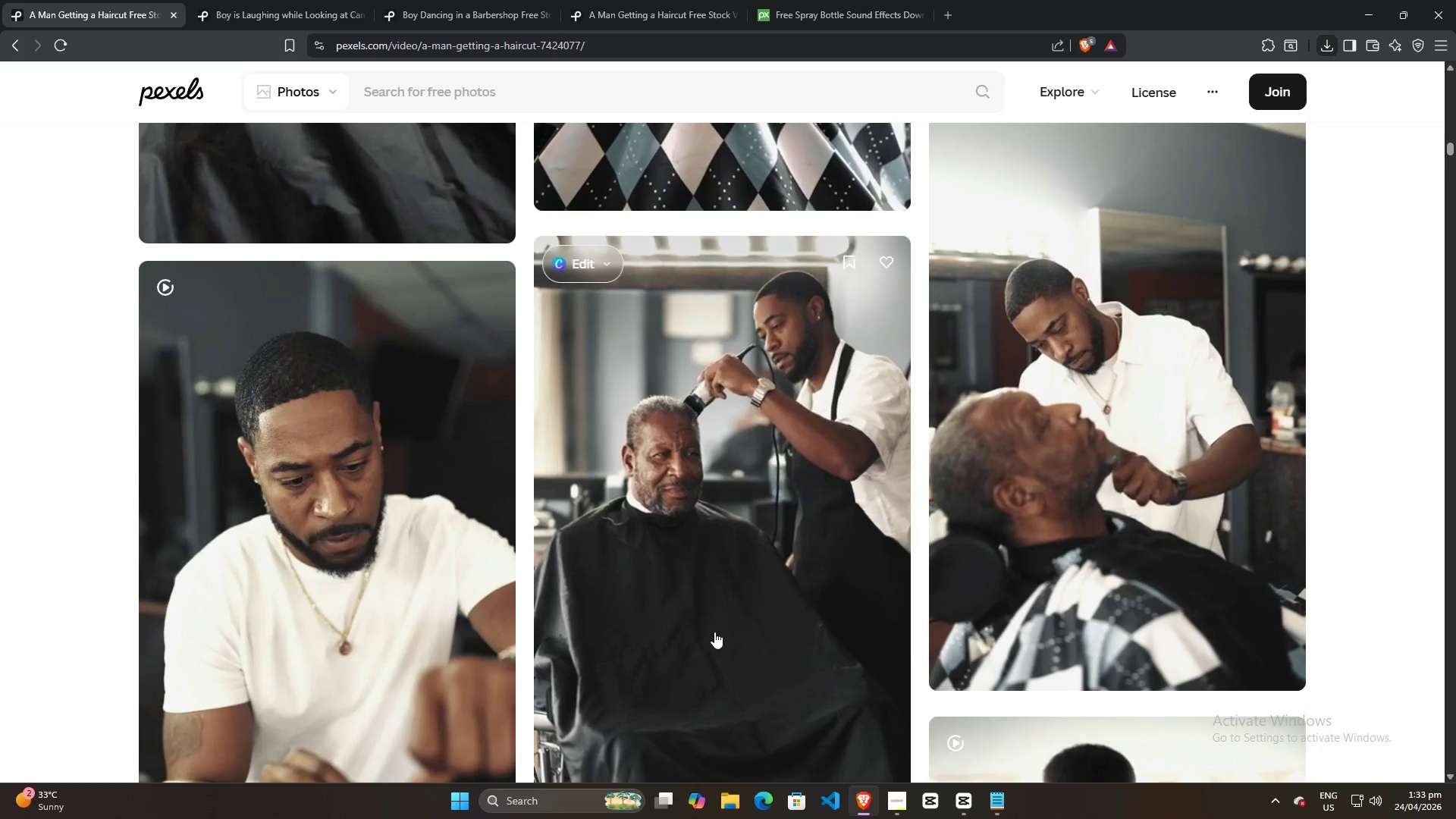 
scroll: coordinate [712, 632], scroll_direction: down, amount: 4.0
 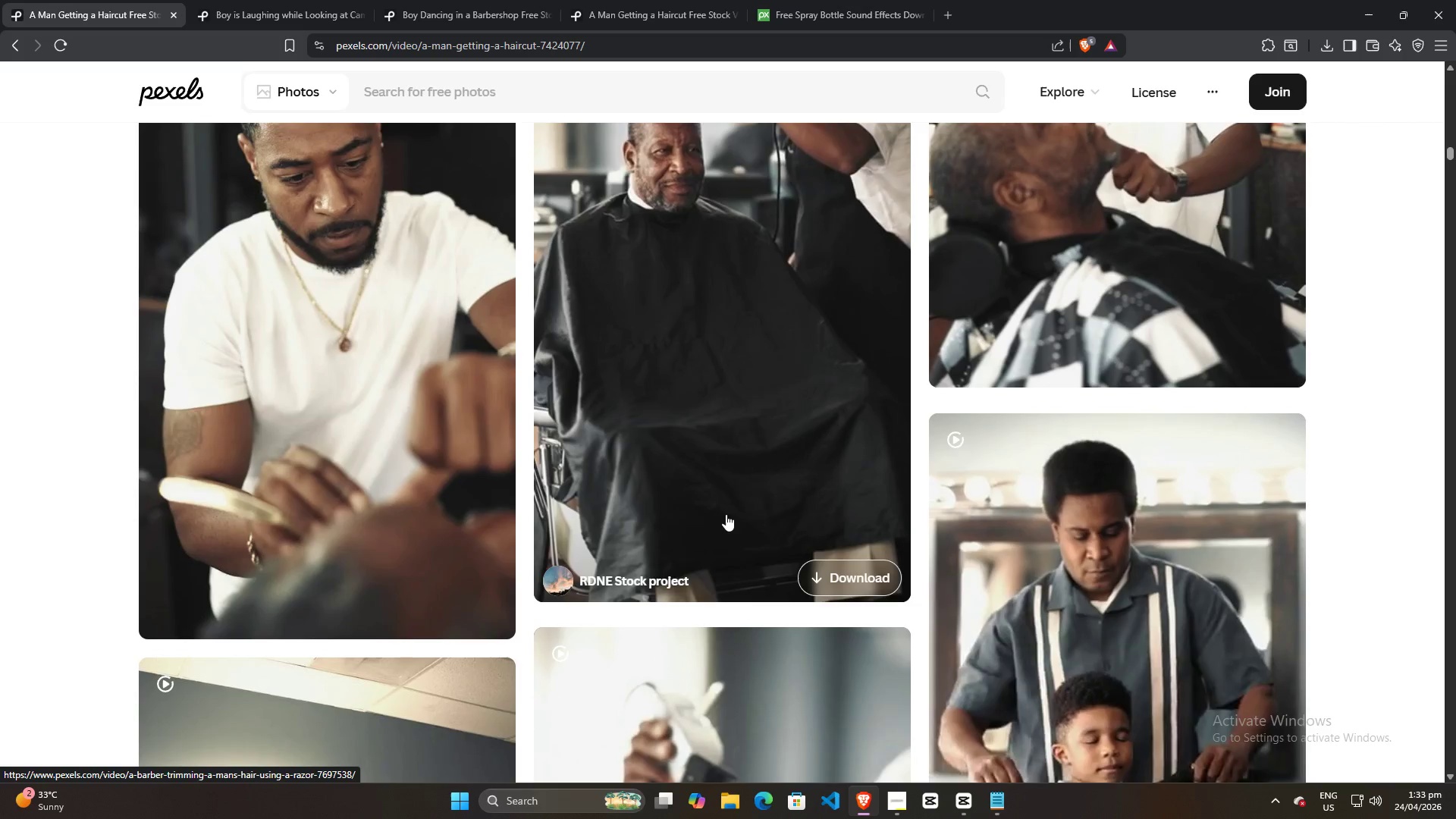 
scroll: coordinate [726, 513], scroll_direction: up, amount: 3.0
 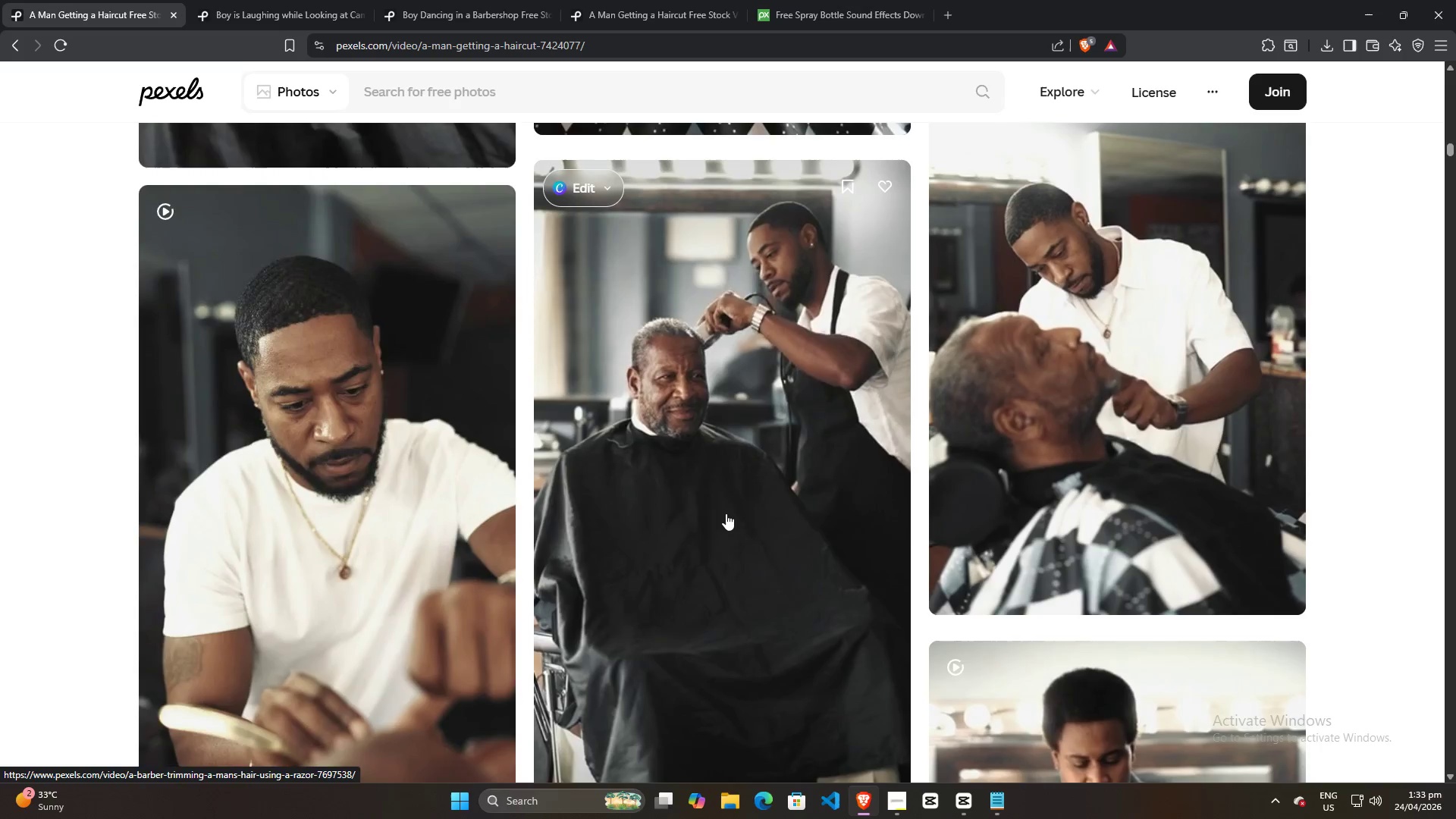 
scroll: coordinate [726, 513], scroll_direction: down, amount: 57.0
 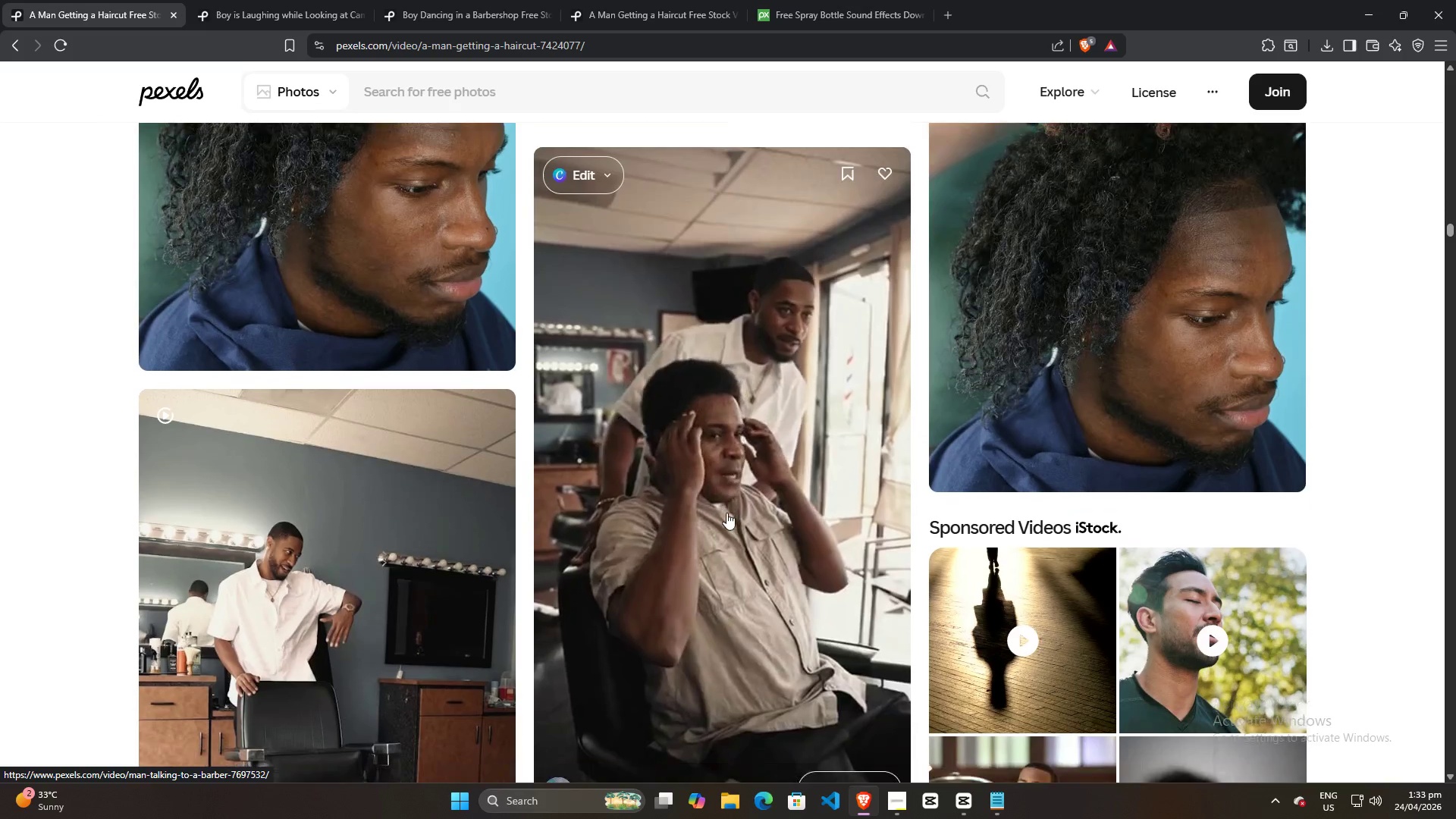 
scroll: coordinate [726, 513], scroll_direction: up, amount: 6.0
 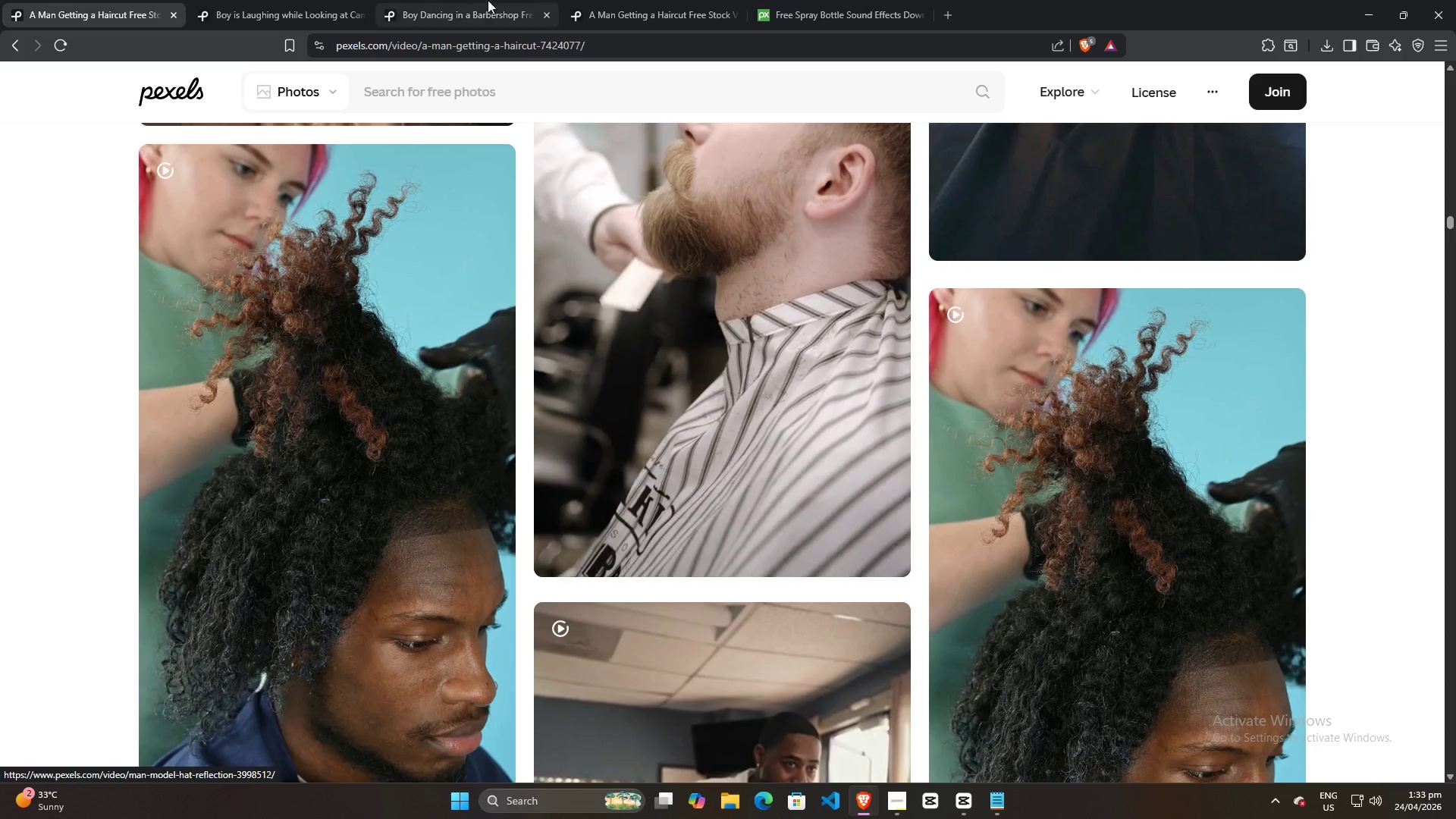 
left_click([475, 0])
 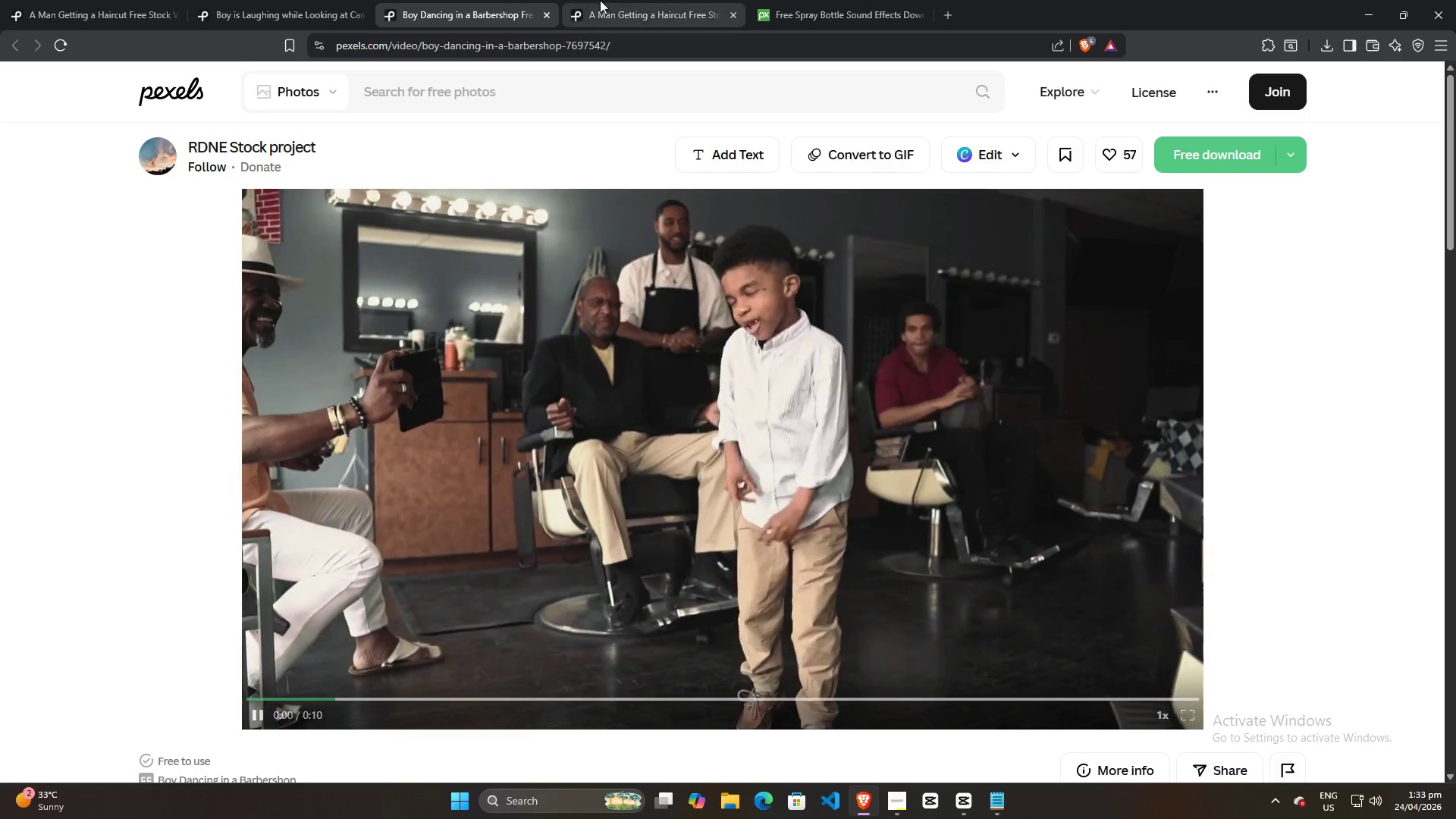 
left_click([647, 0])
 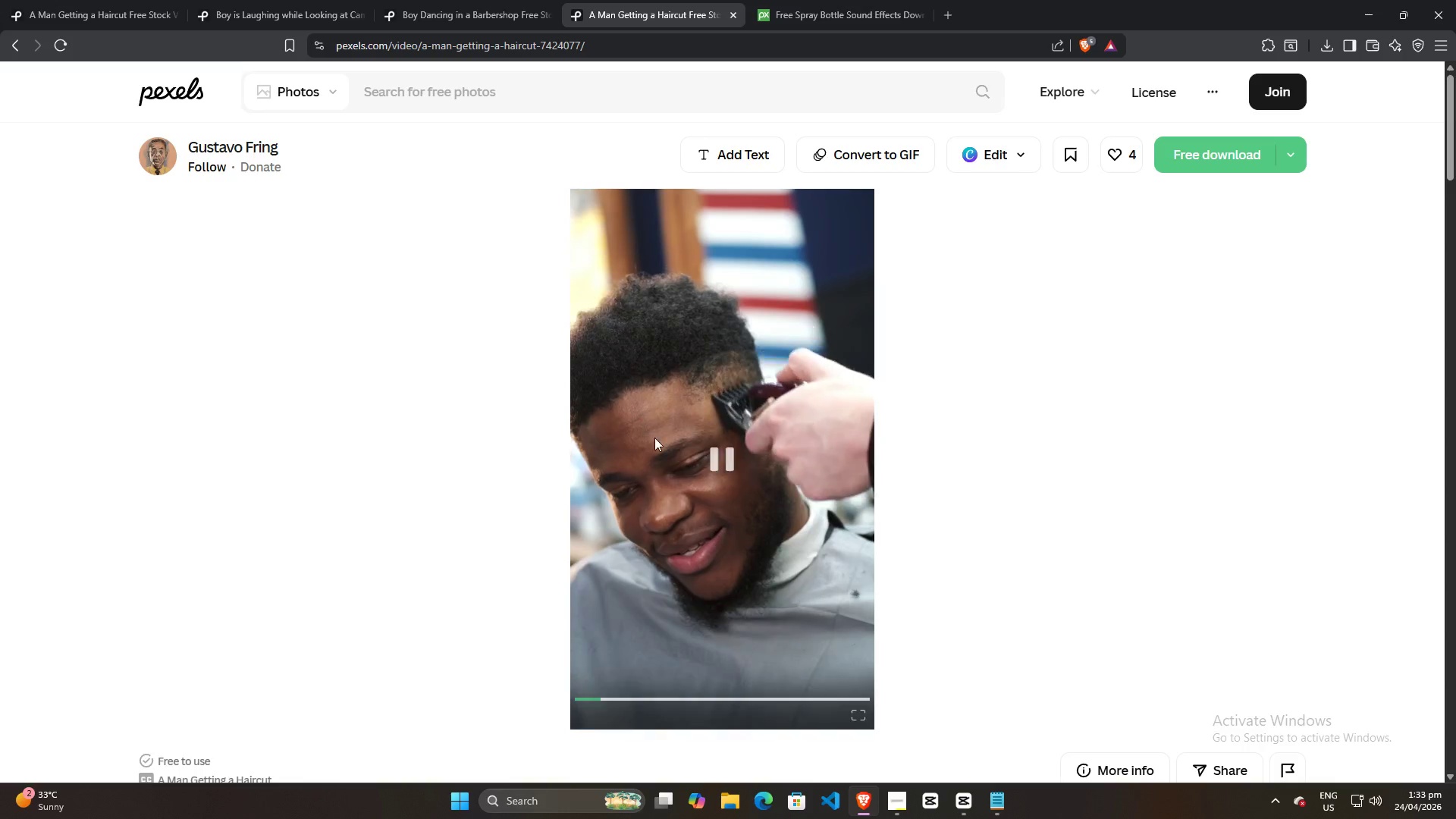 
scroll: coordinate [718, 462], scroll_direction: down, amount: 15.0
 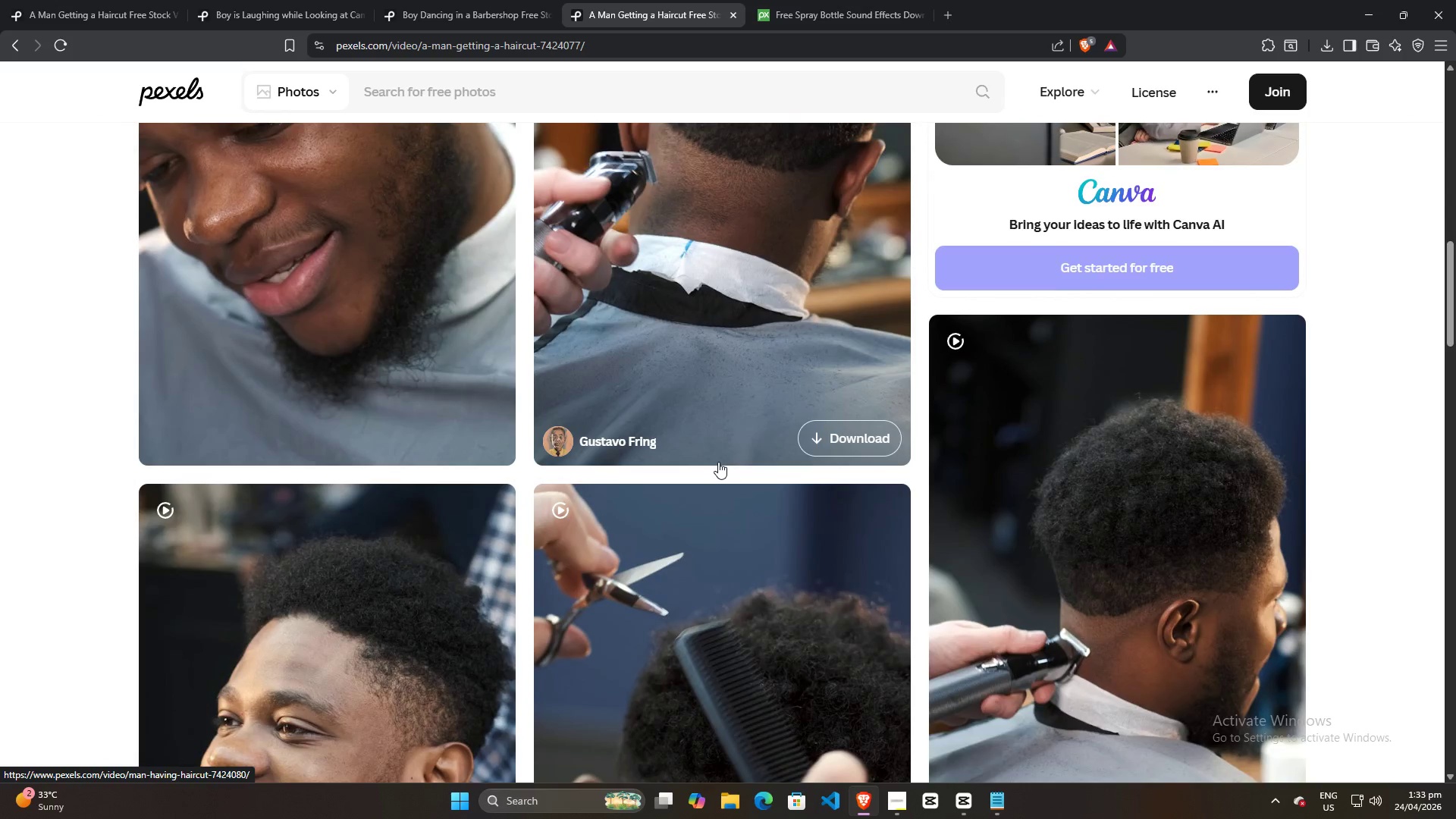 
scroll: coordinate [709, 452], scroll_direction: up, amount: 1.0
 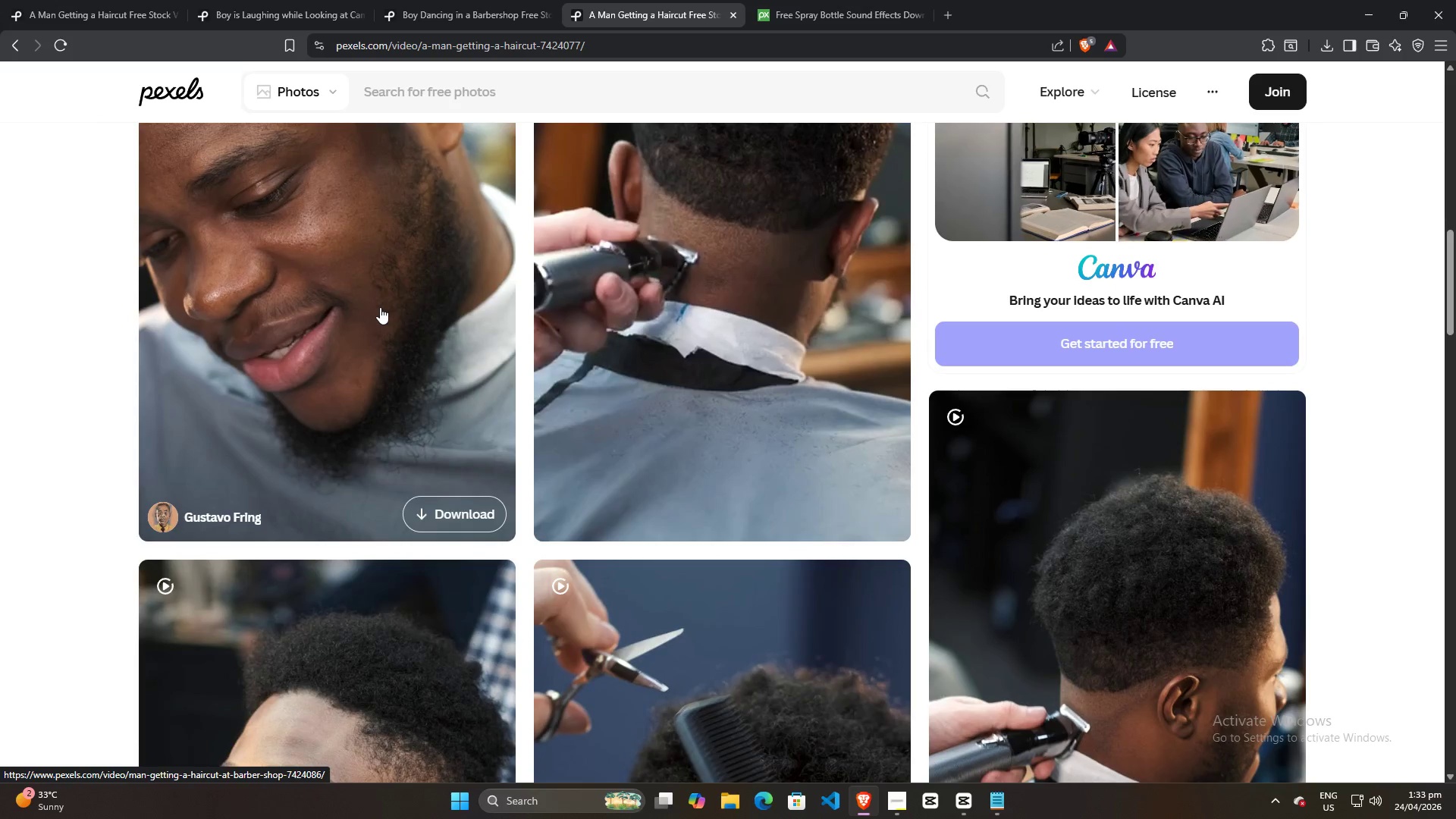 
scroll: coordinate [442, 371], scroll_direction: down, amount: 31.0
 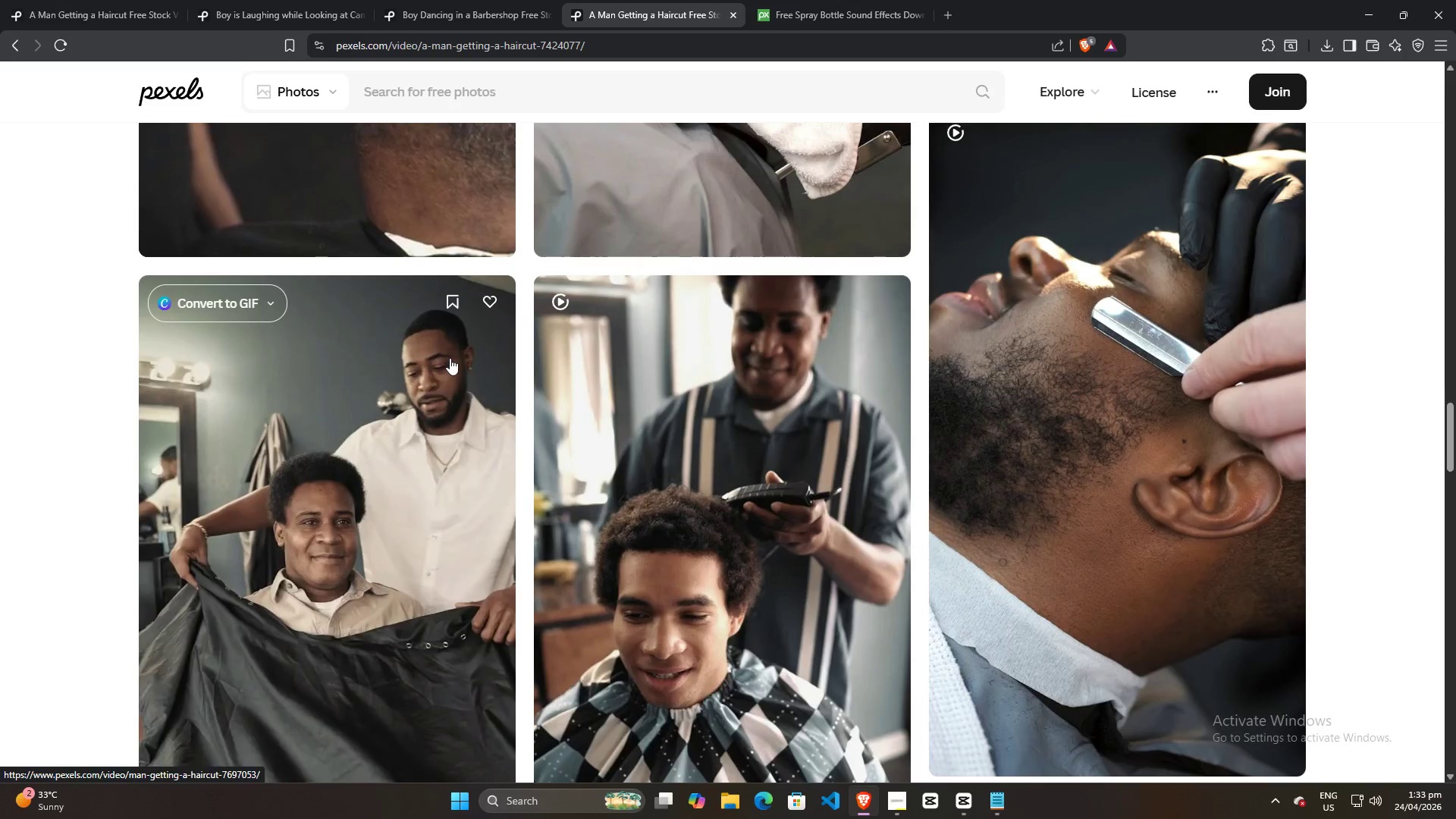 
scroll: coordinate [450, 358], scroll_direction: up, amount: 4.0
 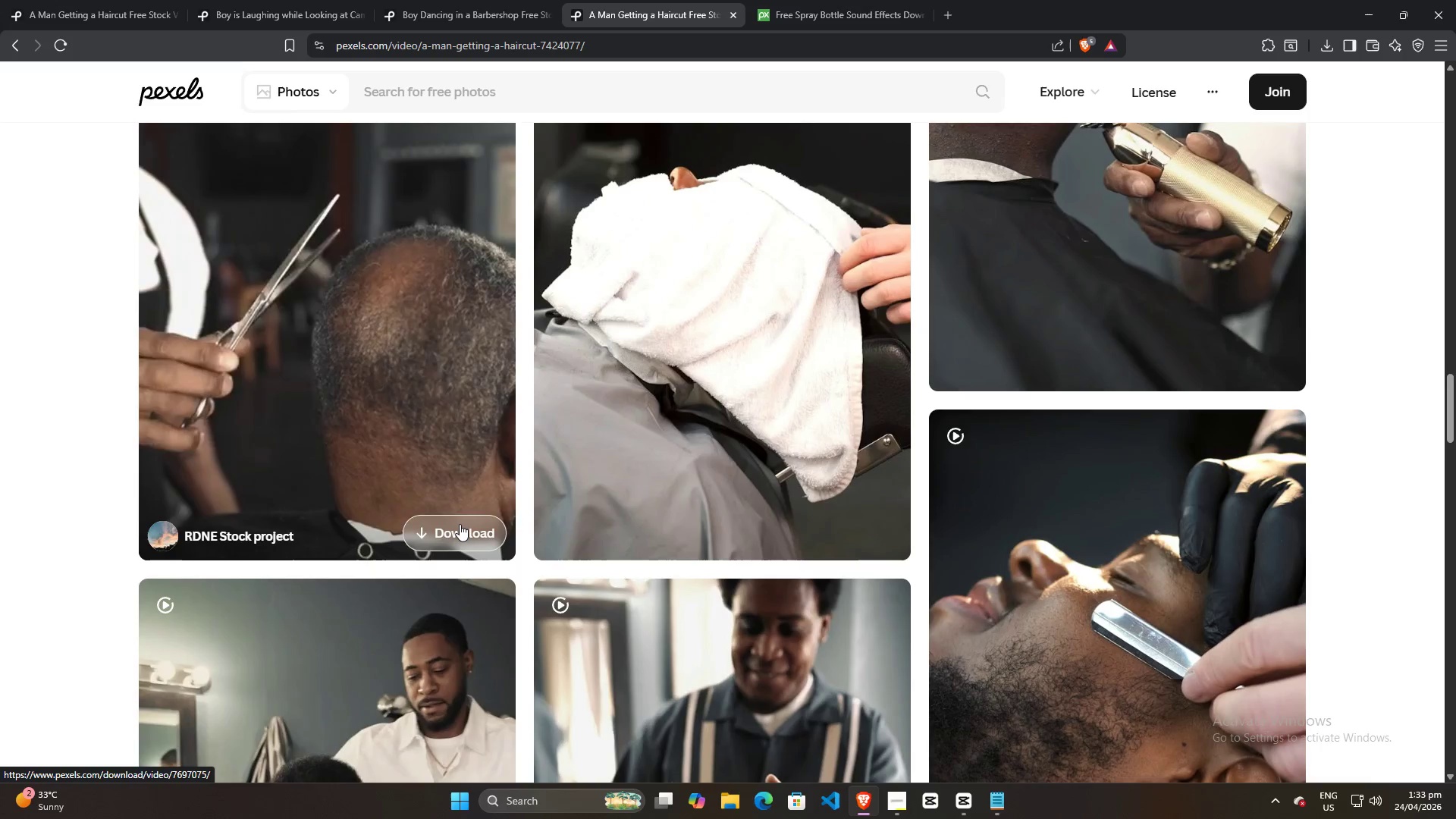 
left_click([460, 524])
 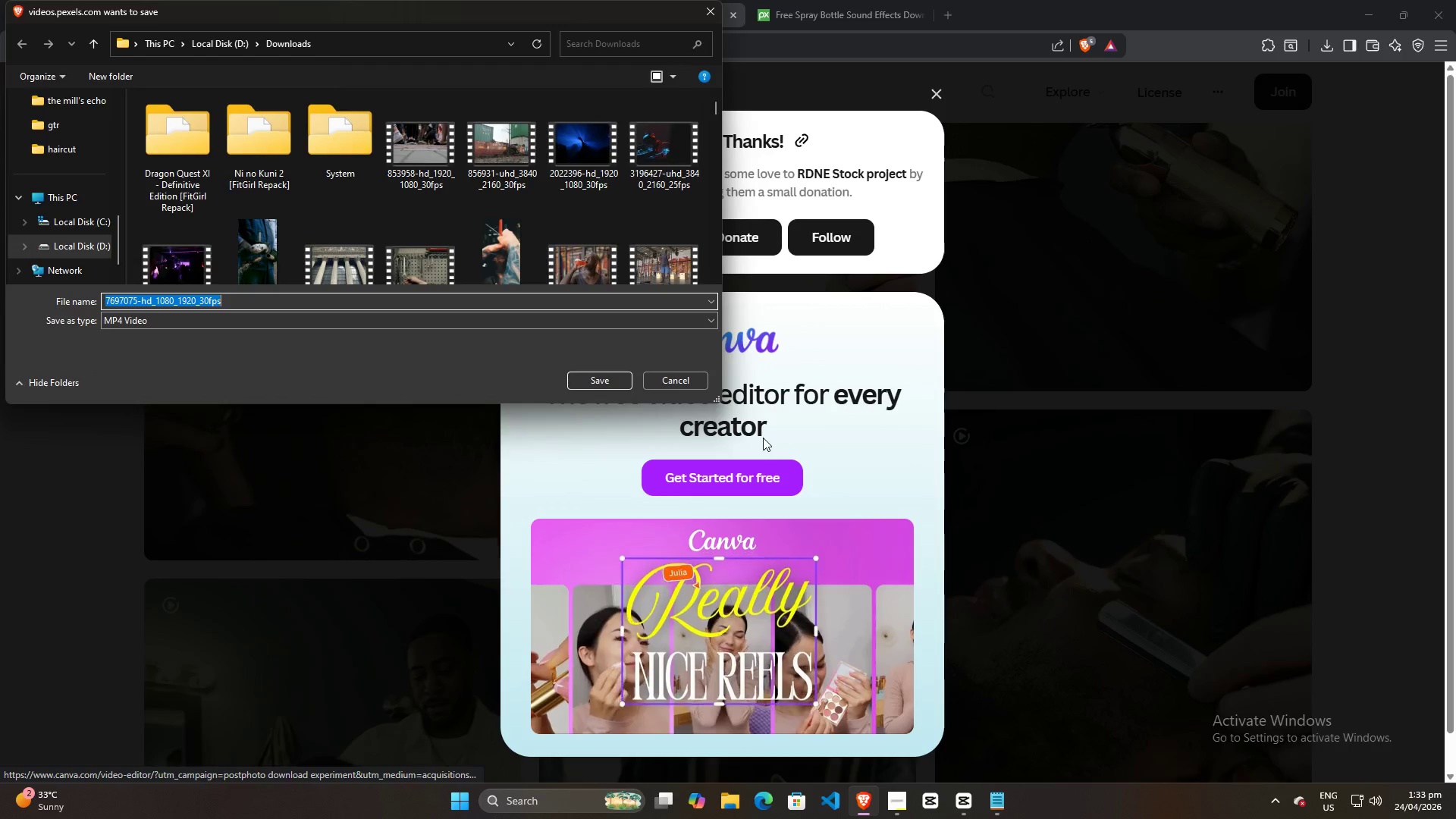 
left_click([607, 378])
 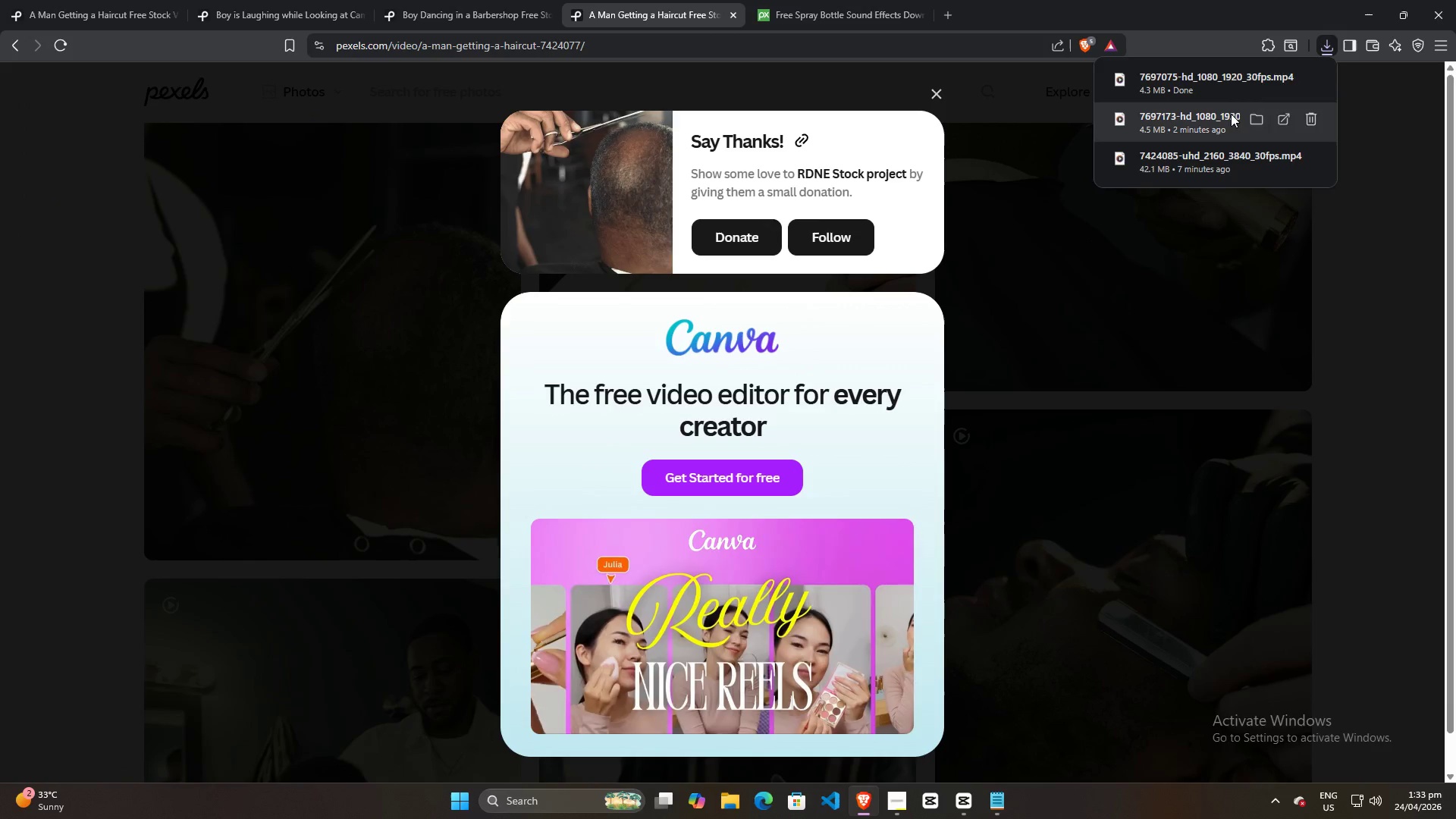 
left_click_drag(start_coordinate=[1185, 76], to_coordinate=[384, 380])
 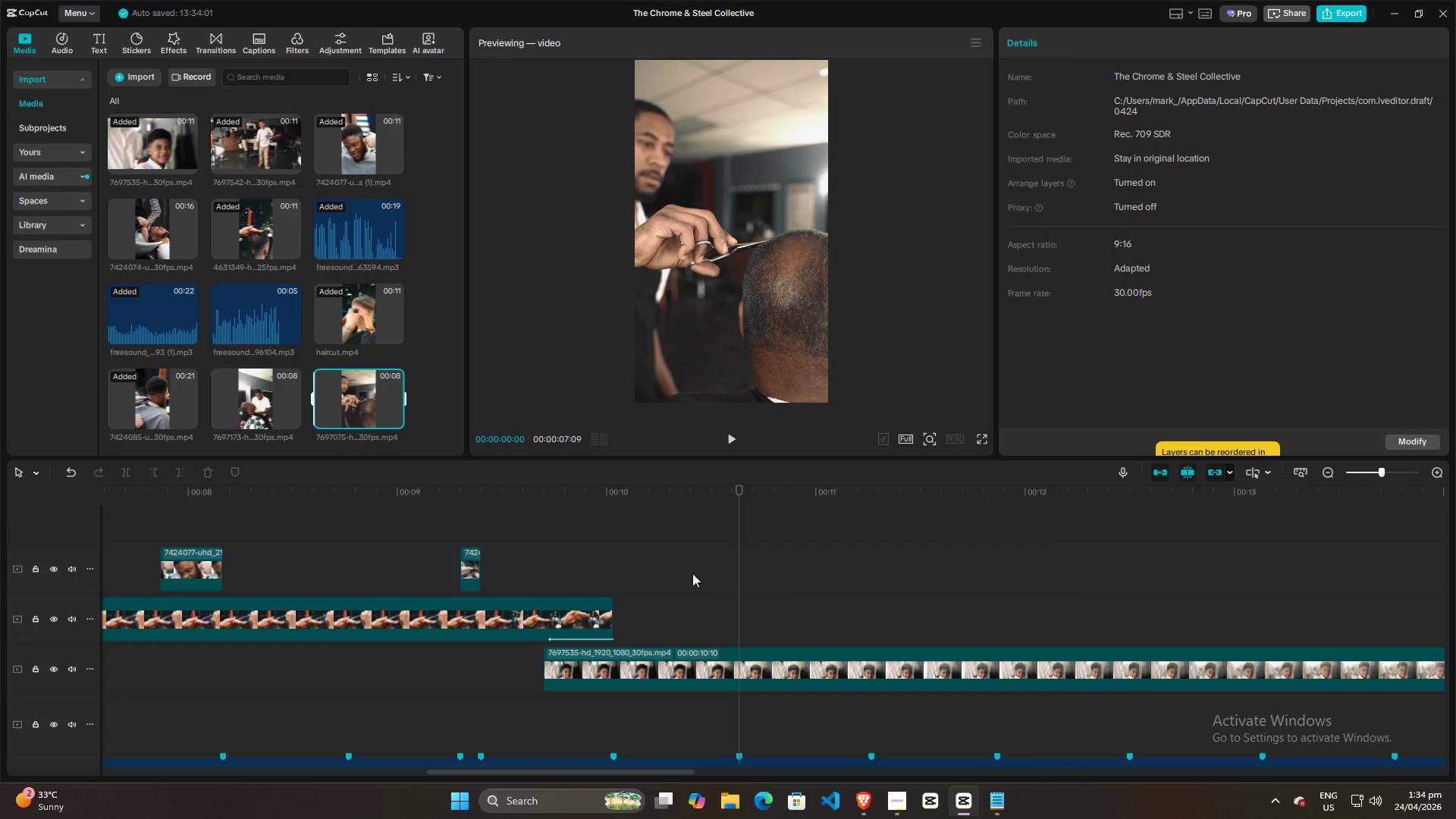 
left_click([667, 567])
 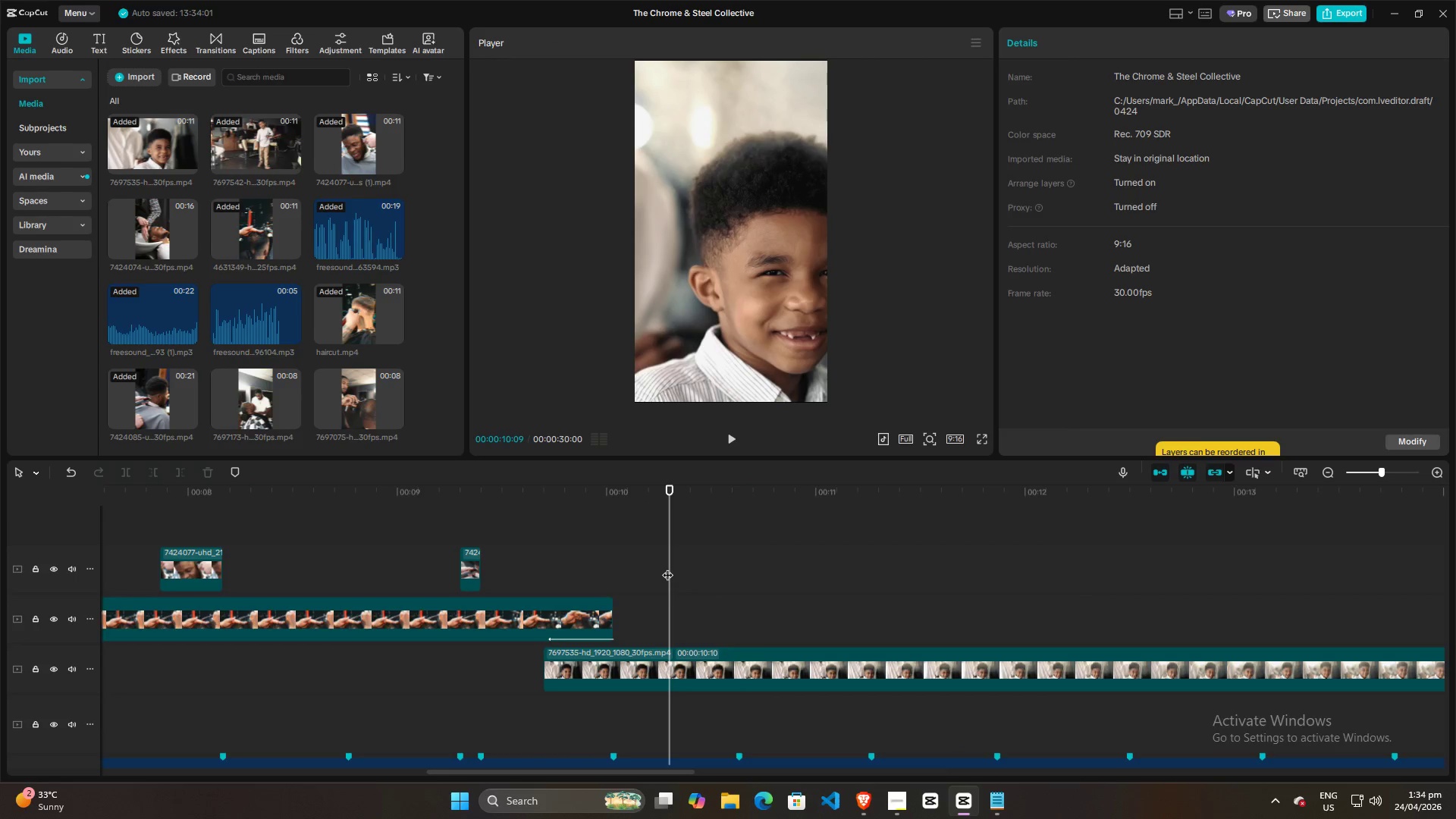 
key(Space)
 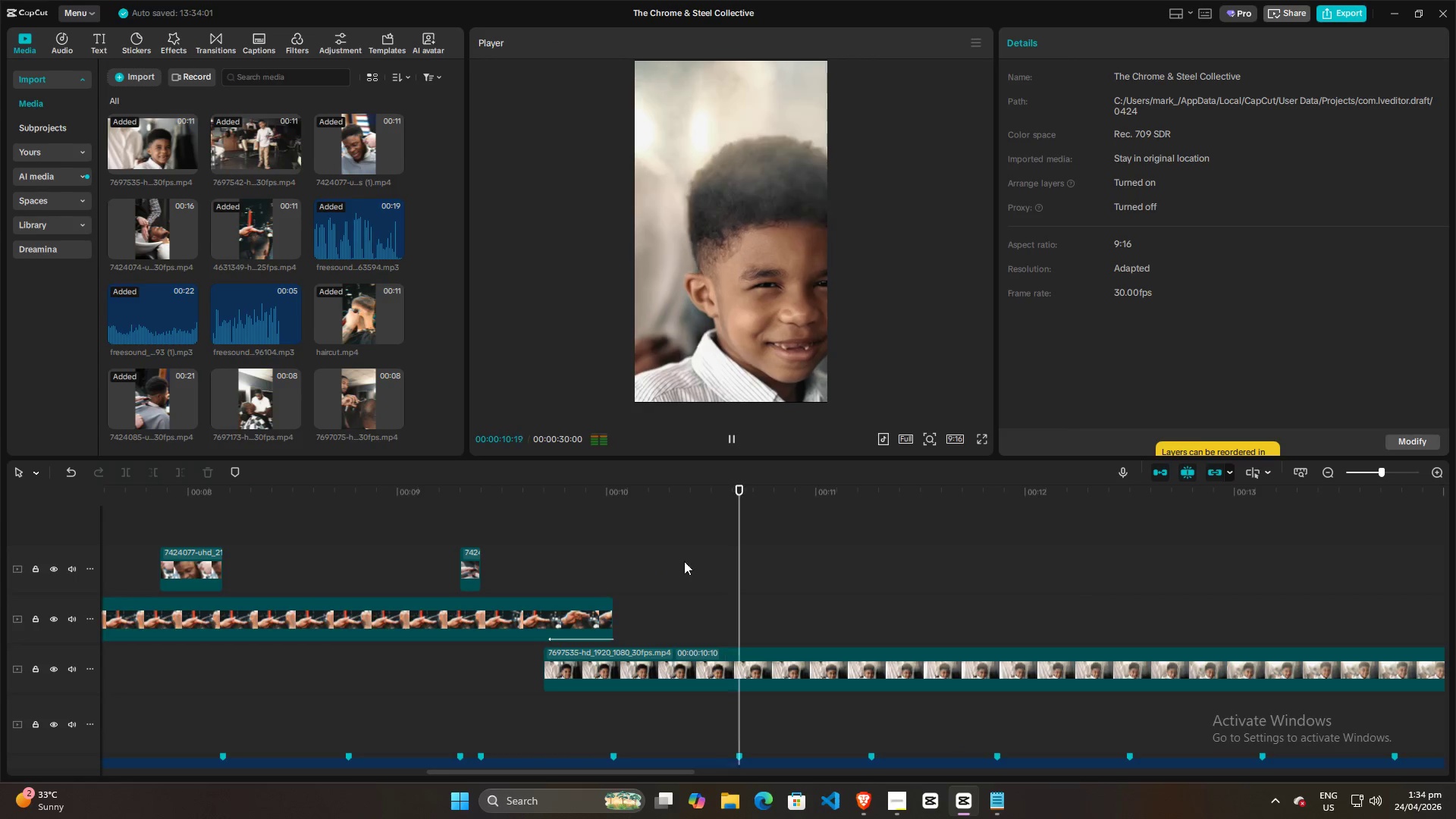 
key(Space)
 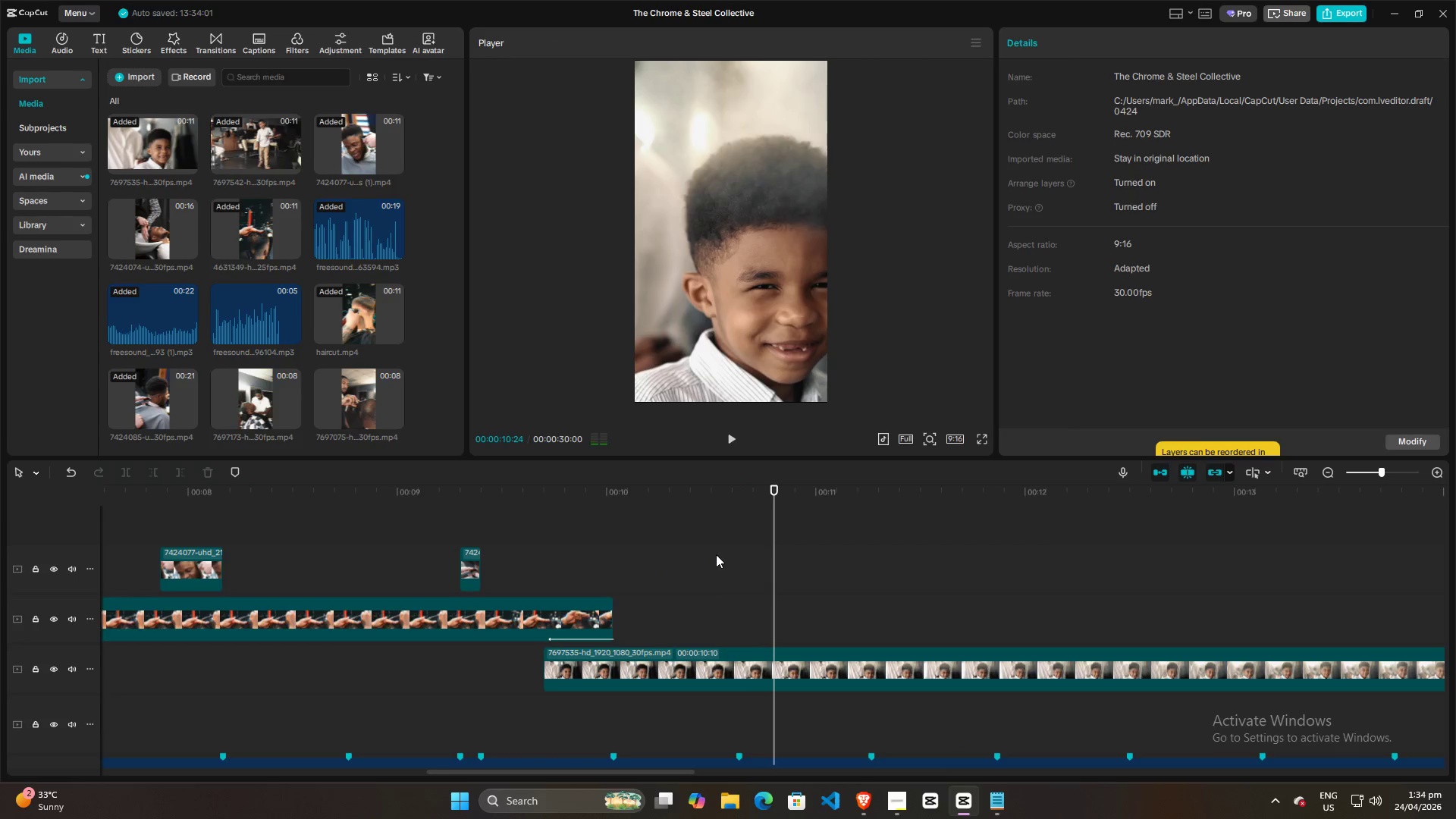 
hold_key(key=ControlLeft, duration=0.59)
 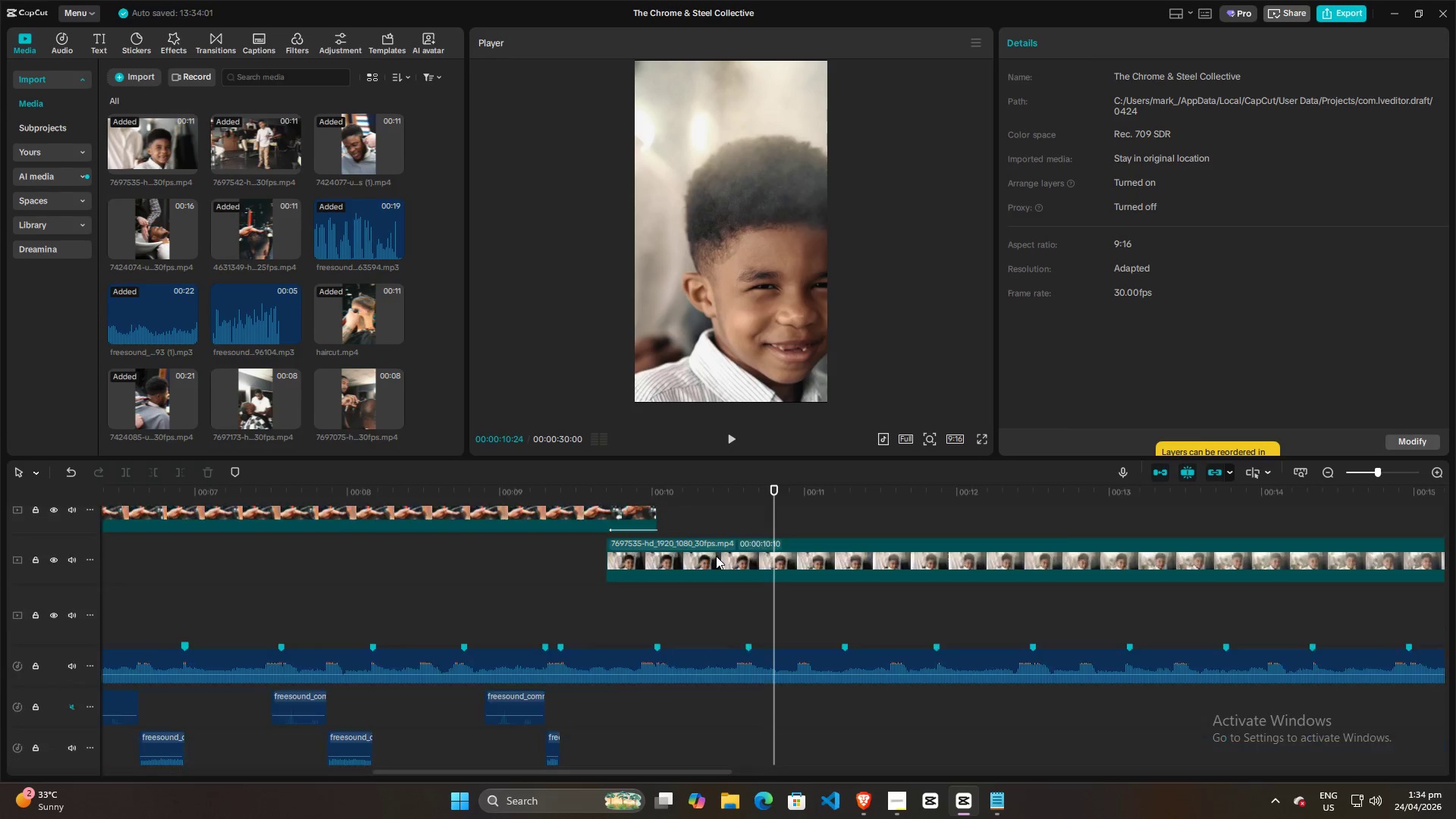 
hold_key(key=ControlLeft, duration=8.91)
 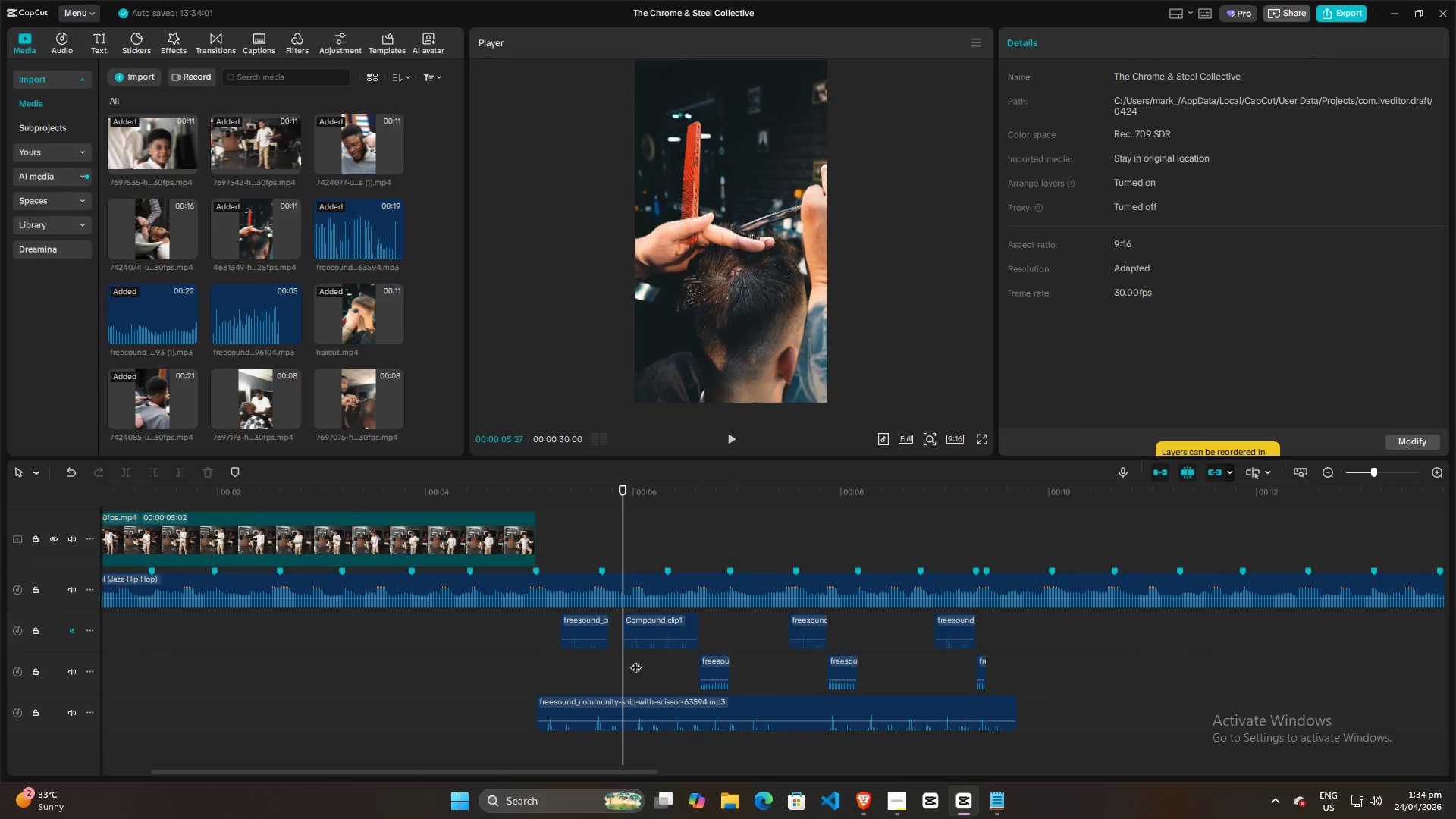 
scroll: coordinate [716, 556], scroll_direction: down, amount: 10.0
 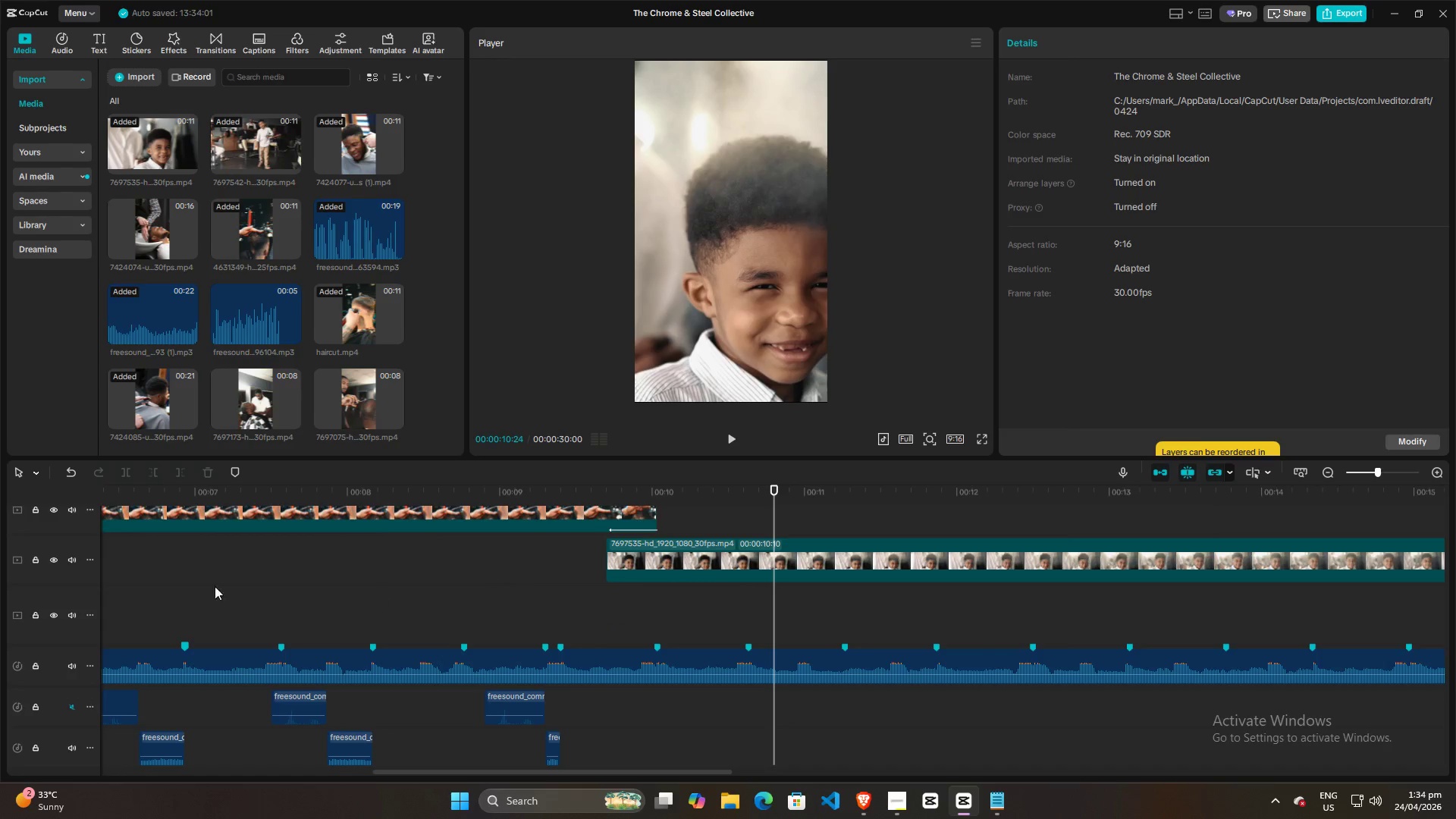 
left_click([201, 585])
 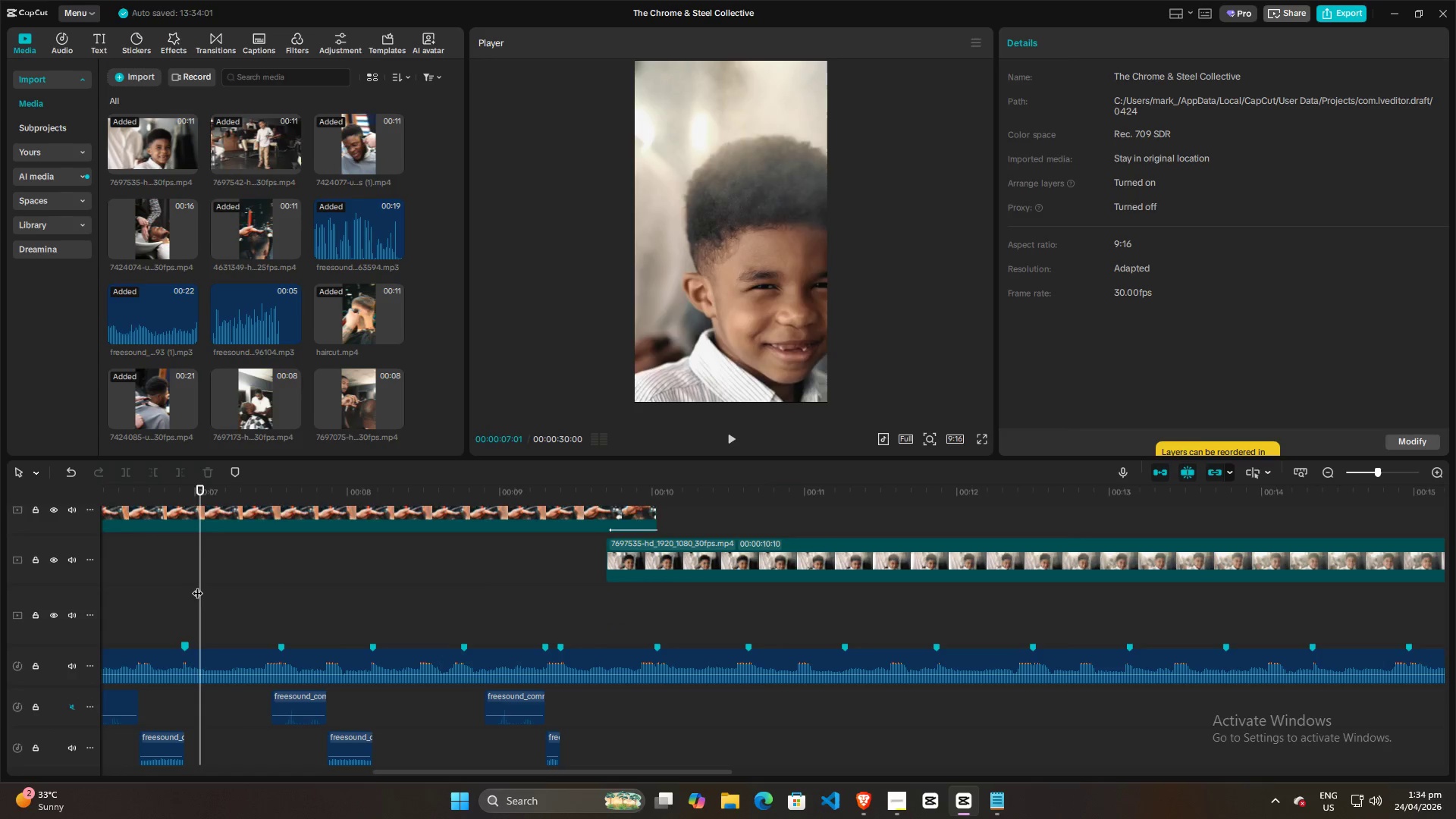 
left_click_drag(start_coordinate=[197, 585], to_coordinate=[494, 611])
 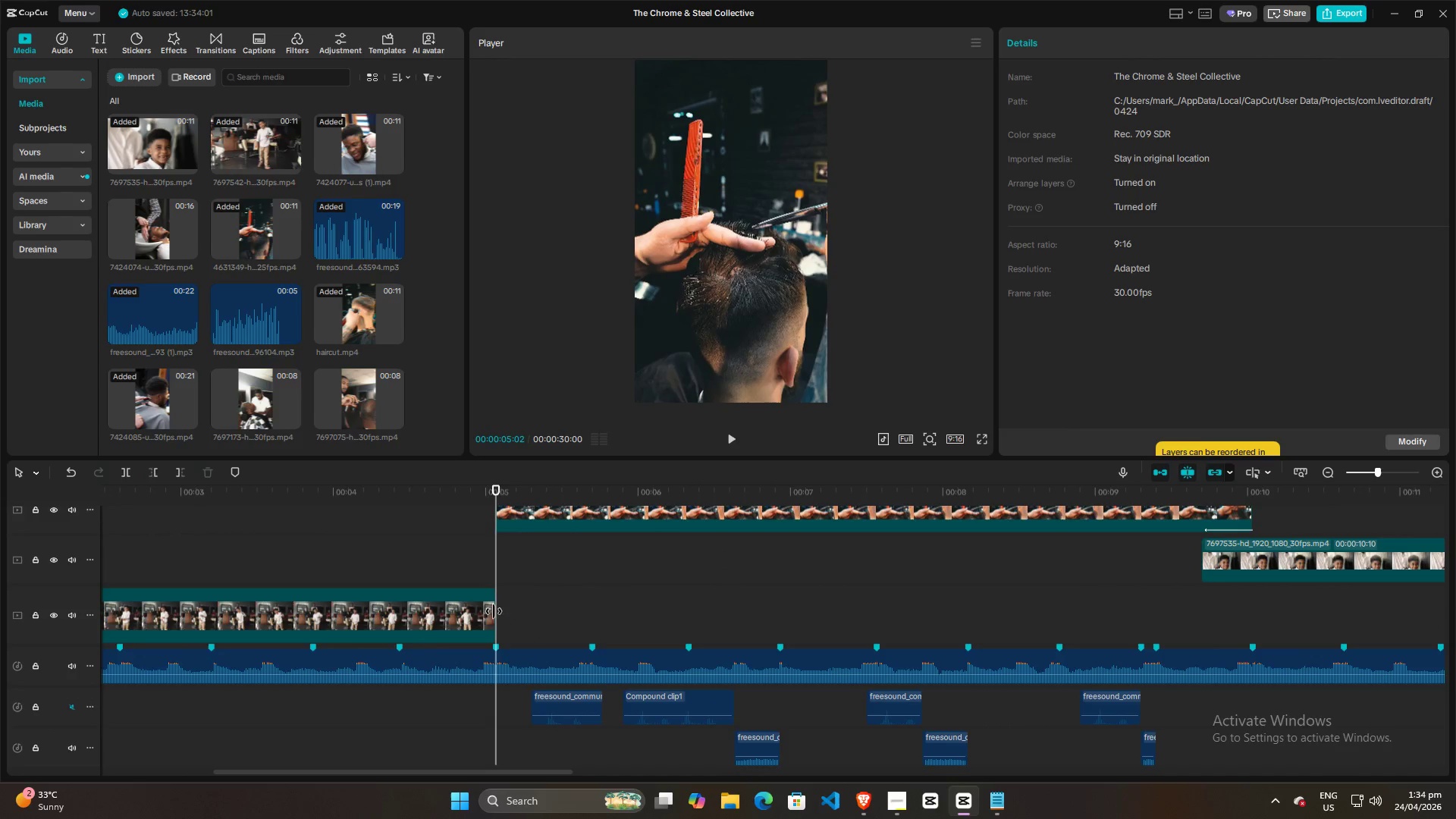 
key(Space)
 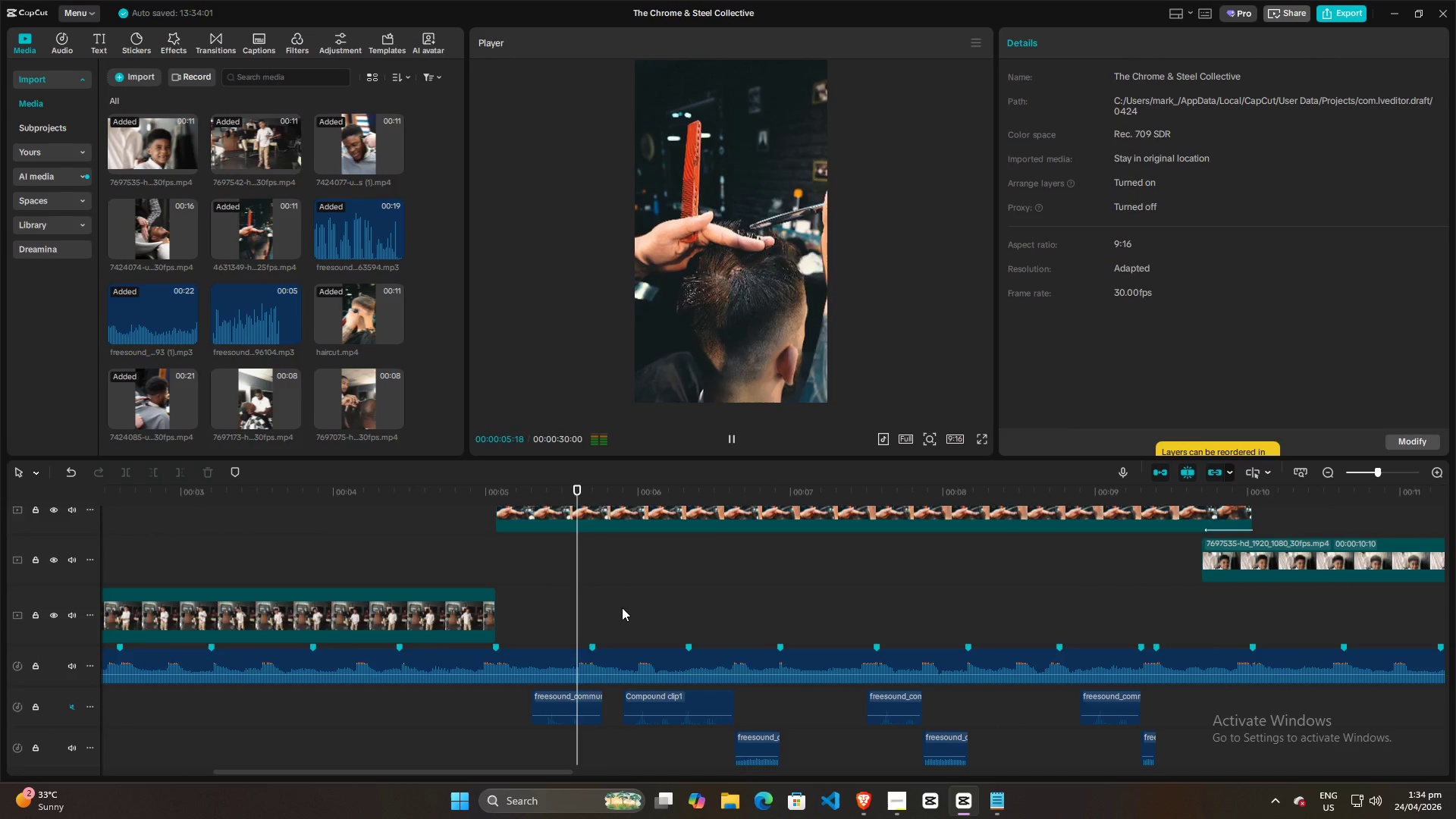 
key(Space)
 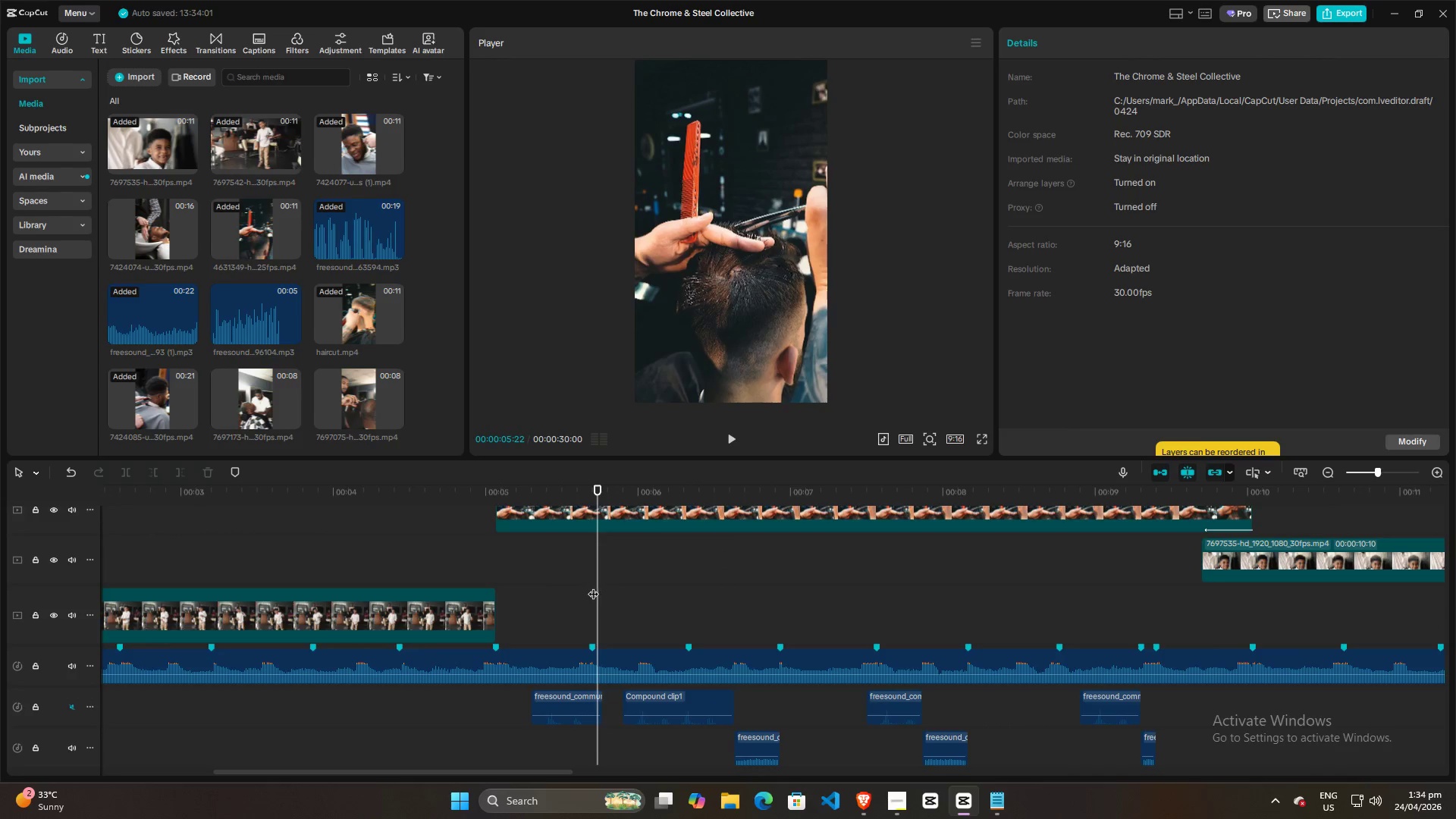 
left_click_drag(start_coordinate=[596, 583], to_coordinate=[526, 583])
 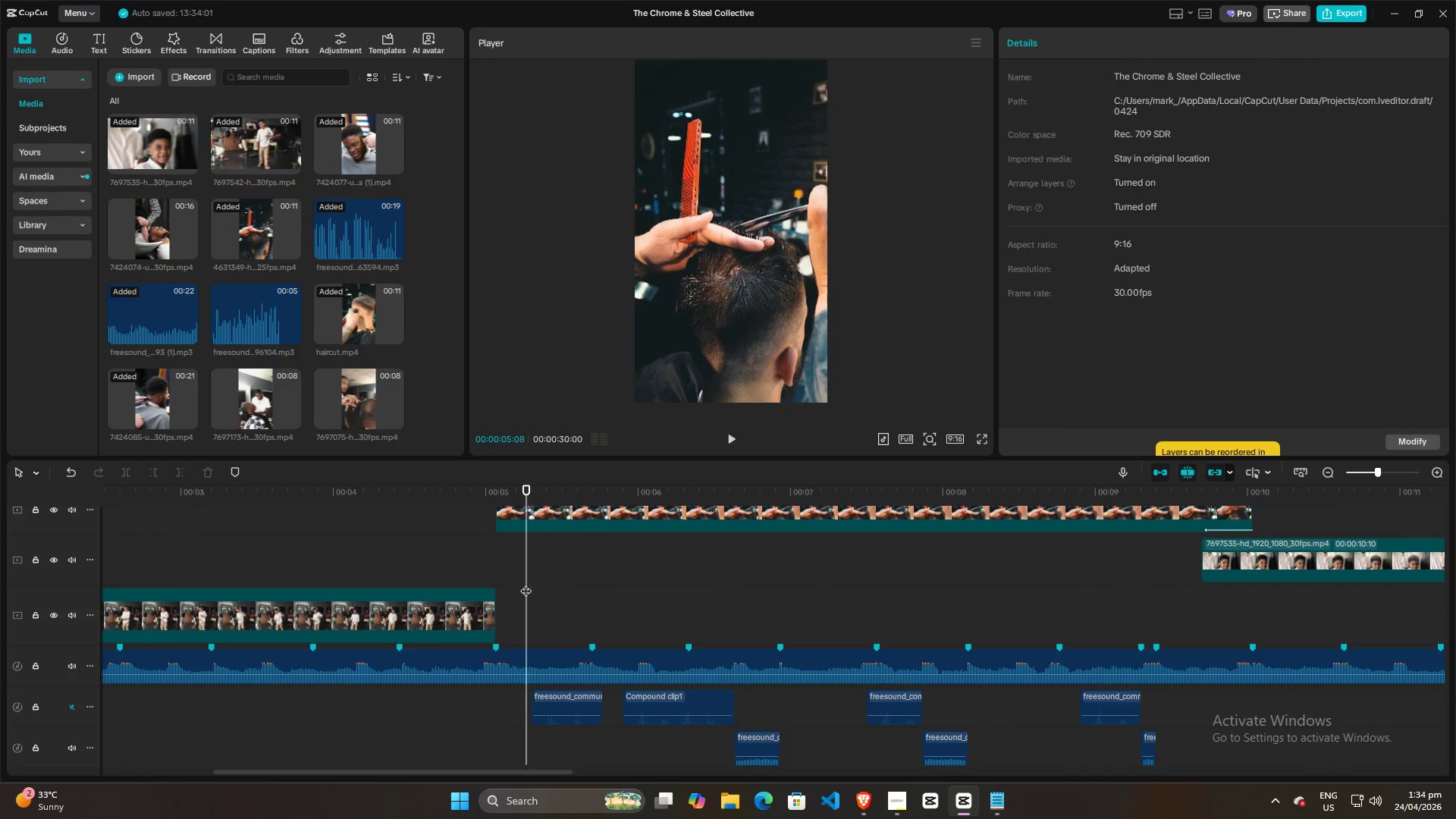 
key(Space)
 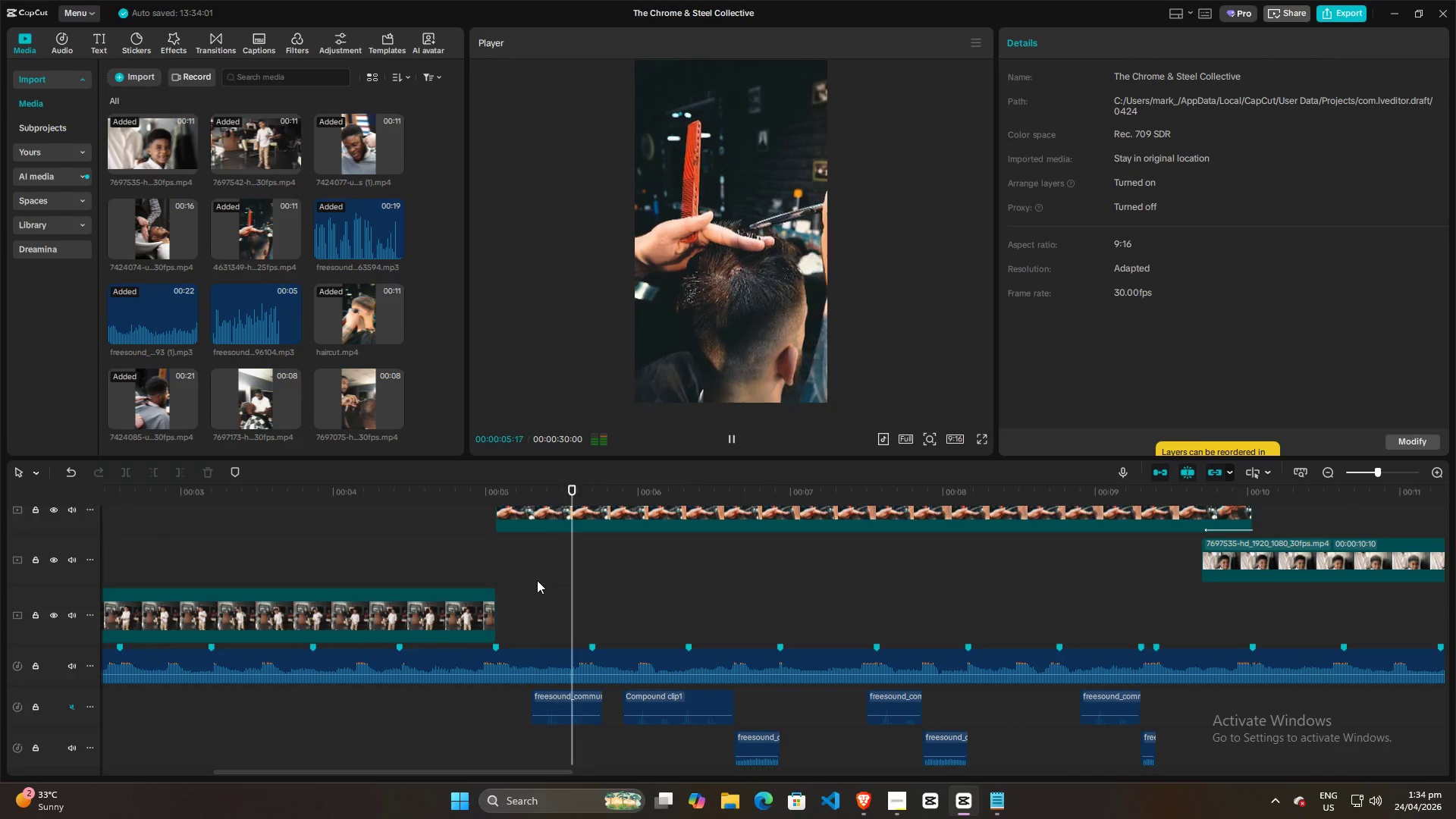 
key(Space)
 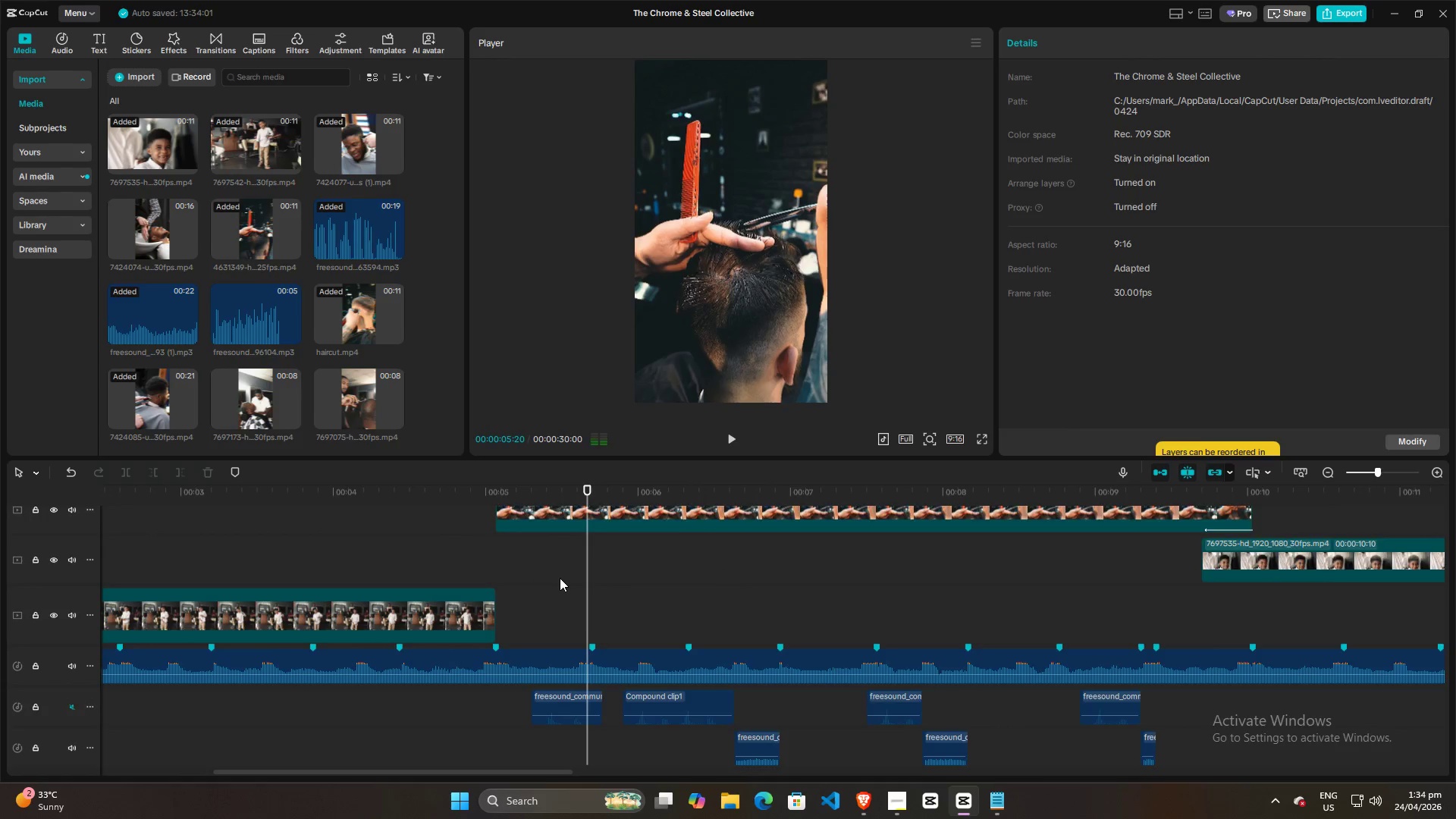 
scroll: coordinate [560, 578], scroll_direction: down, amount: 6.0
 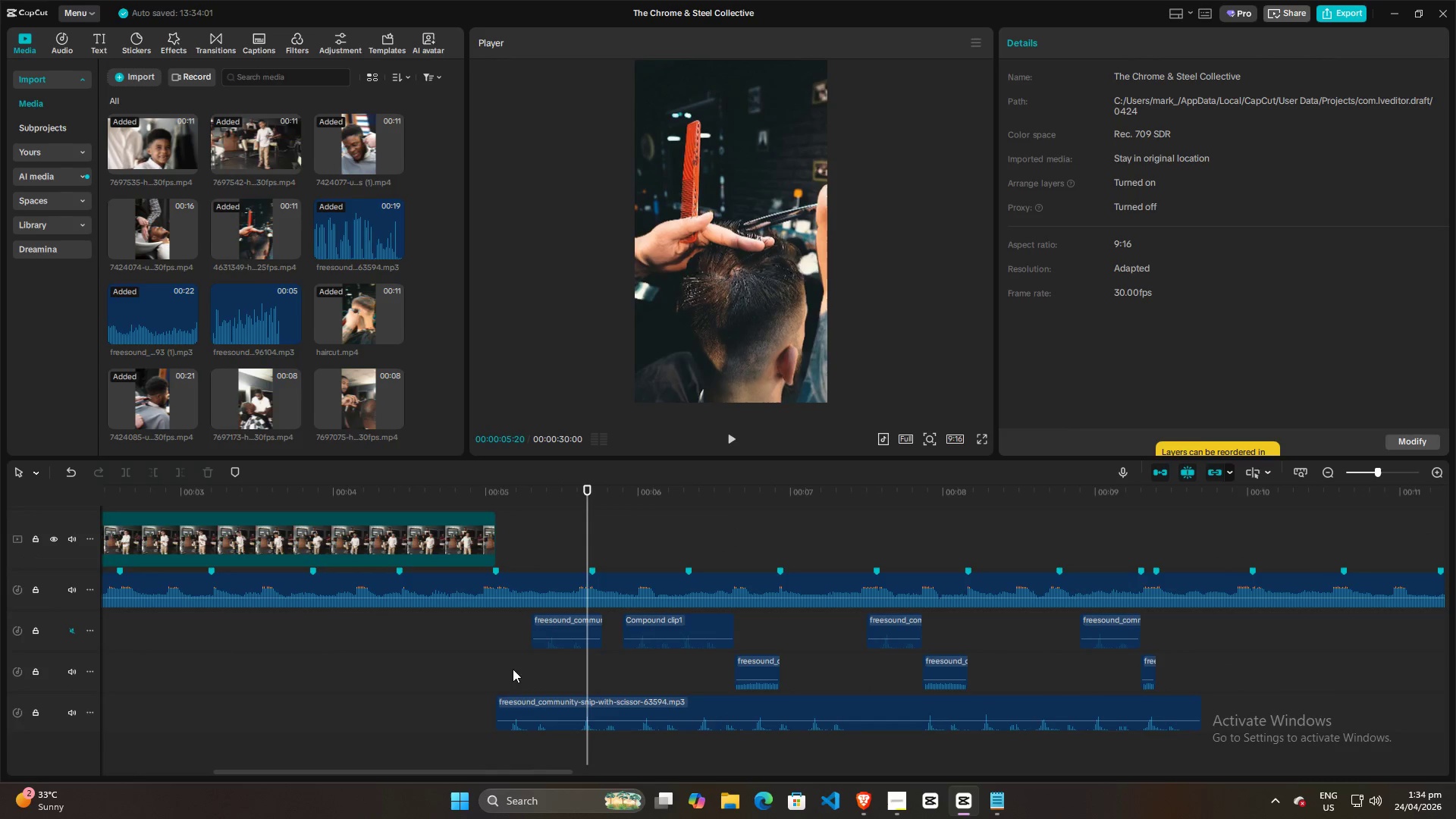 
left_click([506, 673])
 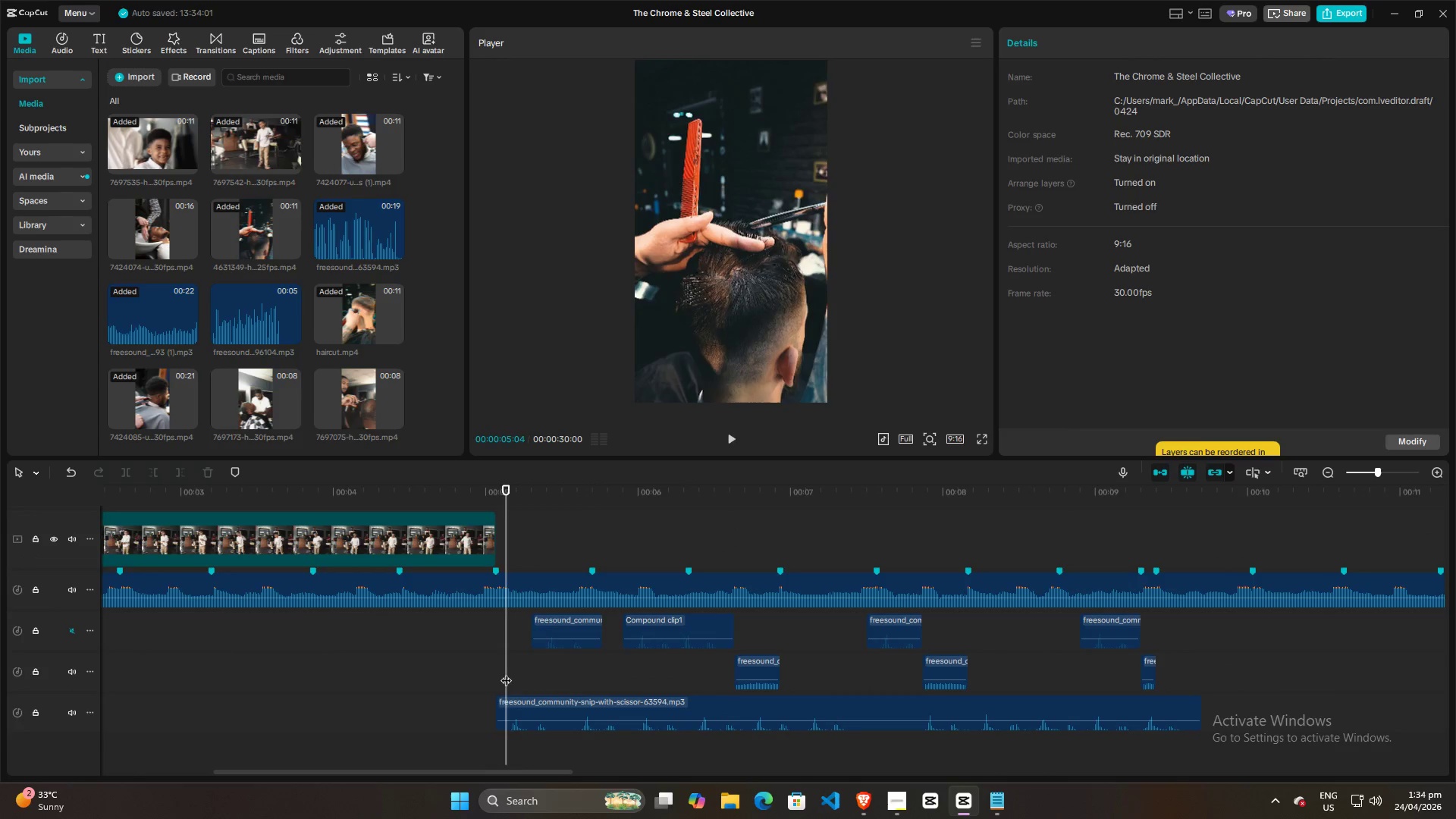 
key(Space)
 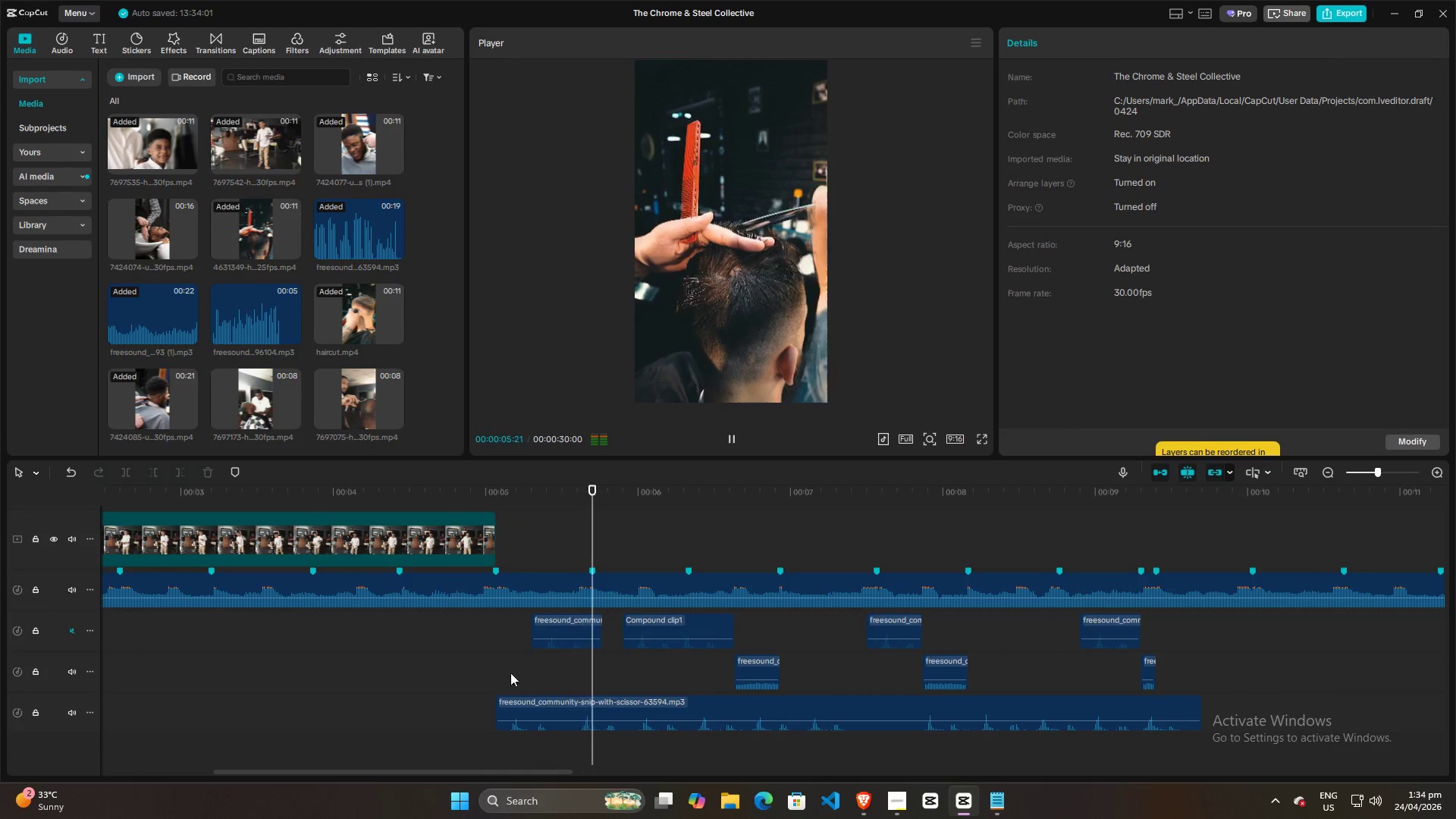 
key(Space)
 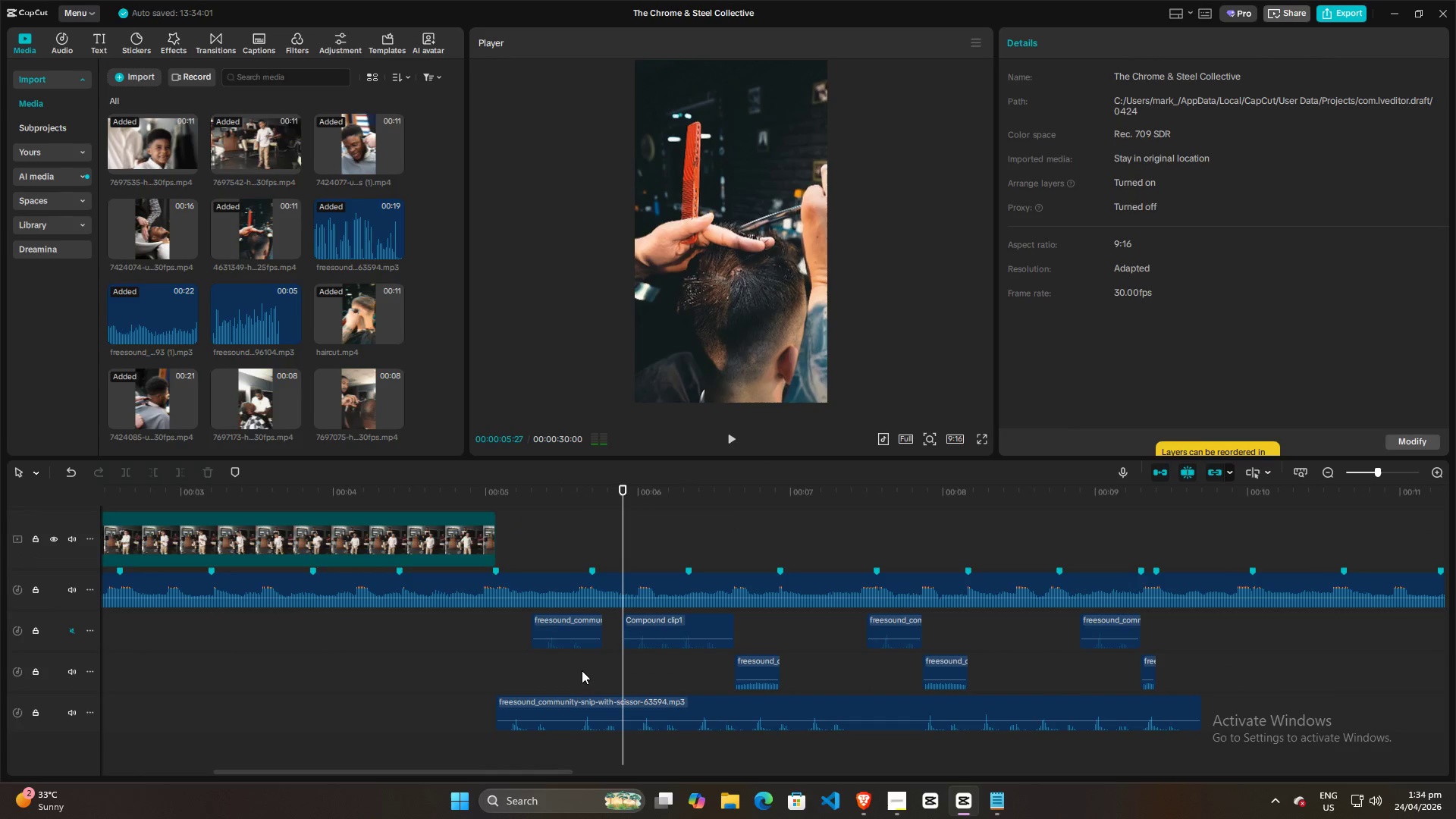 
hold_key(key=ControlLeft, duration=1.23)
scroll: coordinate [999, 687], scroll_direction: down, amount: 14.0
 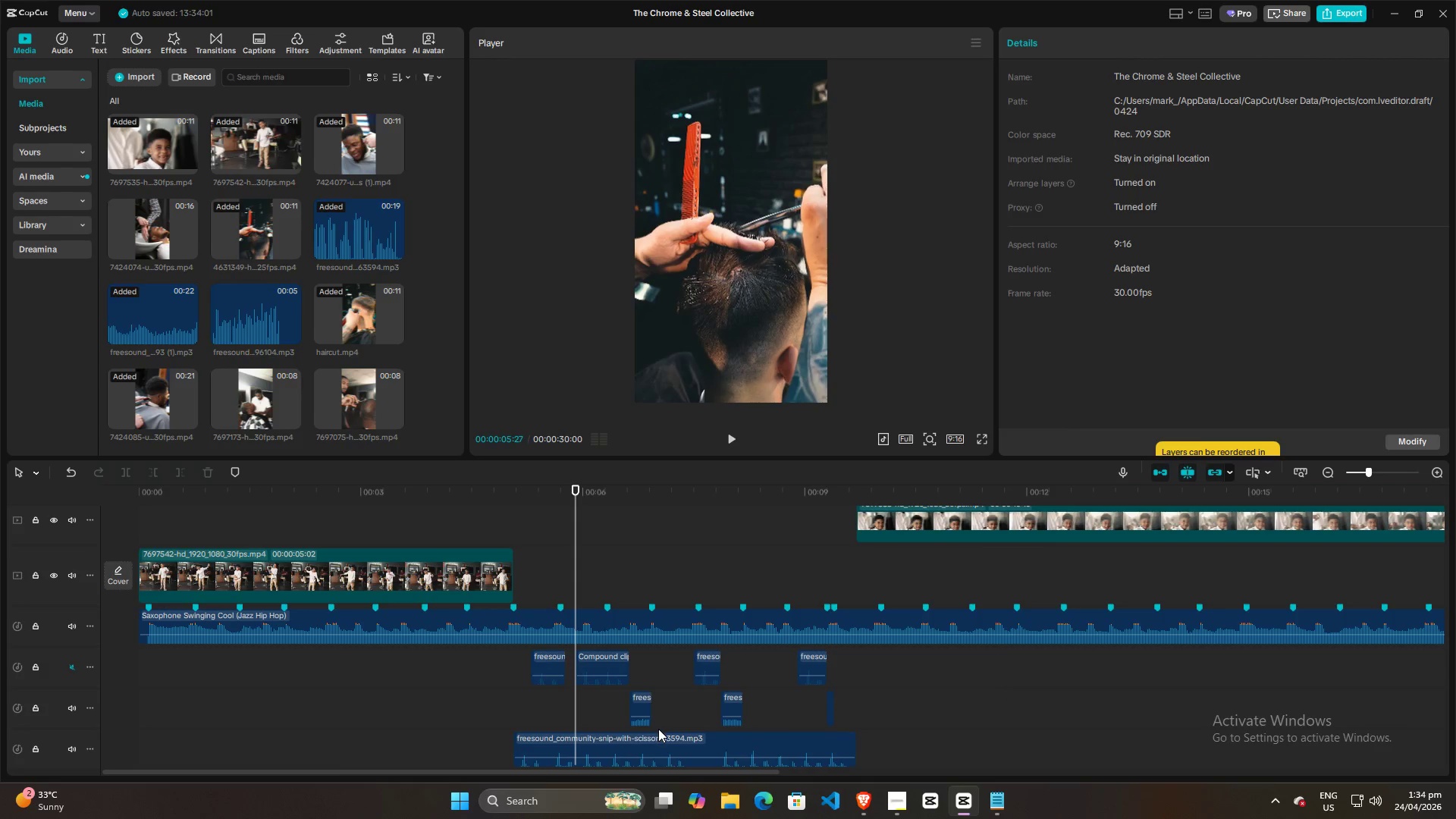 
left_click([516, 703])
 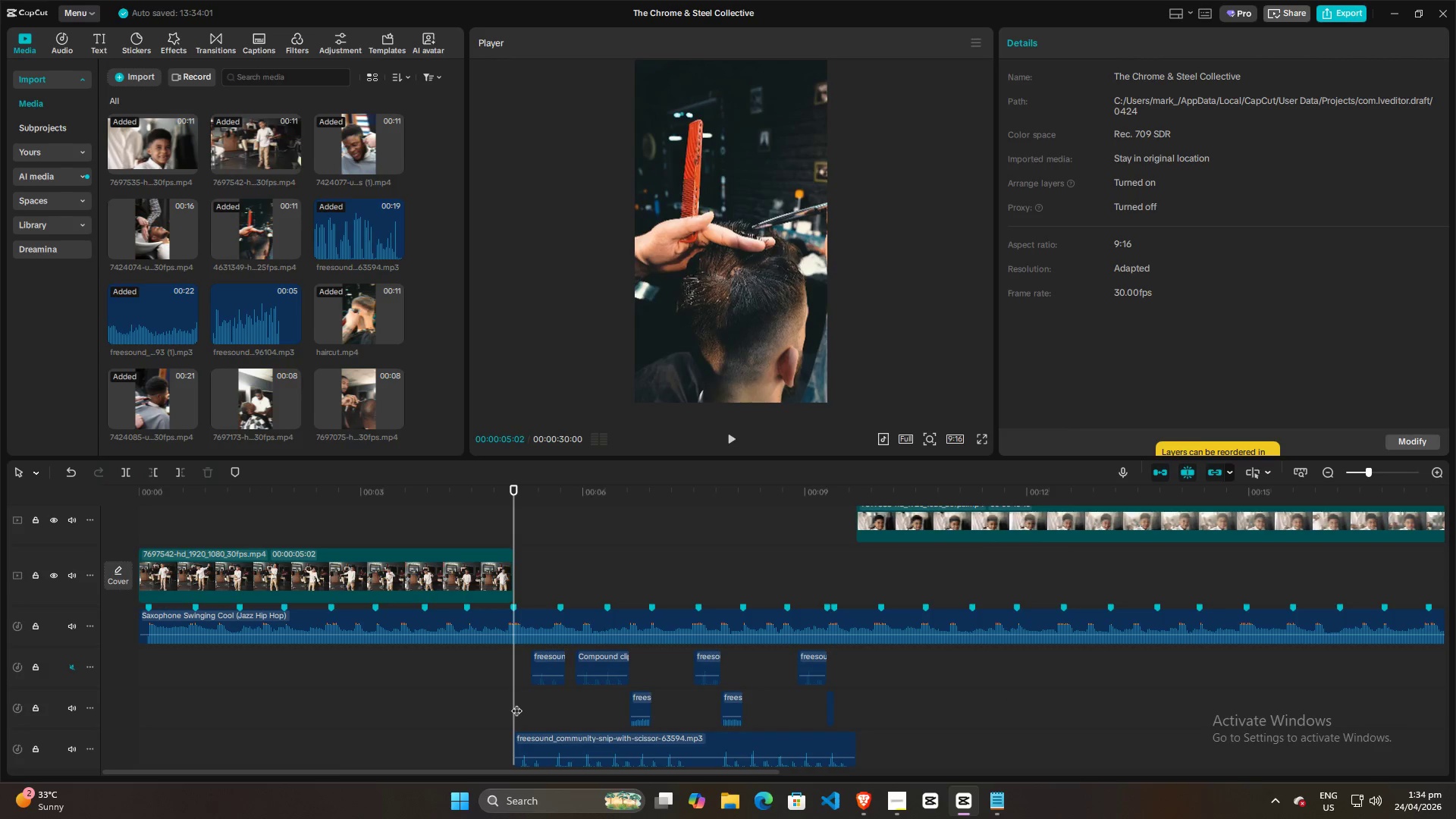 
key(Space)
 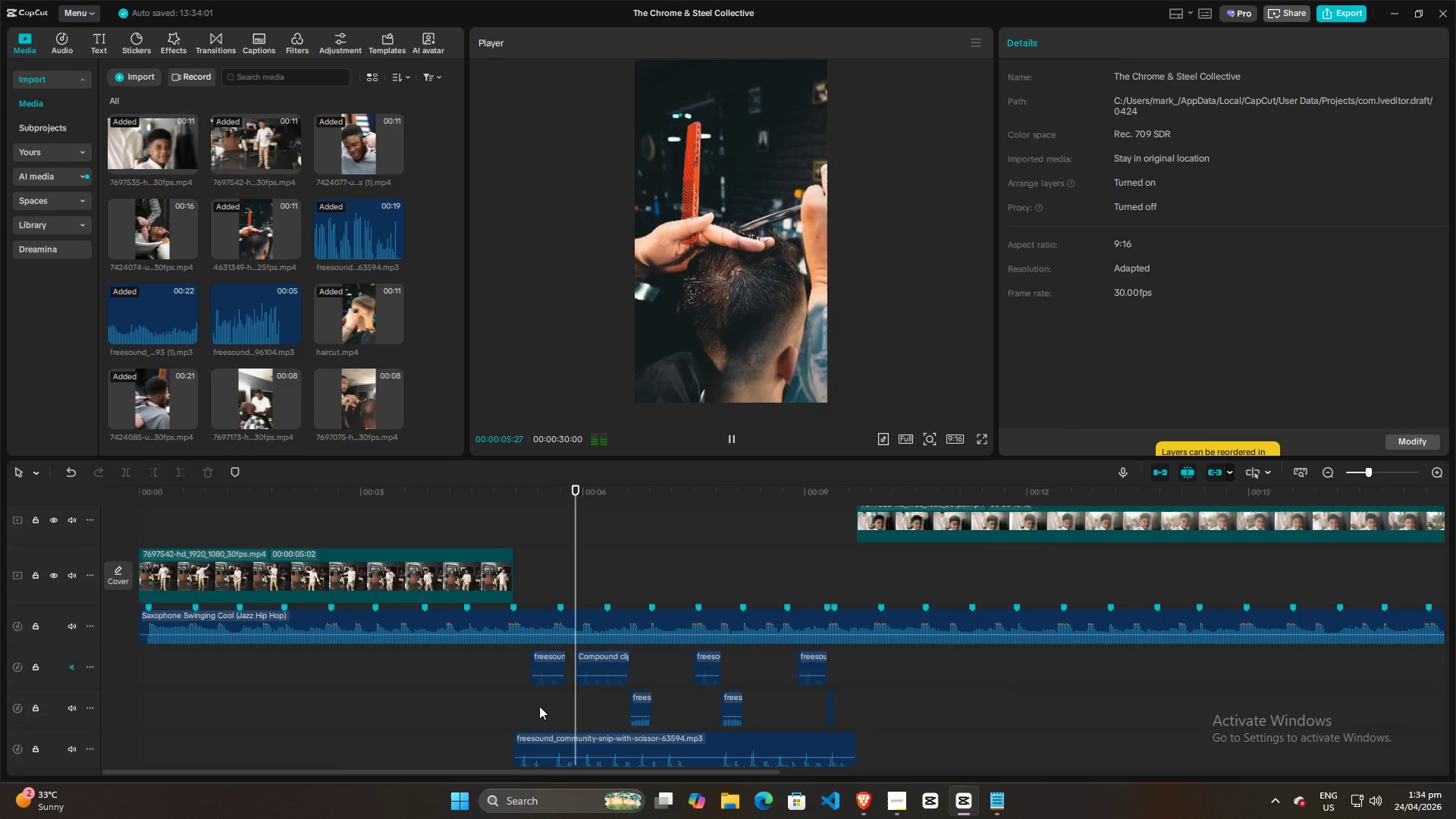 
key(Space)
 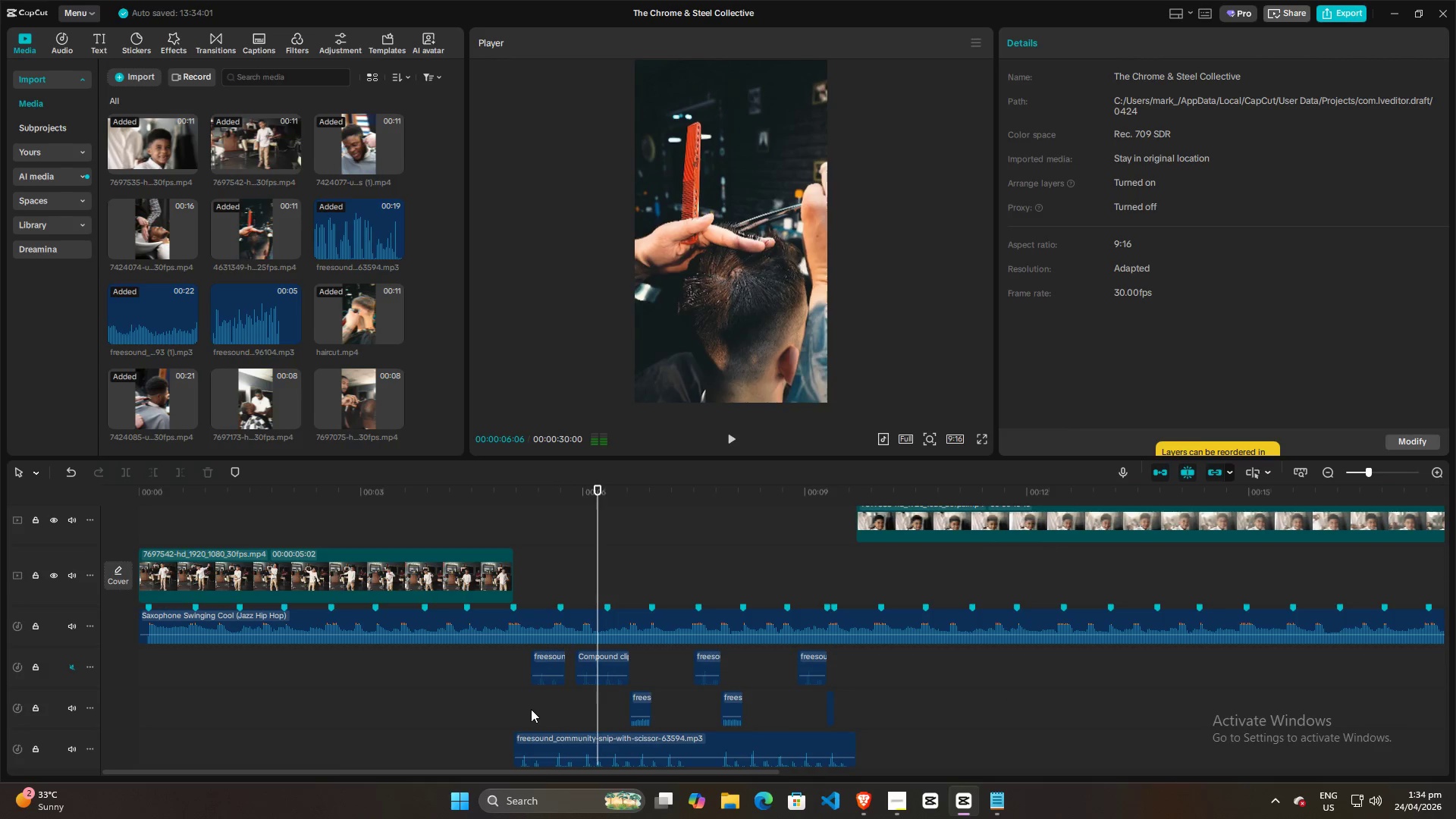 
left_click([530, 709])
 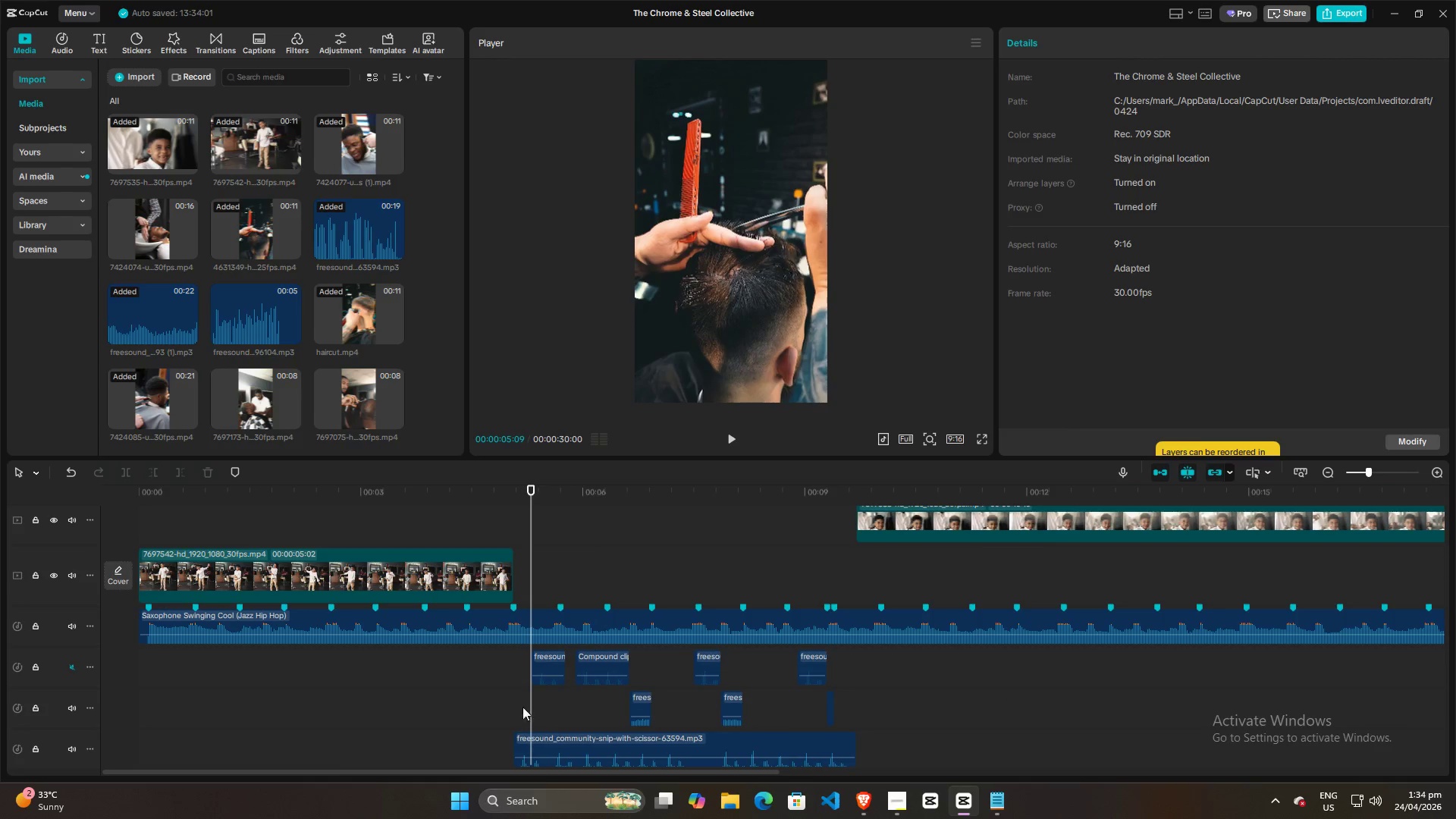 
left_click([519, 705])
 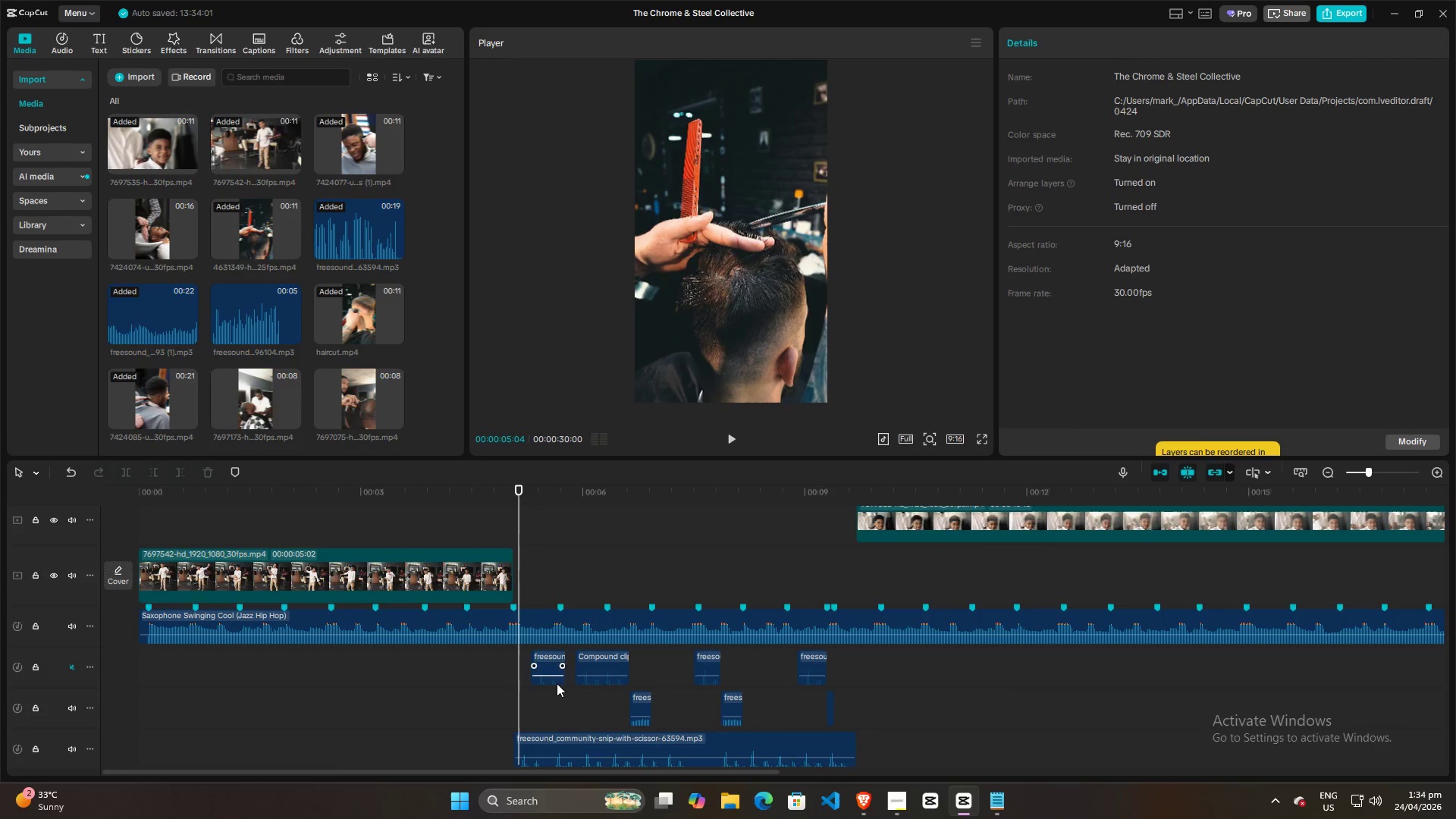 
left_click([557, 698])
 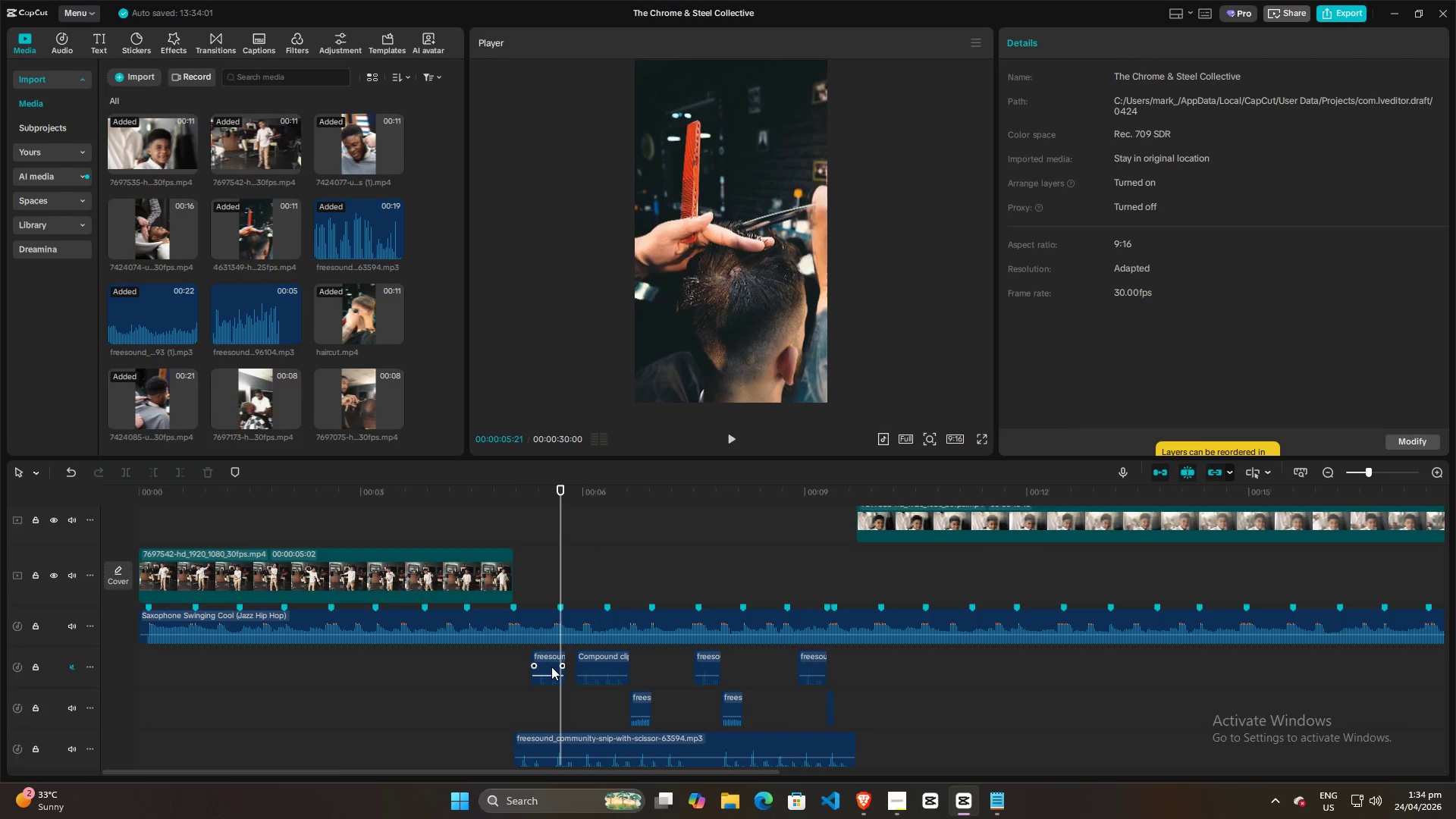 
left_click_drag(start_coordinate=[551, 667], to_coordinate=[877, 667])
 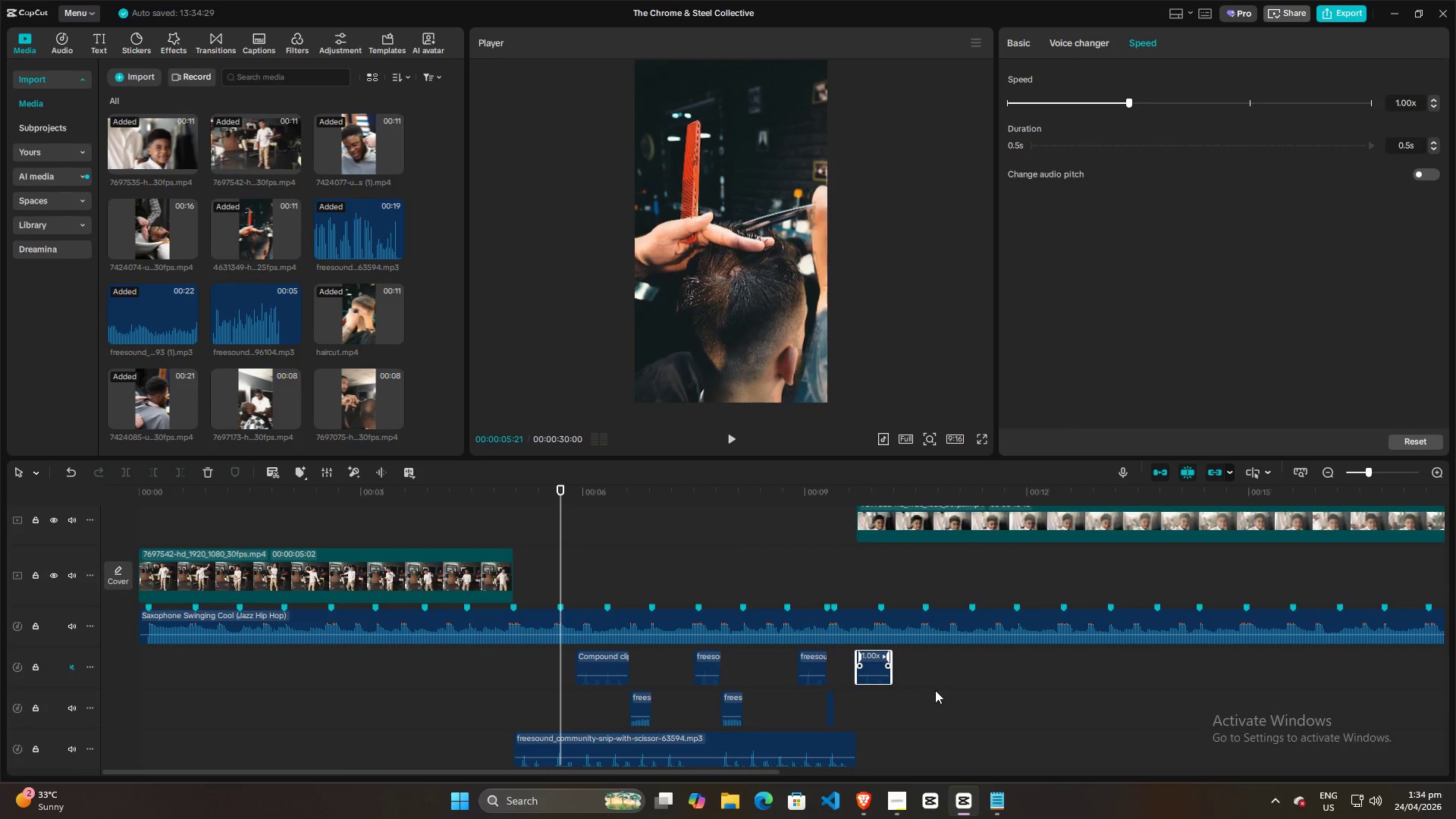 
scroll: coordinate [937, 690], scroll_direction: up, amount: 4.0
 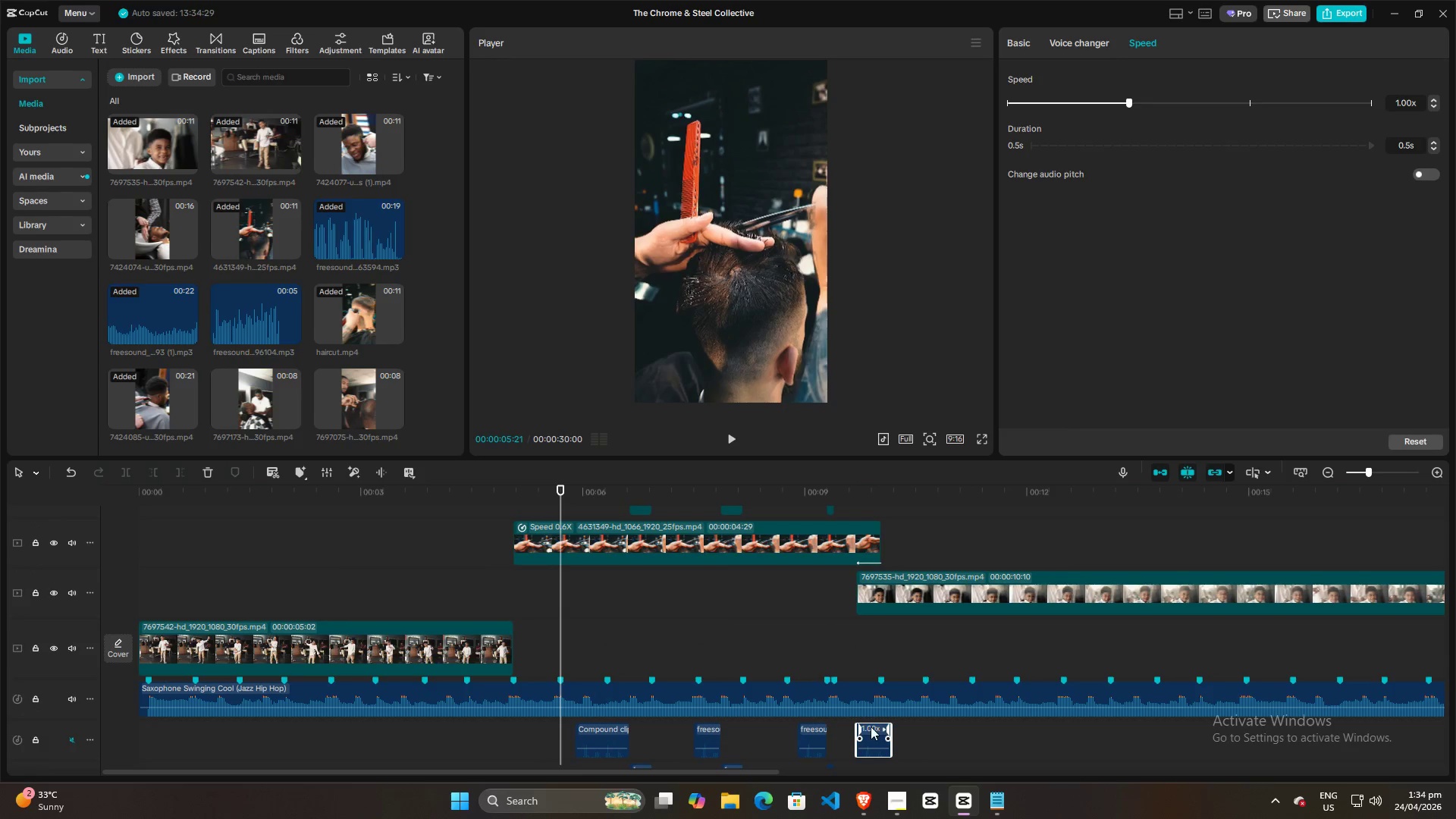 
left_click_drag(start_coordinate=[871, 724], to_coordinate=[899, 724])
 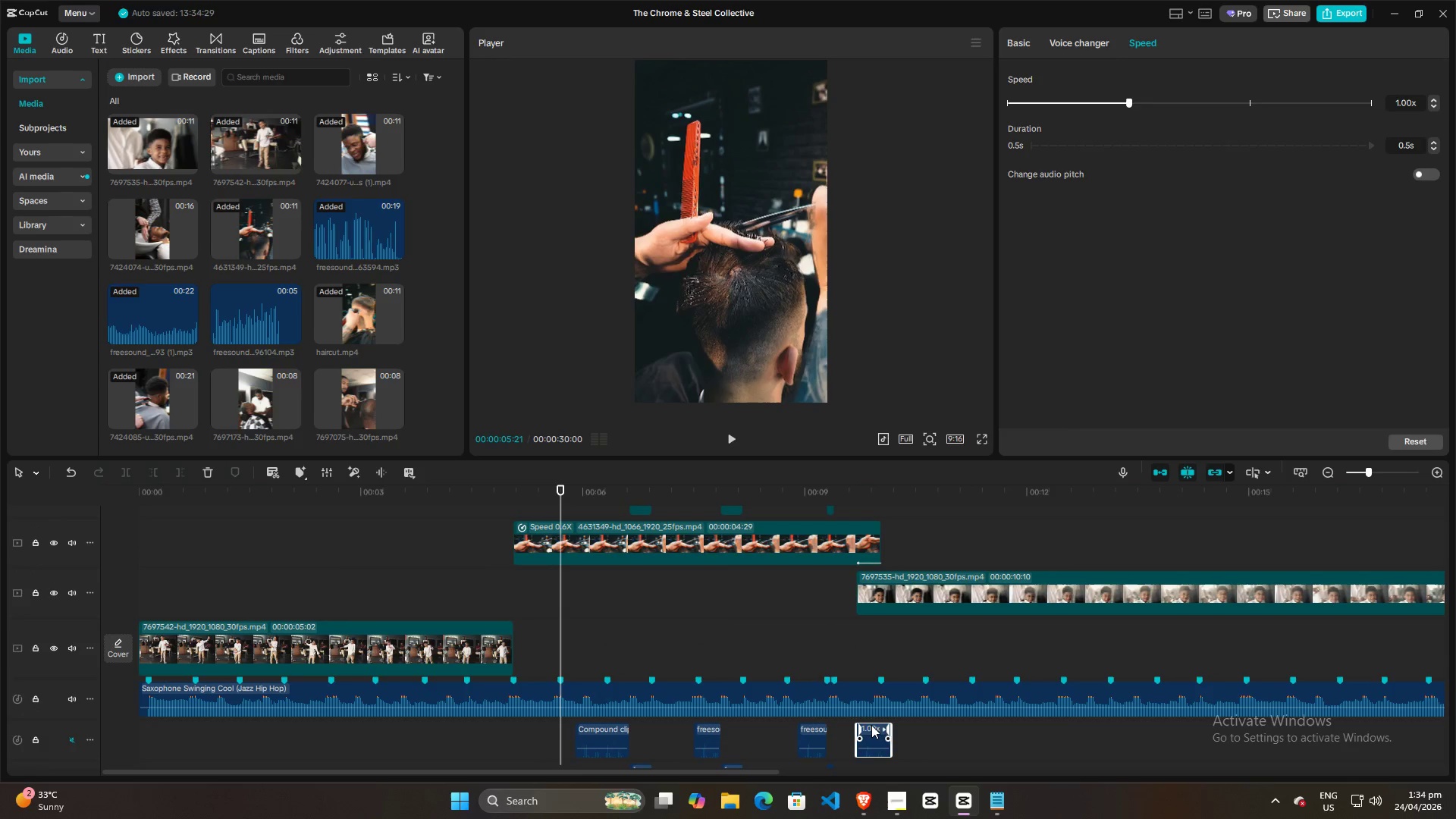 
left_click_drag(start_coordinate=[871, 726], to_coordinate=[914, 723])
 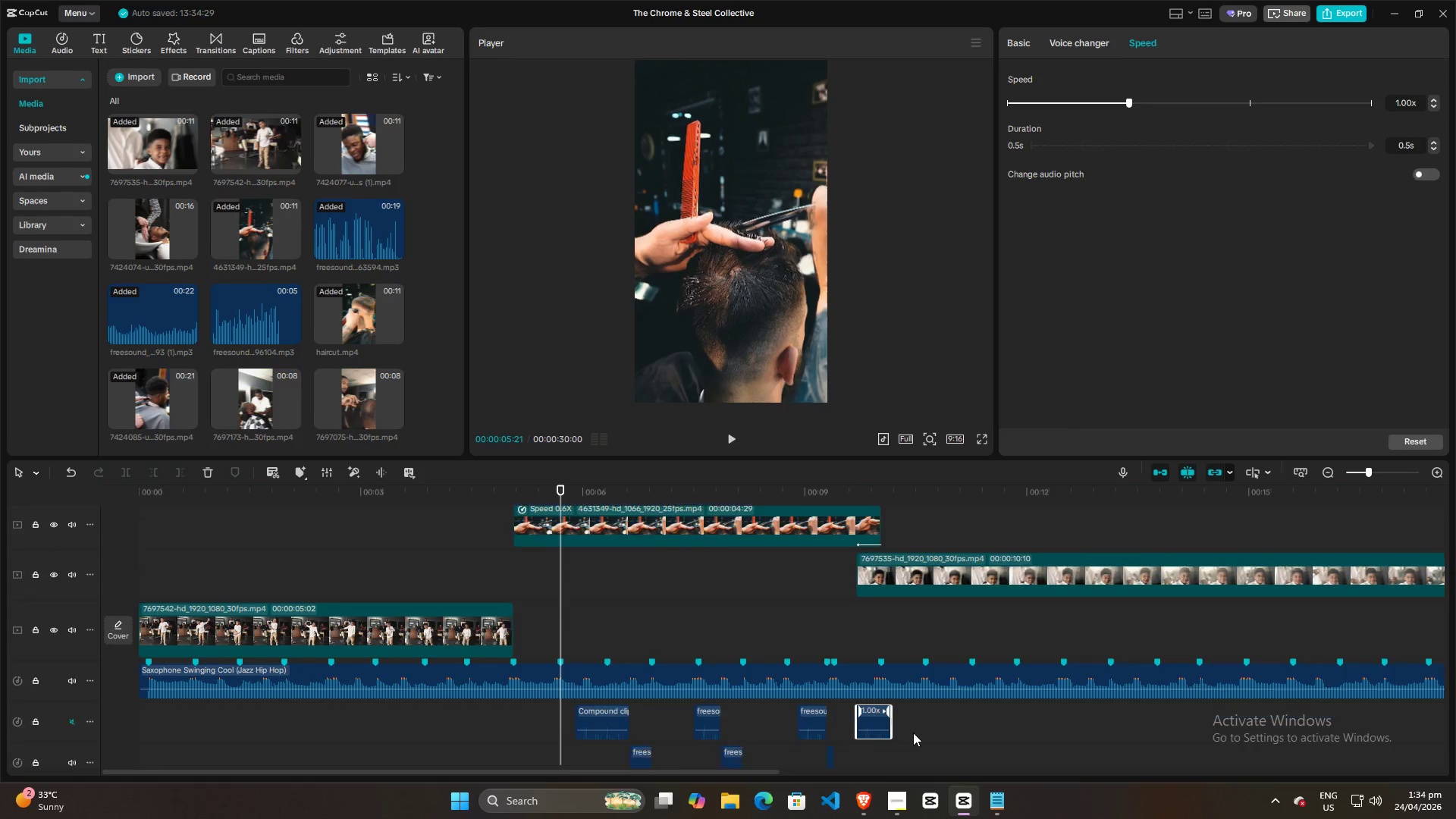 
scroll: coordinate [913, 733], scroll_direction: down, amount: 5.0
 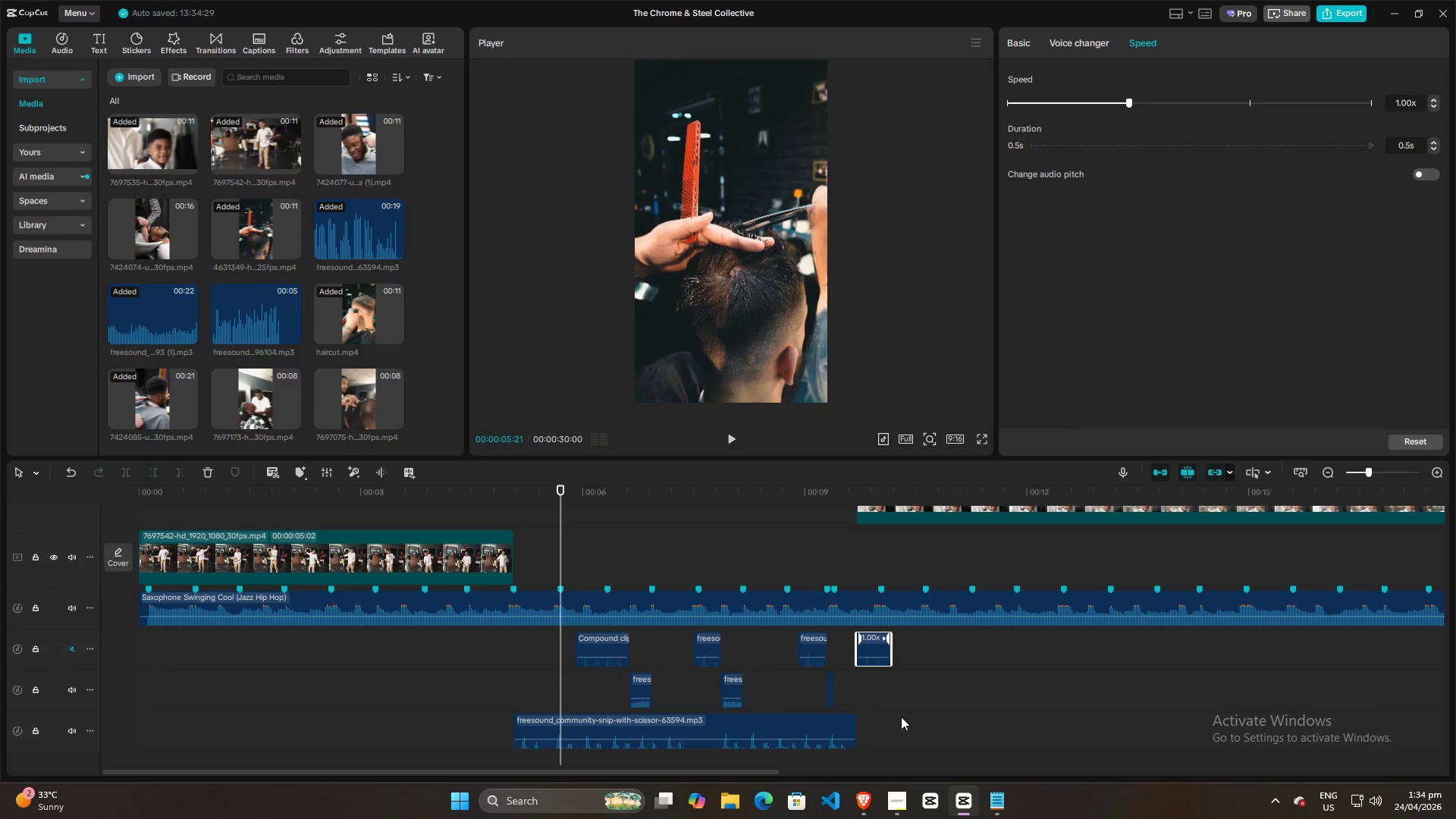 
left_click([901, 717])
 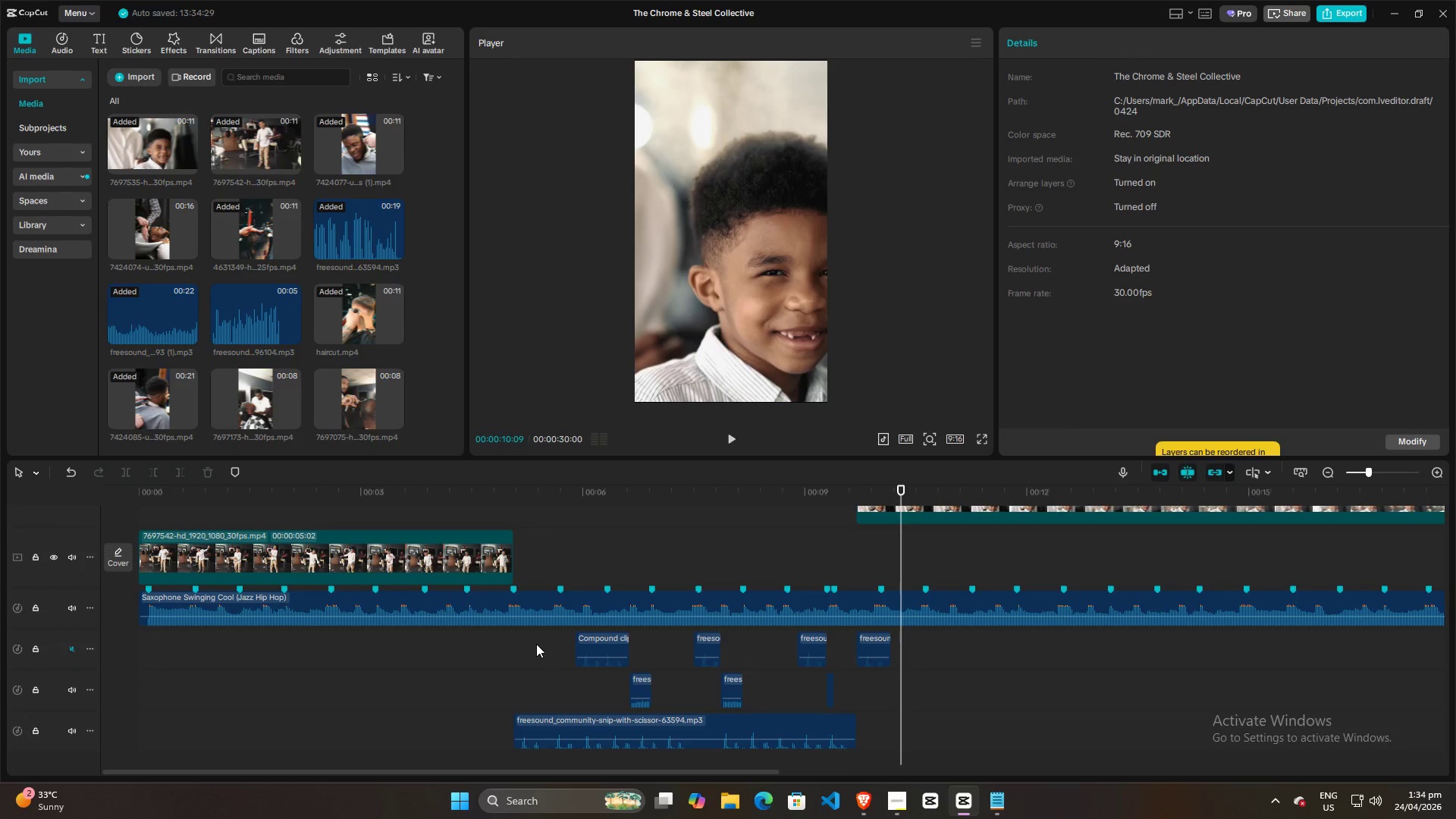 
double_click([948, 704])
 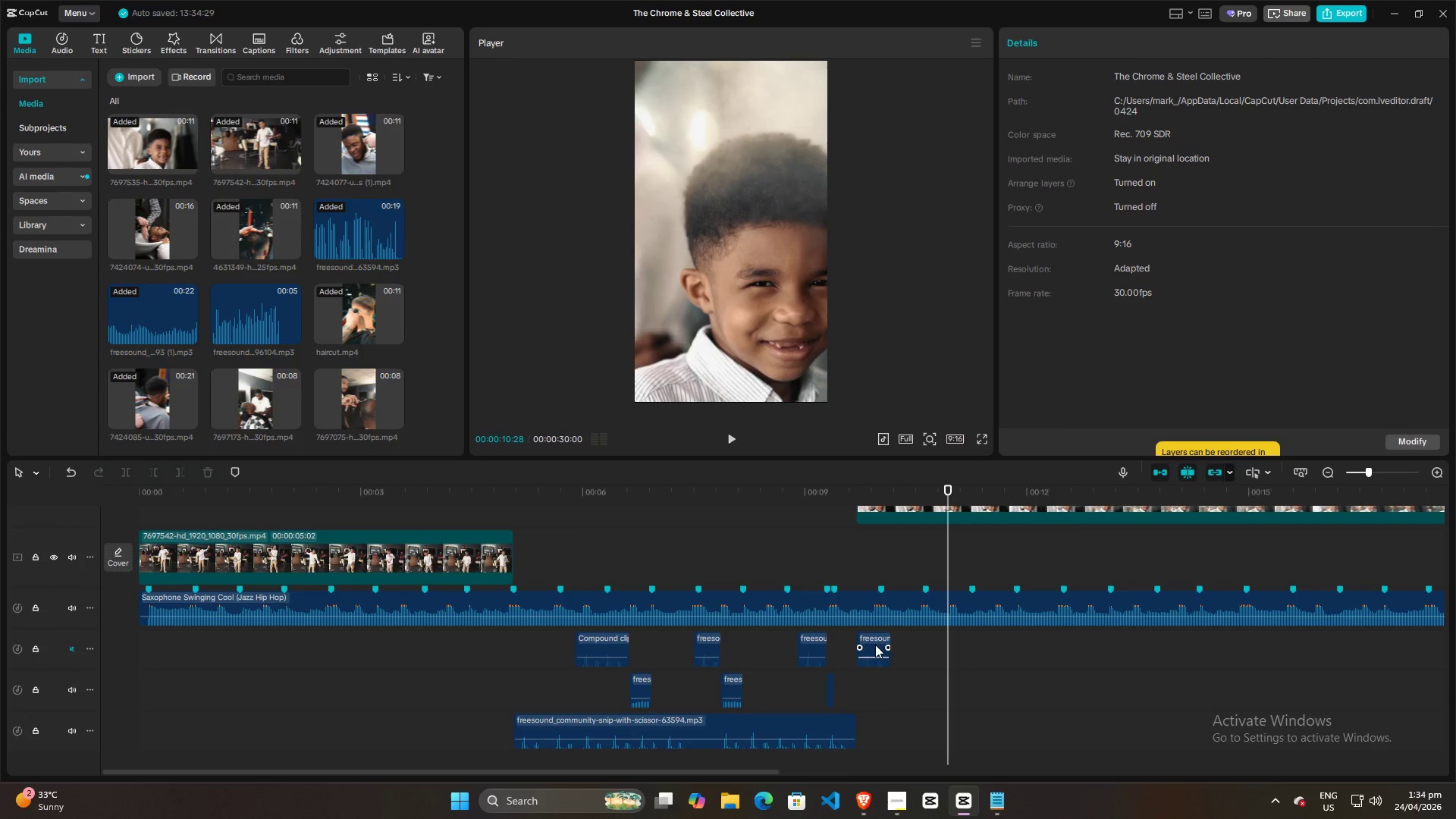 
left_click([870, 634])
 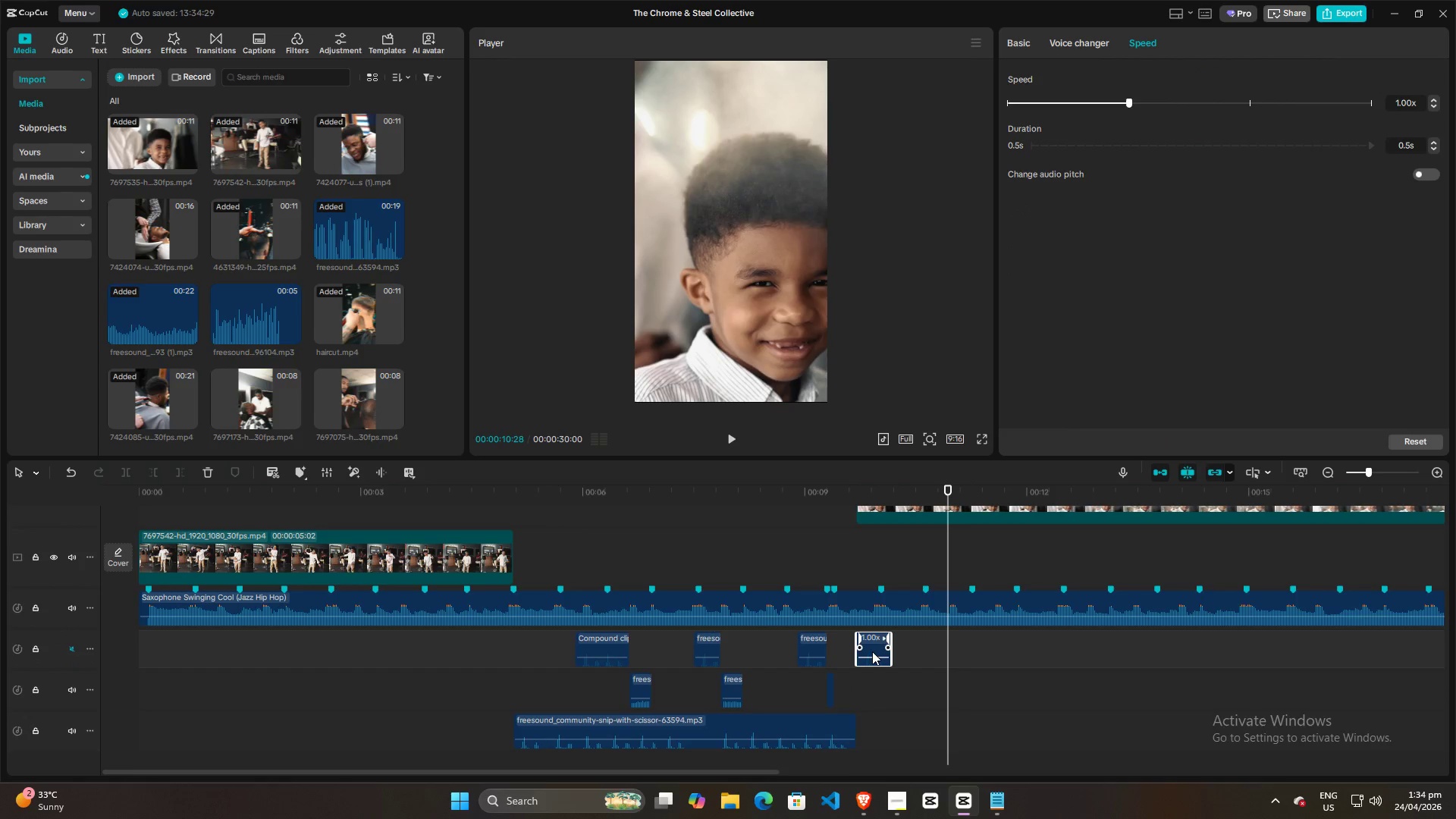 
left_click_drag(start_coordinate=[871, 647], to_coordinate=[900, 647])
 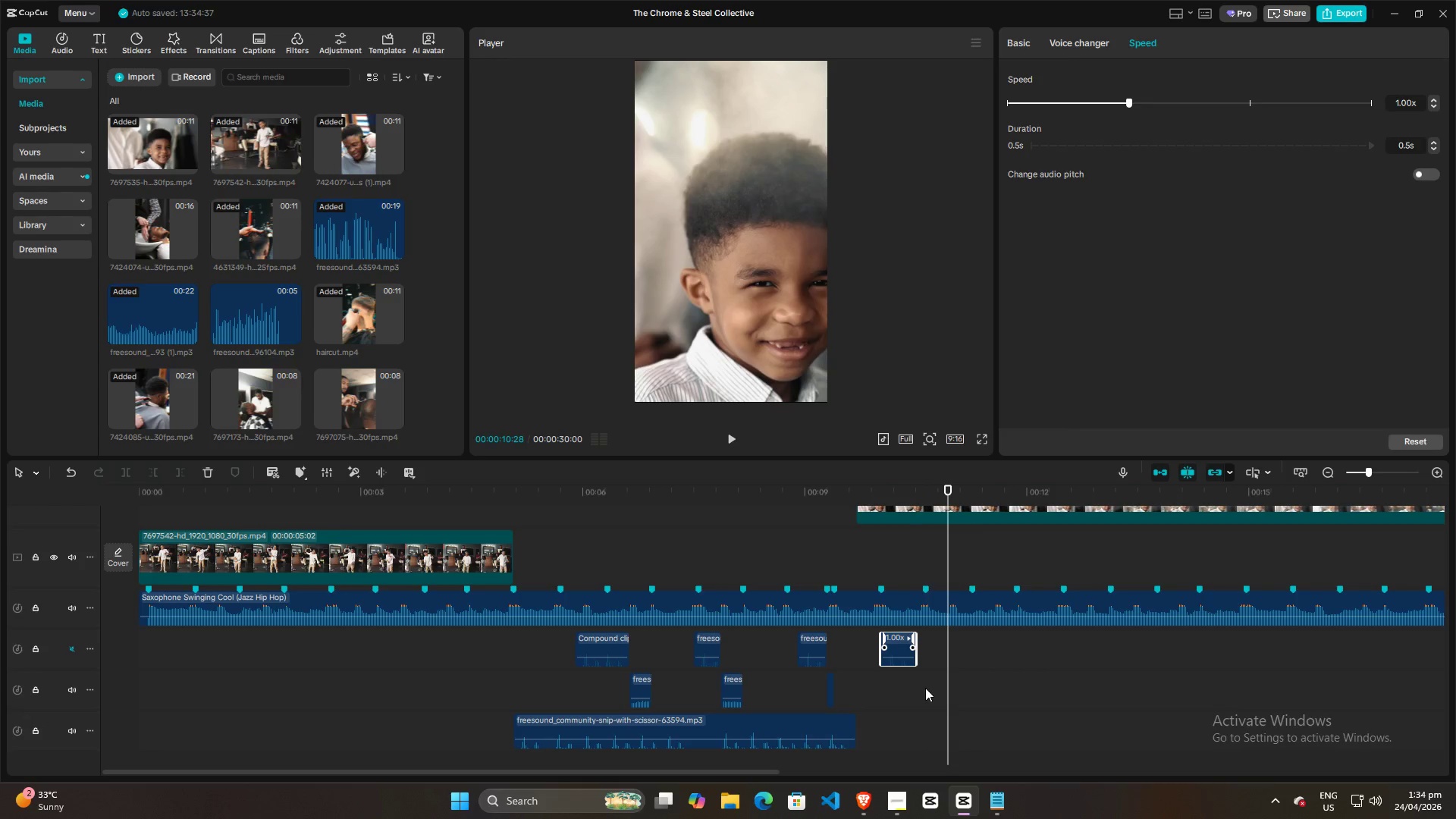 
left_click([855, 715])
 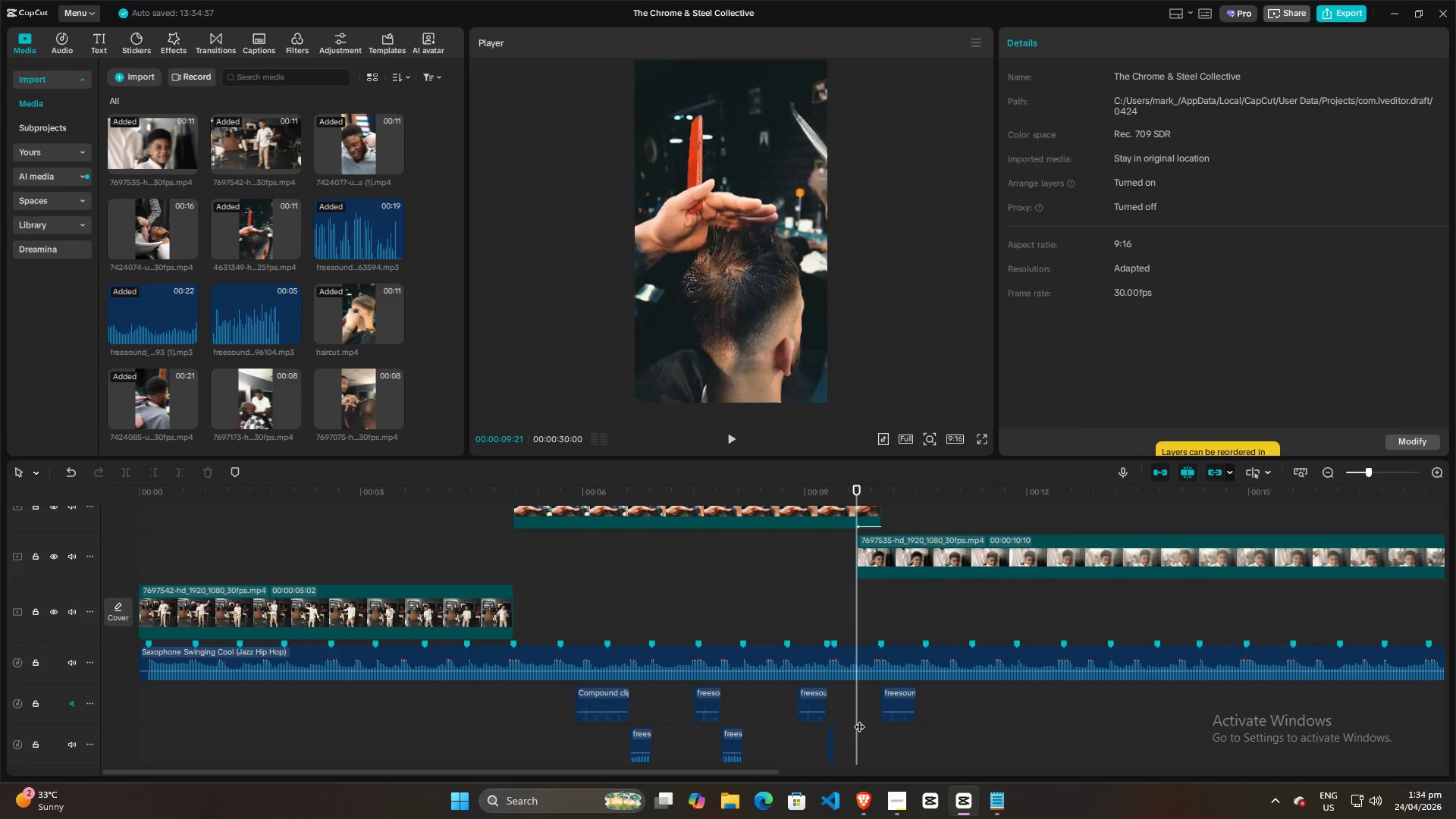 
scroll: coordinate [925, 688], scroll_direction: up, amount: 3.0
 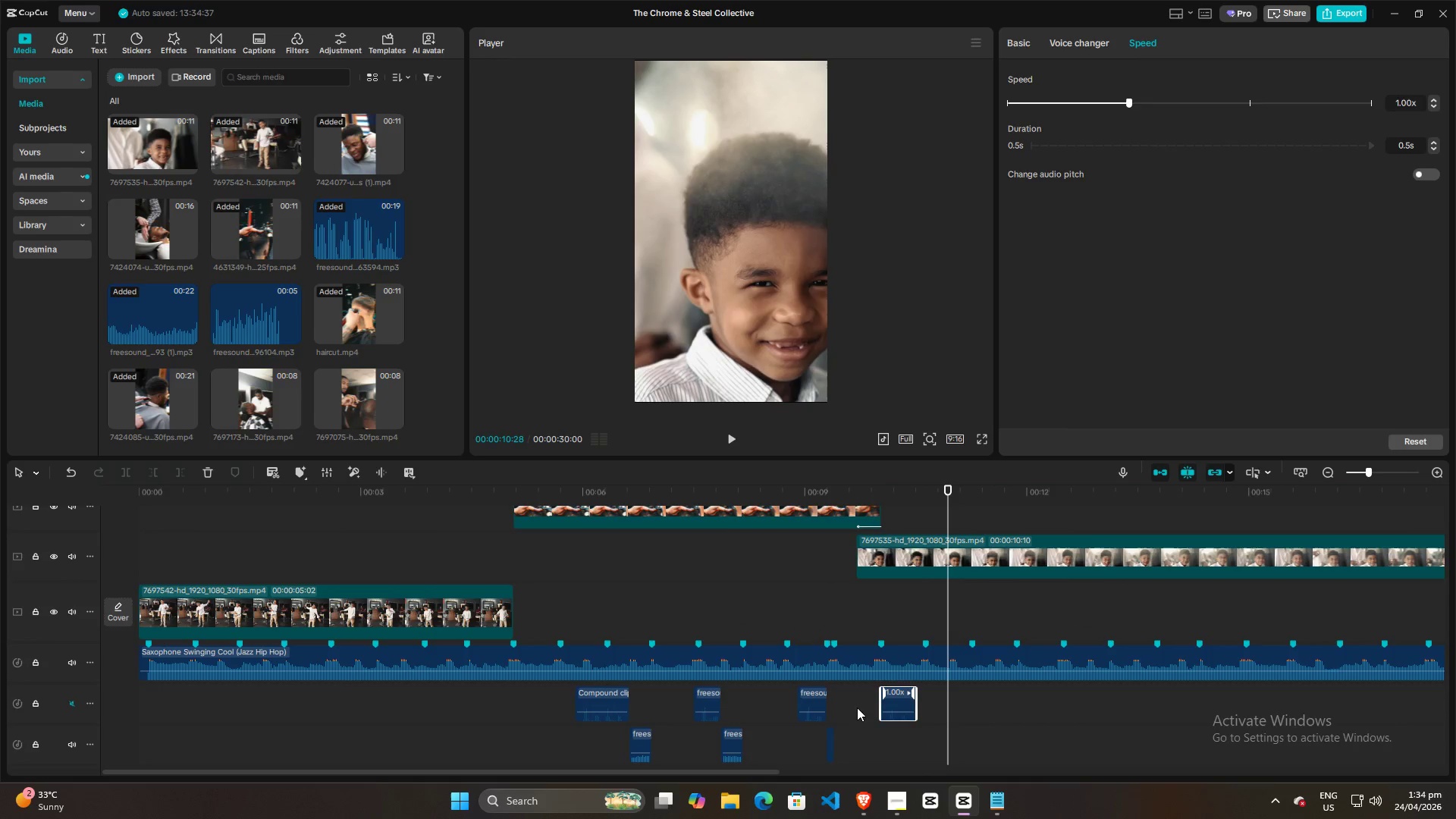 
scroll: coordinate [861, 719], scroll_direction: down, amount: 3.0
 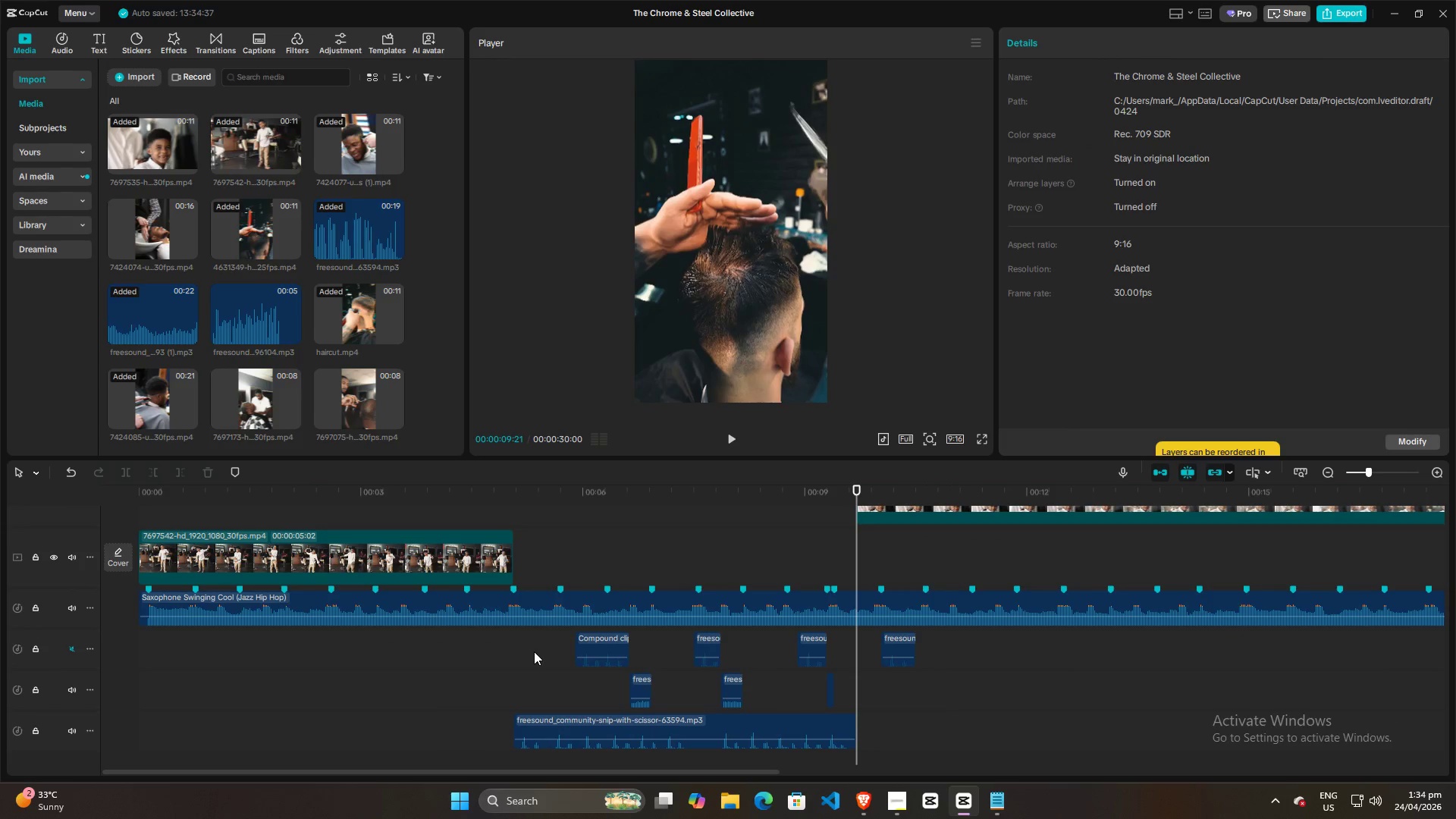 
left_click_drag(start_coordinate=[532, 651], to_coordinate=[855, 657])
 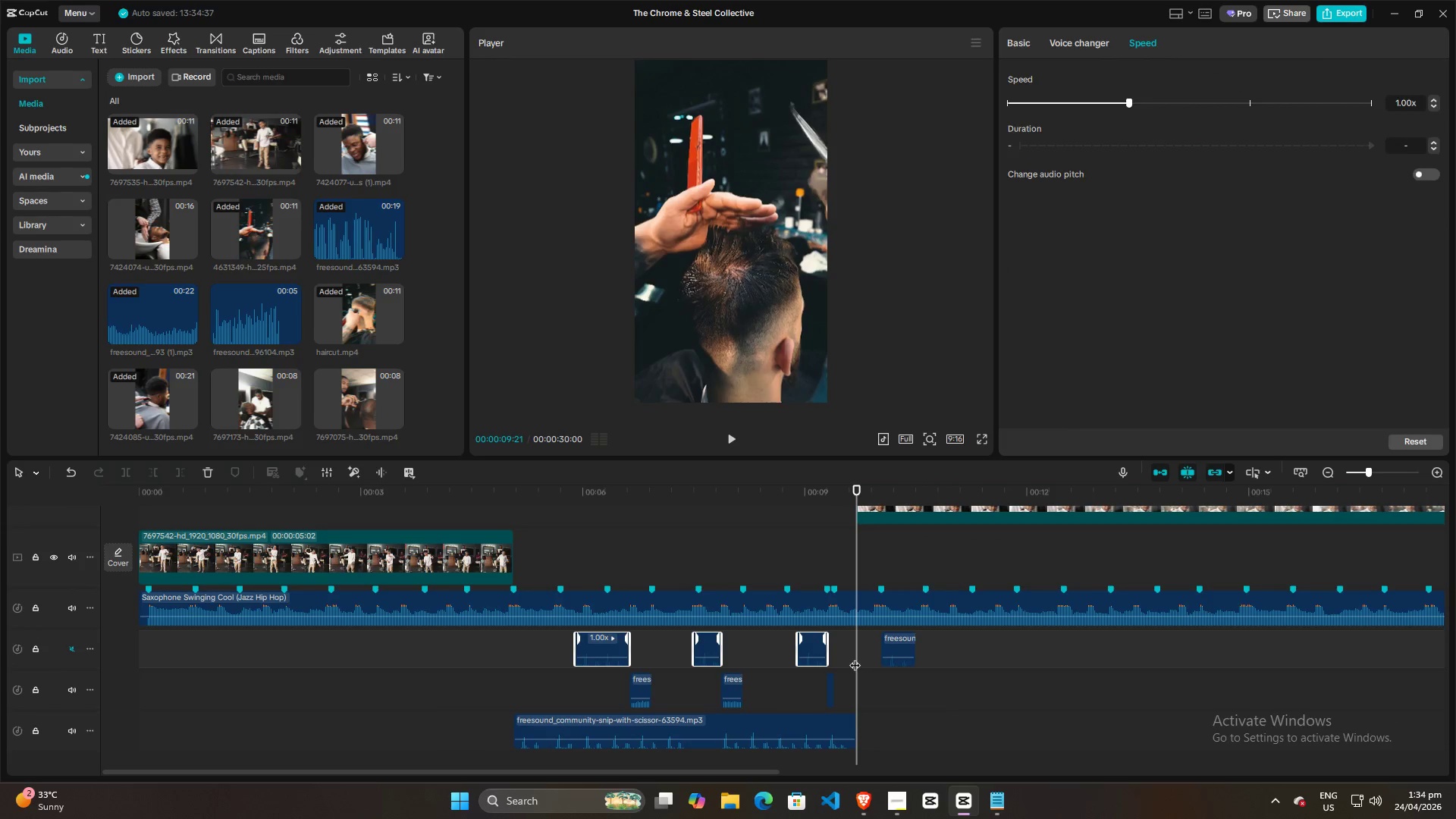 
key(Backspace)
 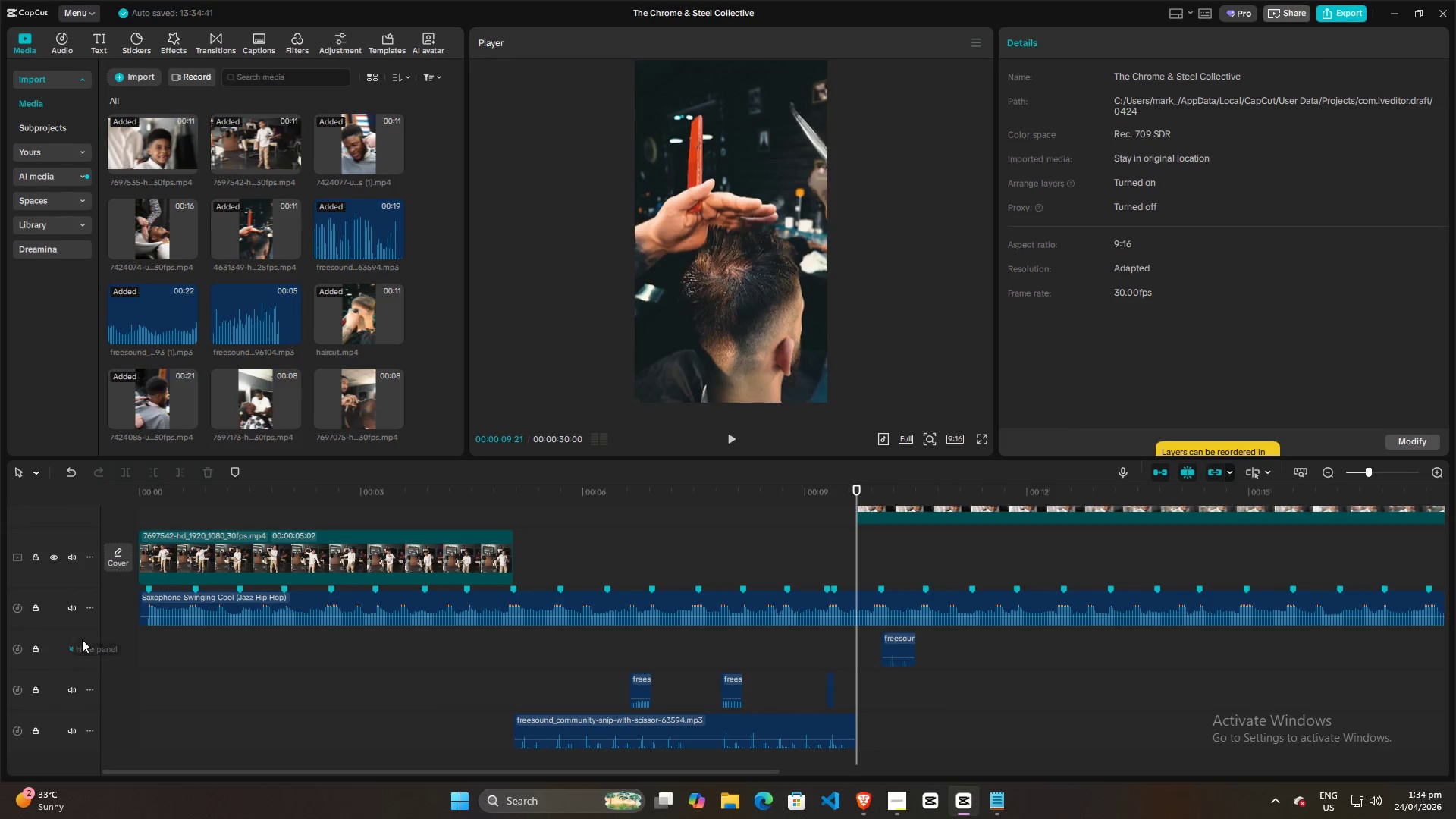 
left_click([71, 647])
 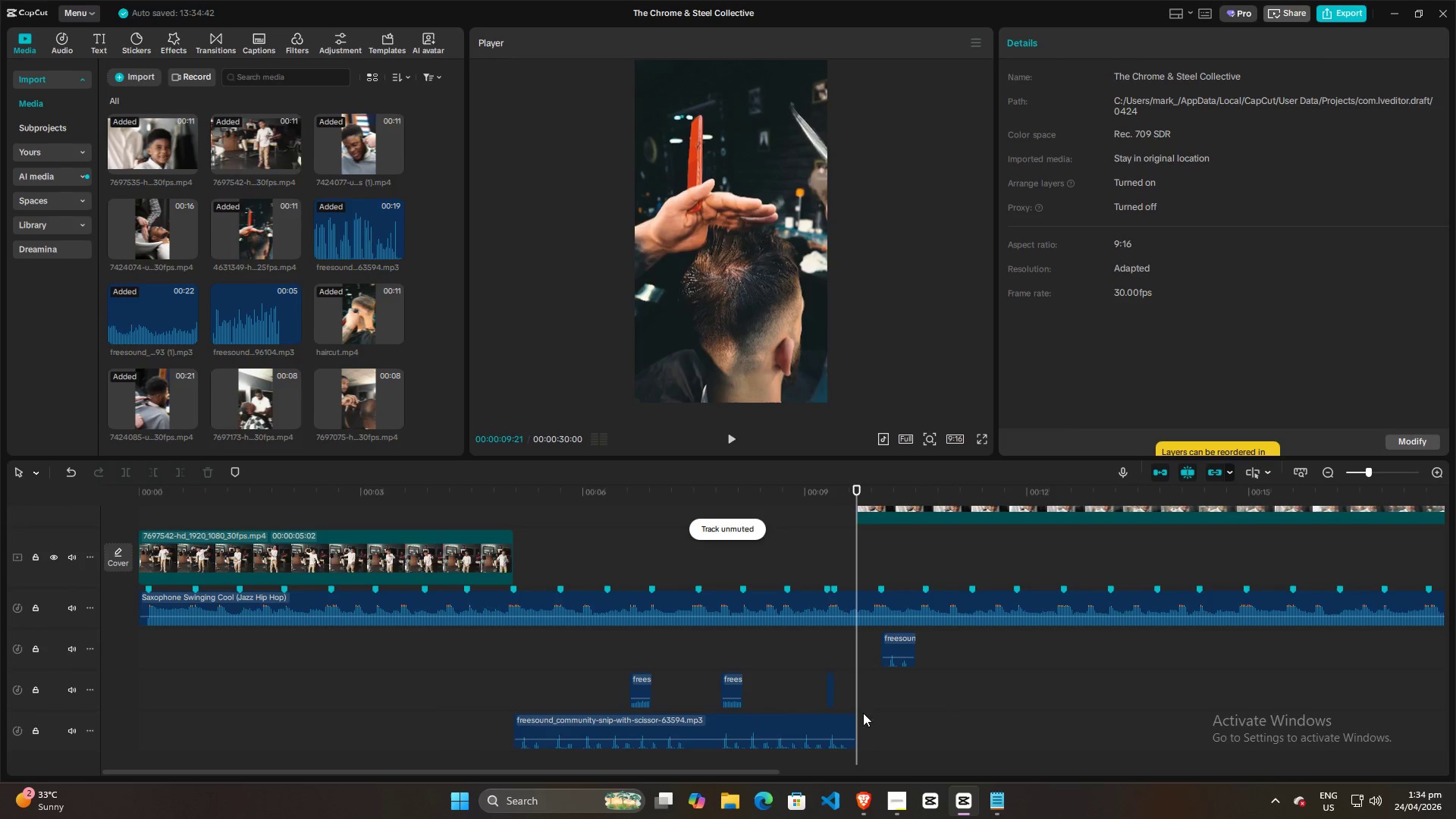 
key(Space)
 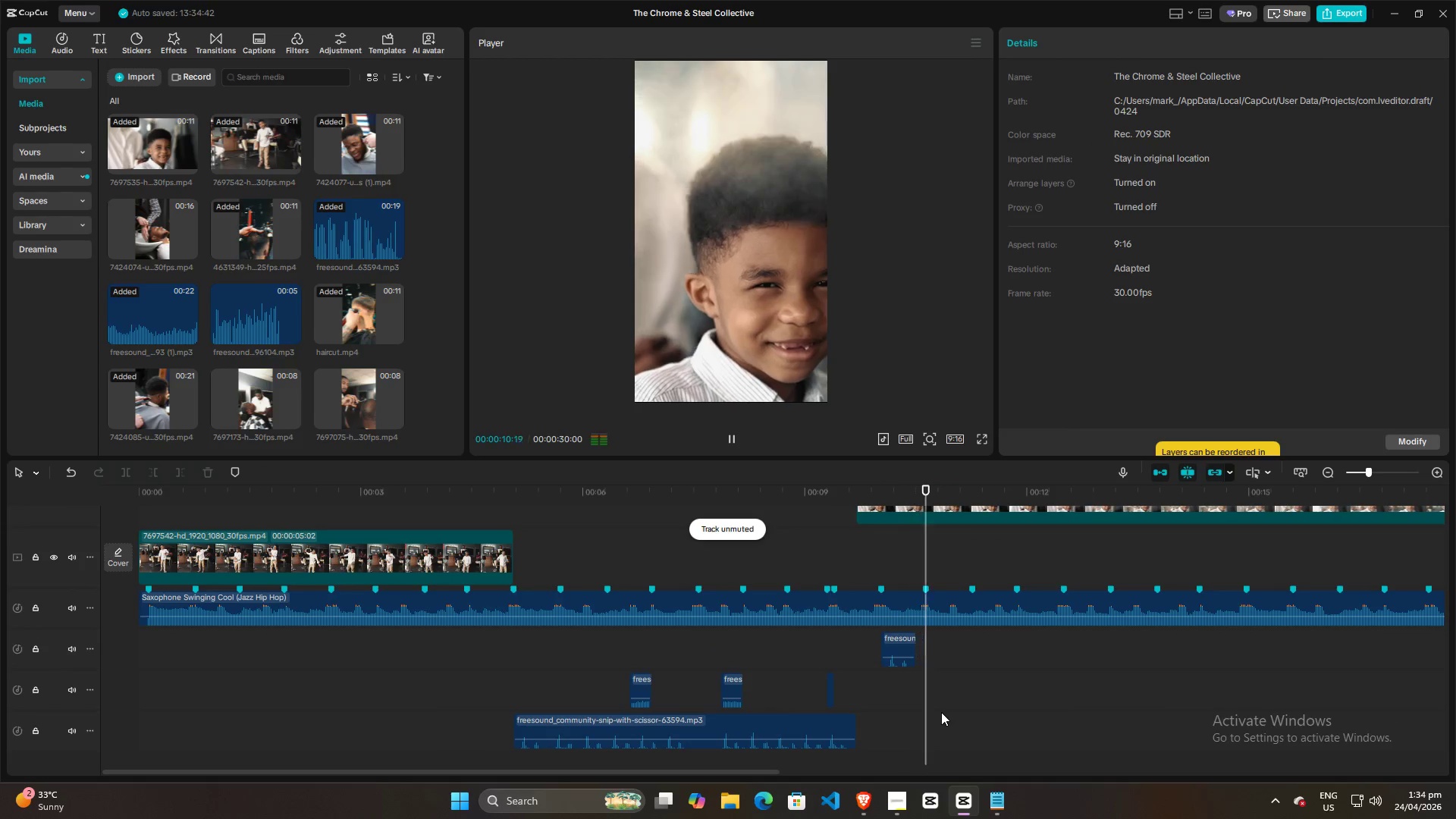 
key(Space)
 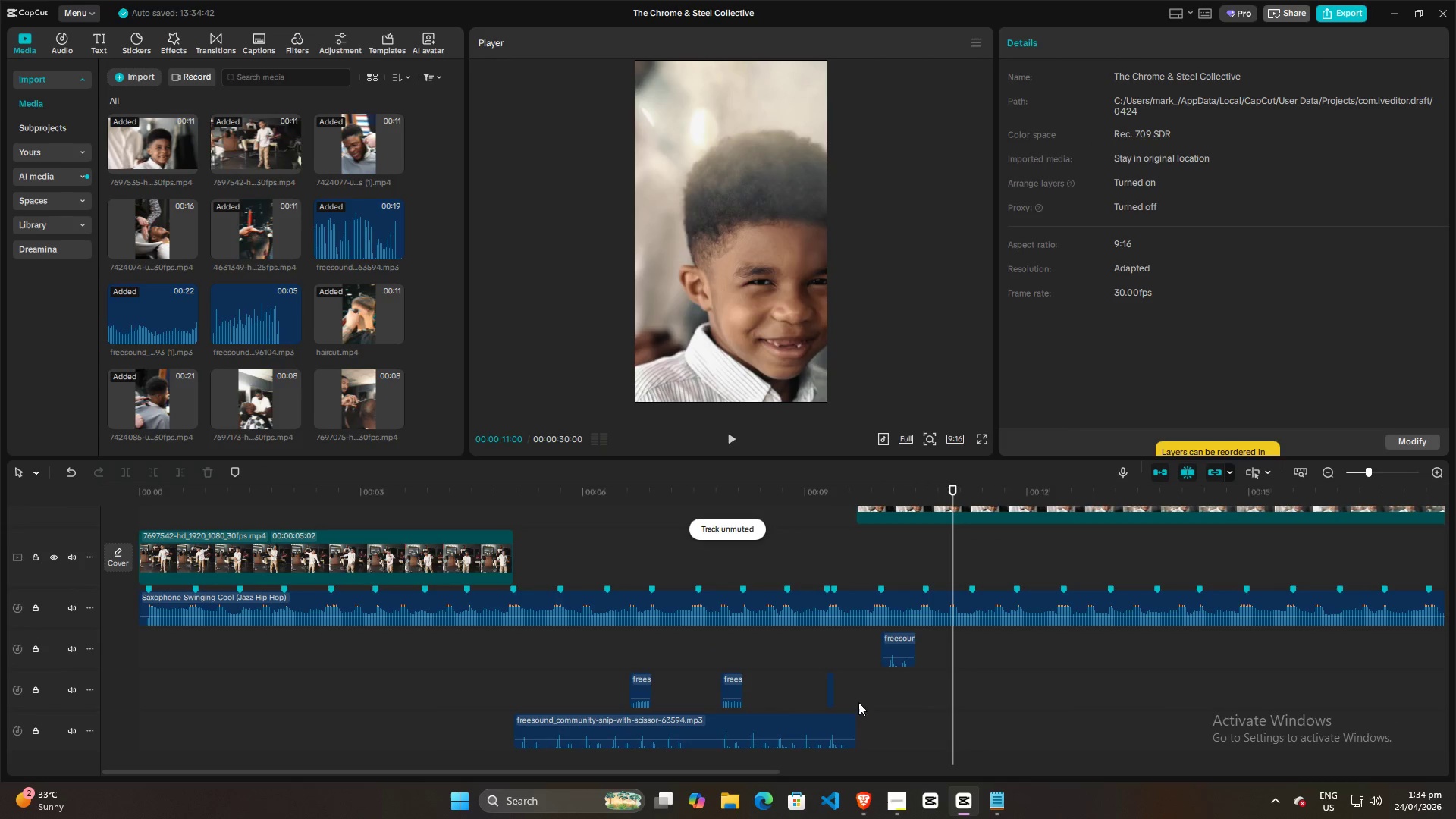 
left_click([859, 680])
 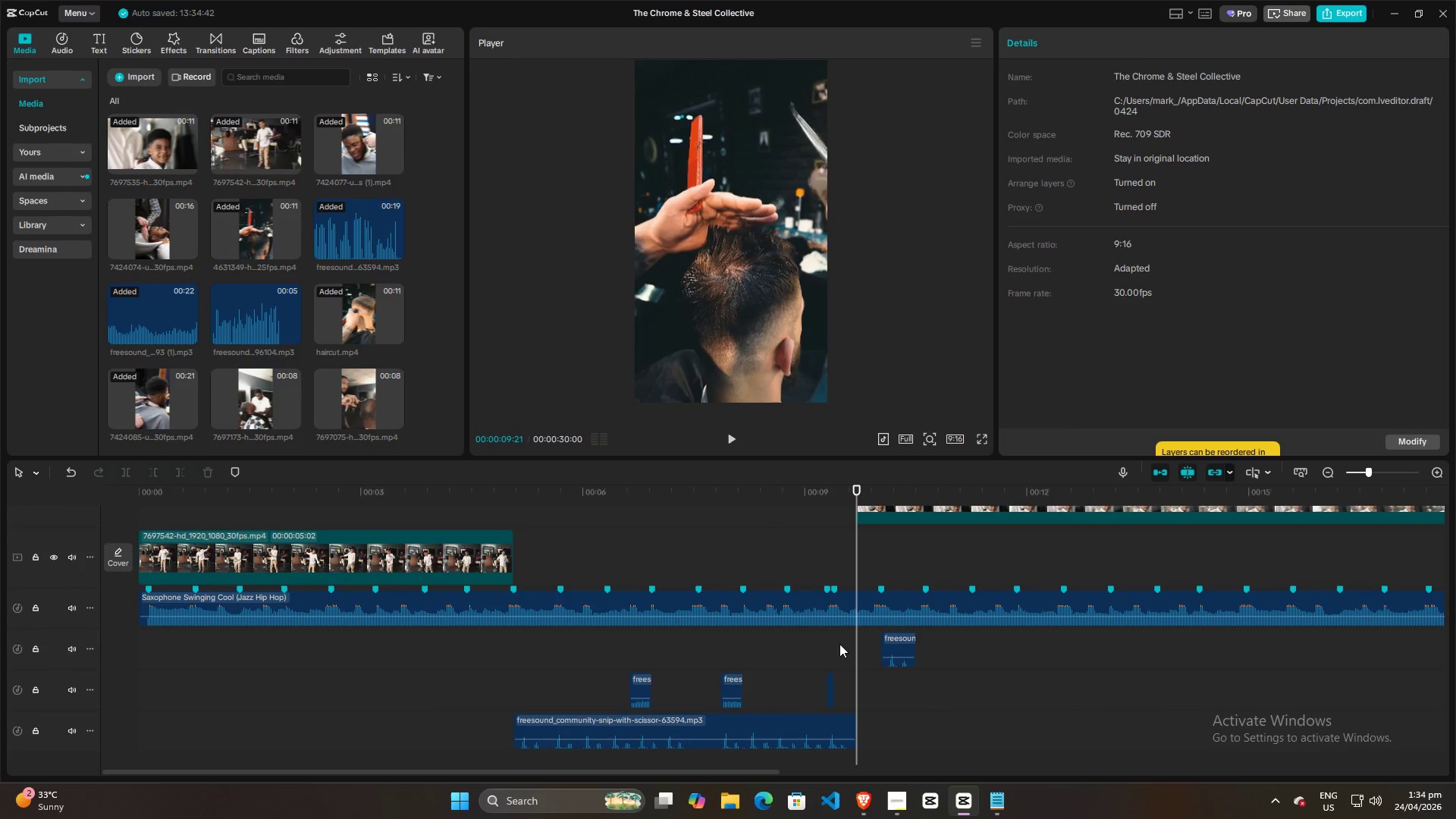 
left_click_drag(start_coordinate=[855, 638], to_coordinate=[877, 671])
 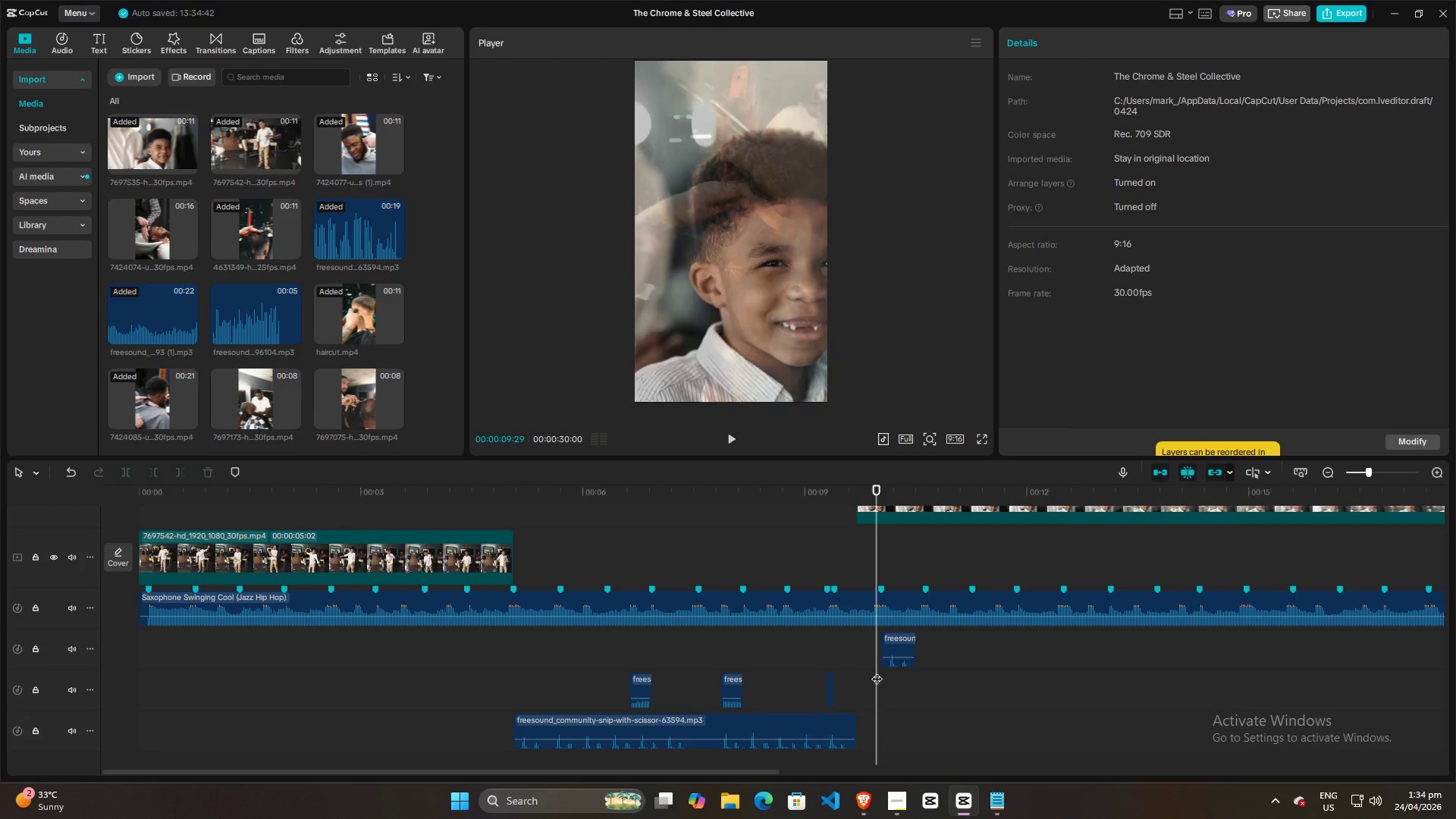 
key(Space)
 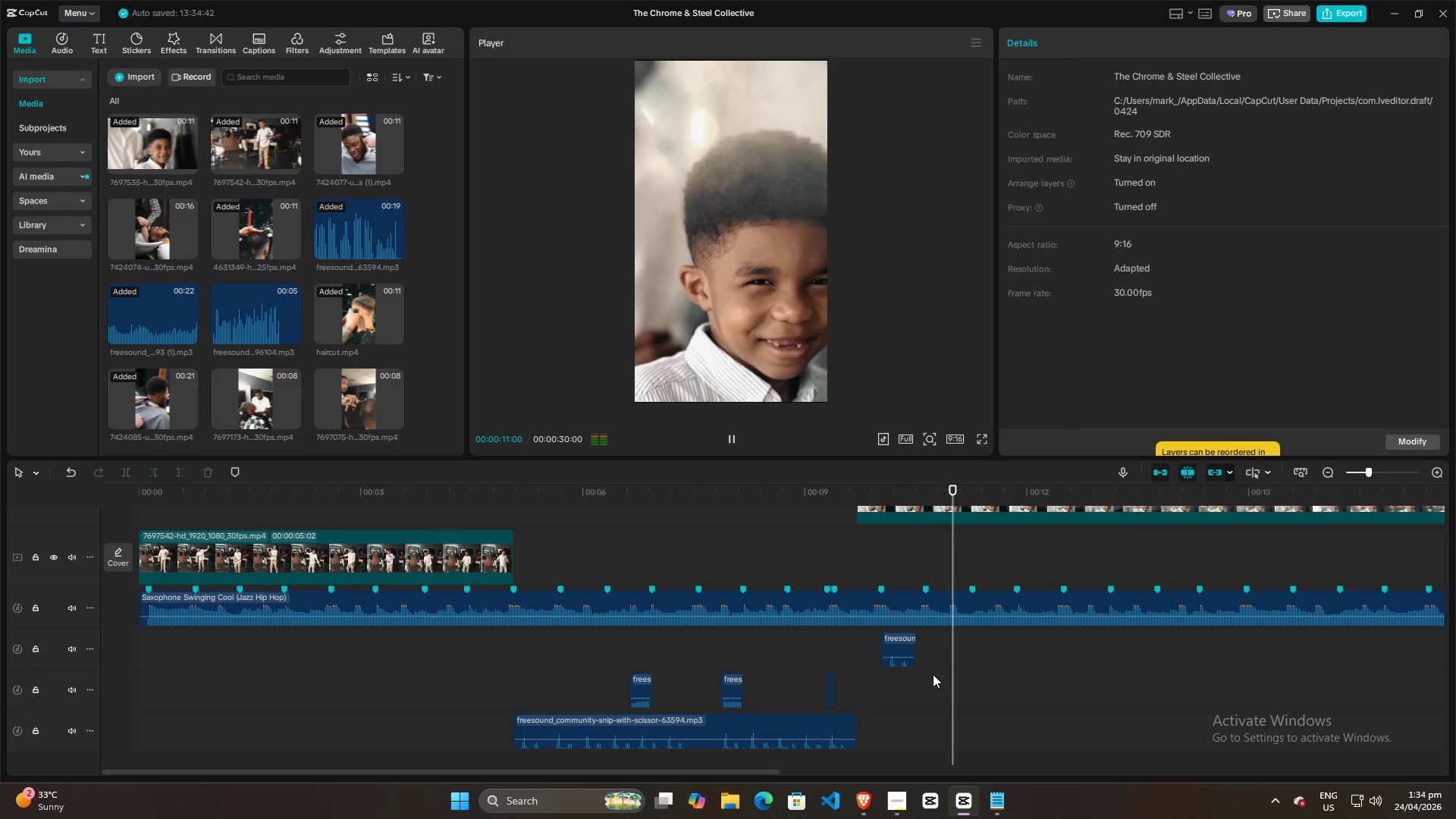 
key(Space)
 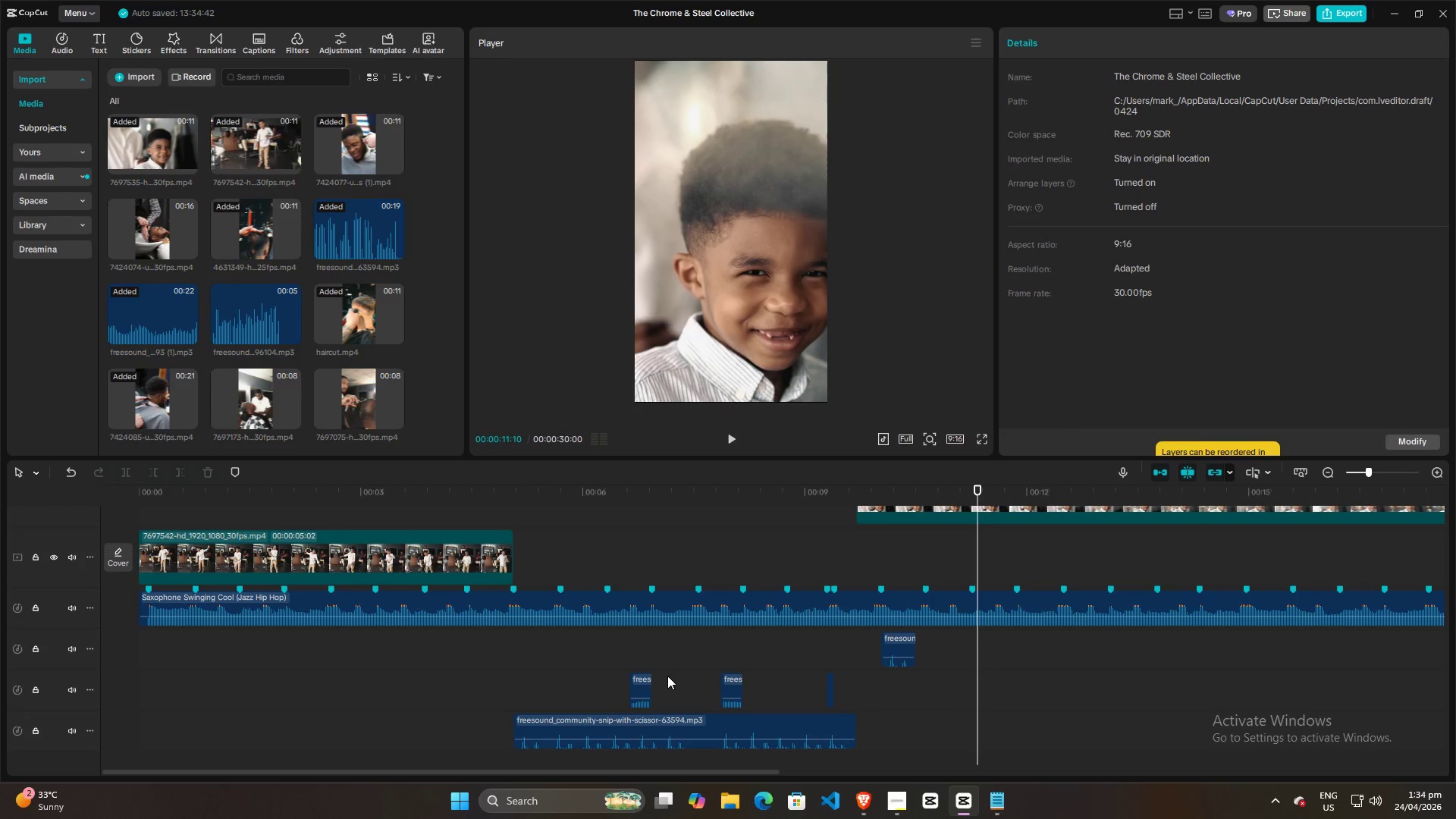 
scroll: coordinate [672, 661], scroll_direction: down, amount: 4.0
 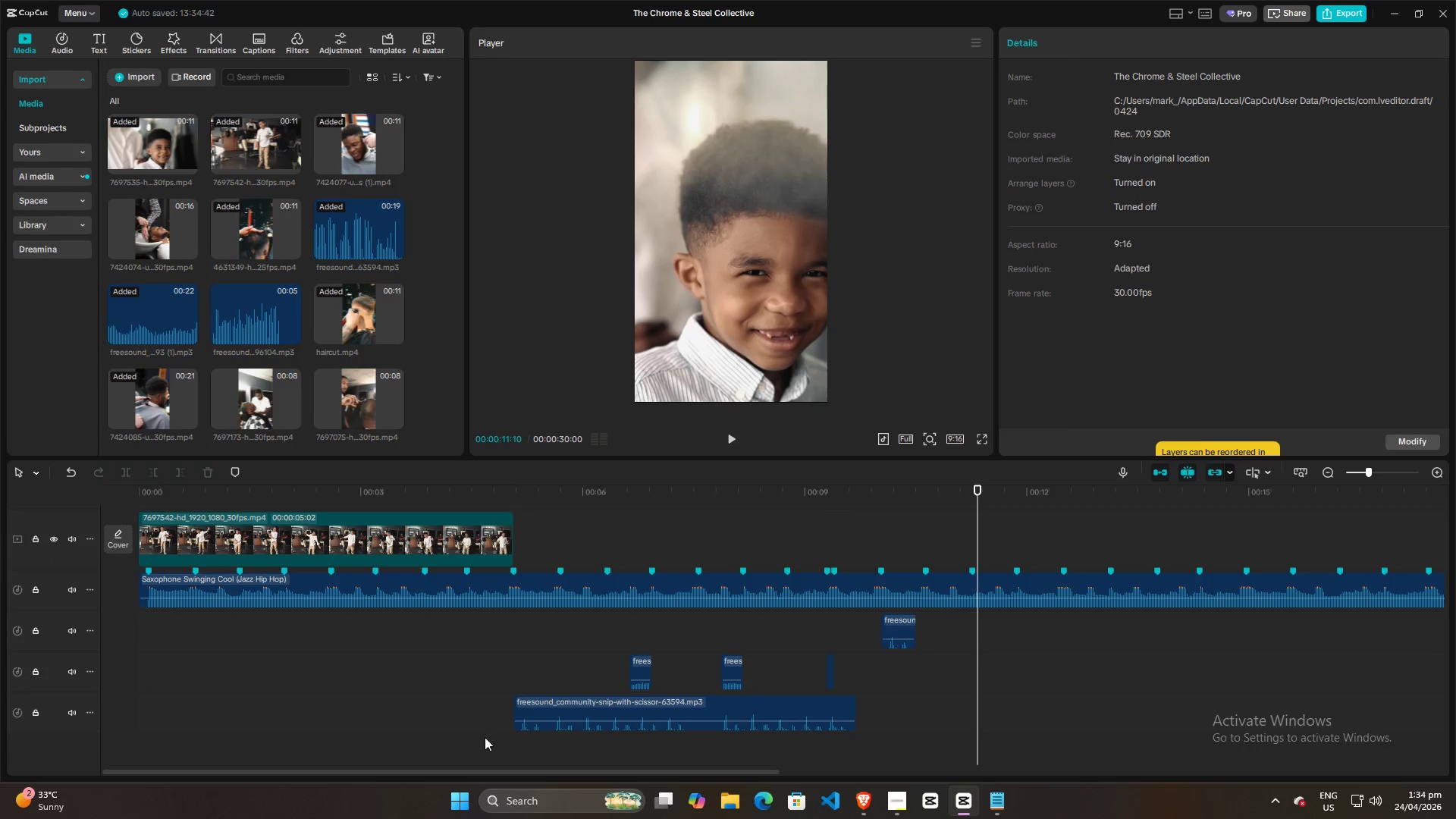 
left_click_drag(start_coordinate=[483, 740], to_coordinate=[866, 673])
 